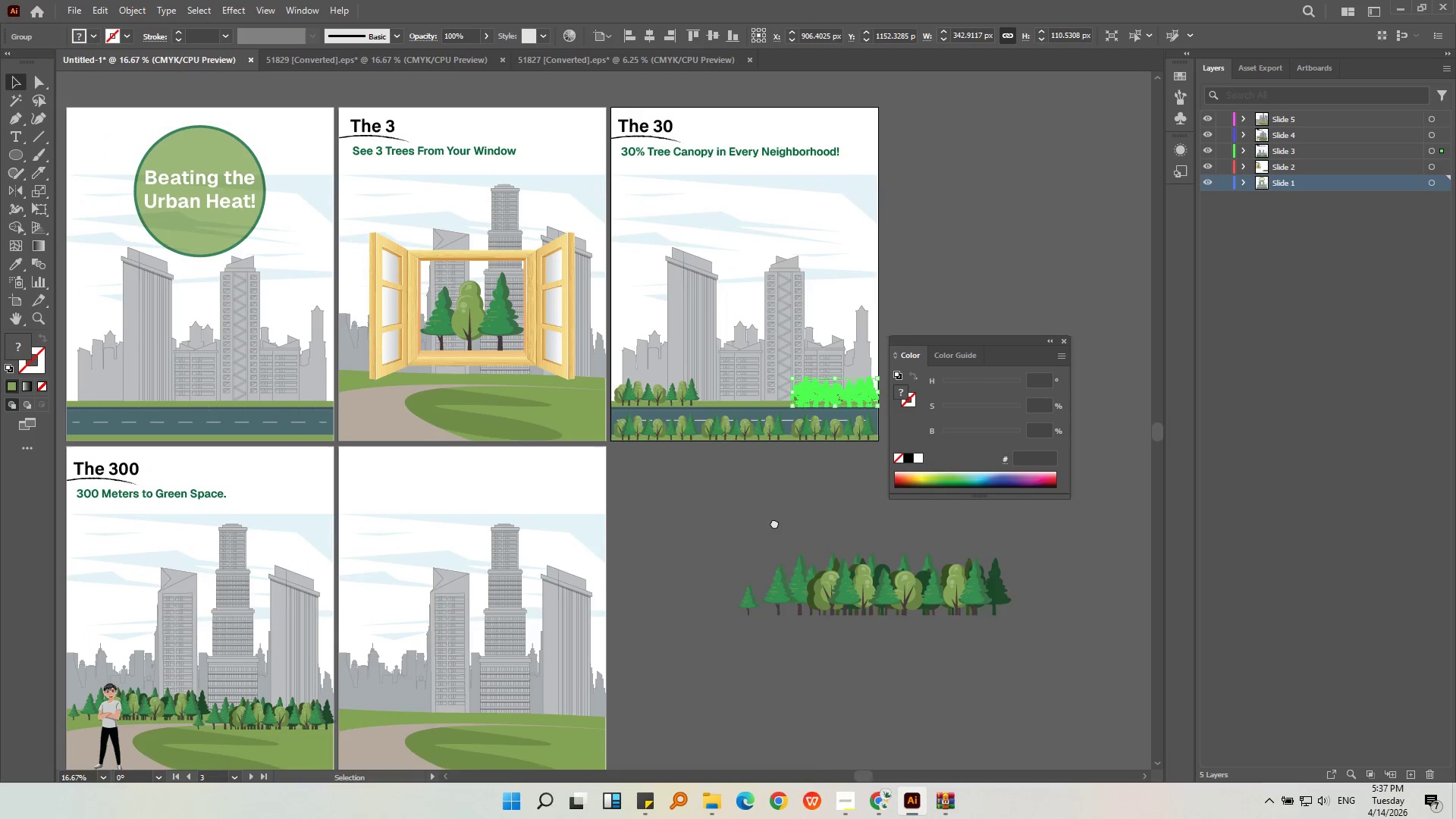 
key(Control+Shift+V)
 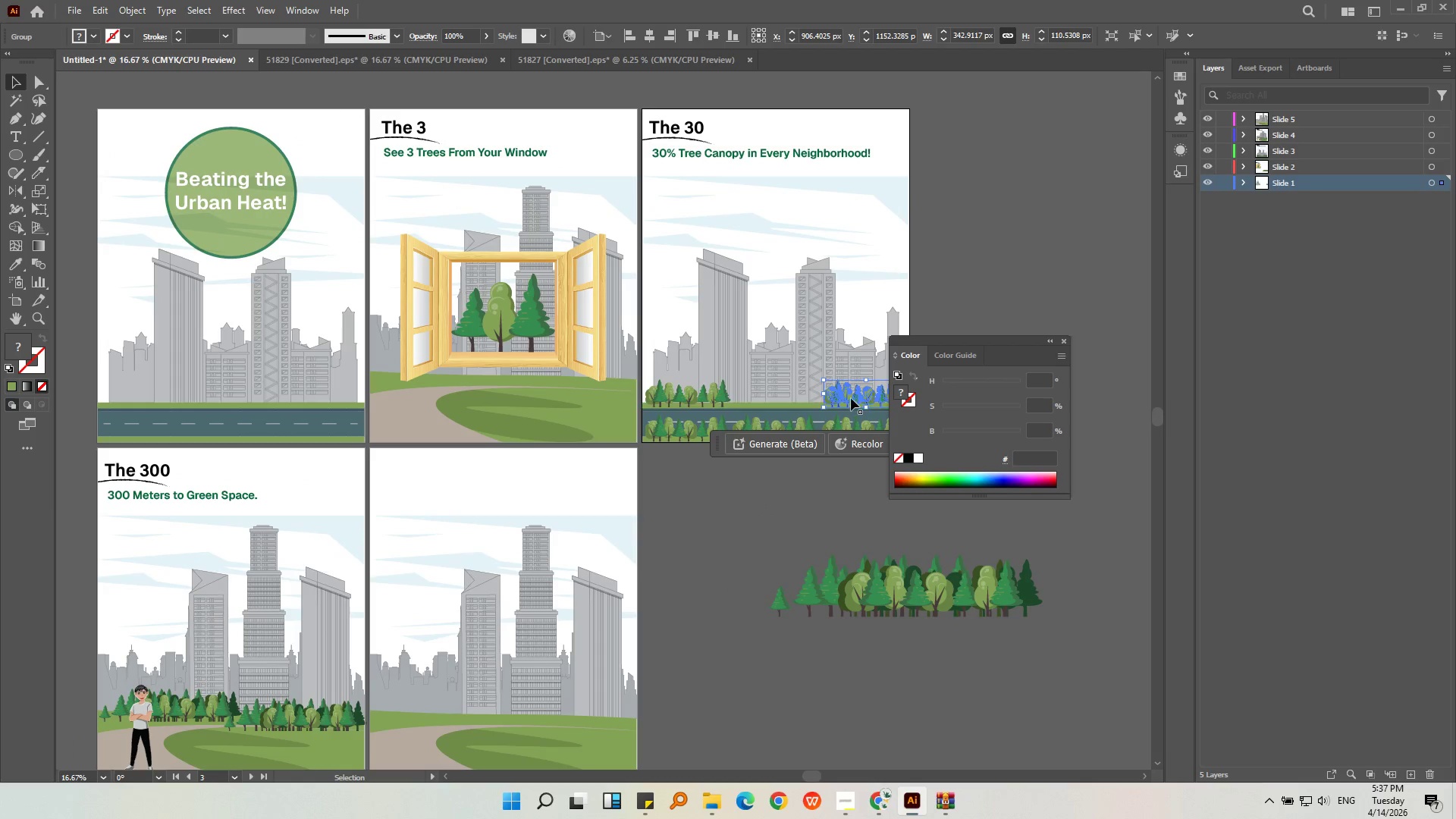 
left_click_drag(start_coordinate=[859, 398], to_coordinate=[801, 566])
 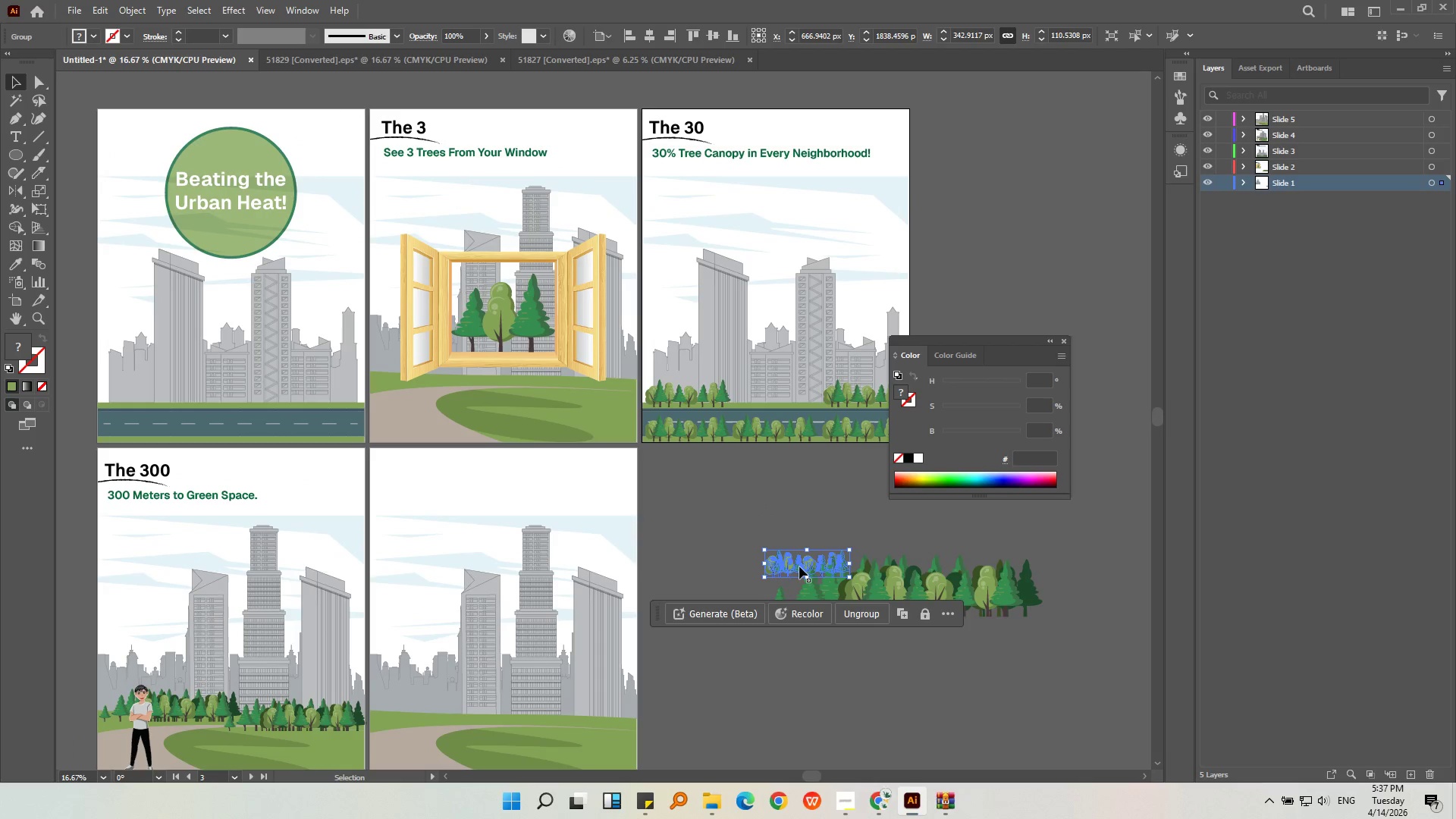 
left_click_drag(start_coordinate=[799, 566], to_coordinate=[214, 418])
 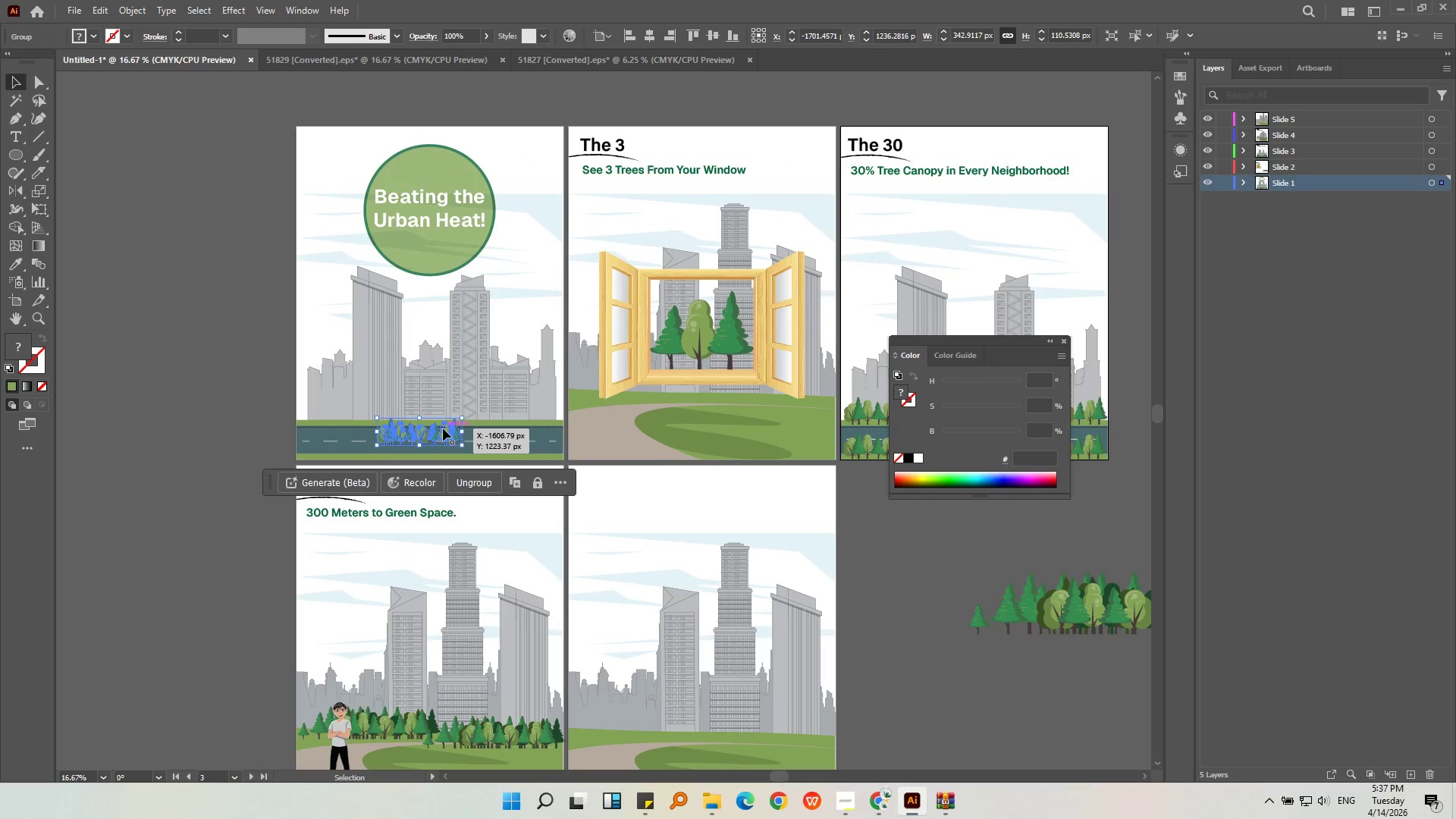 
key(Alt+AltLeft)
 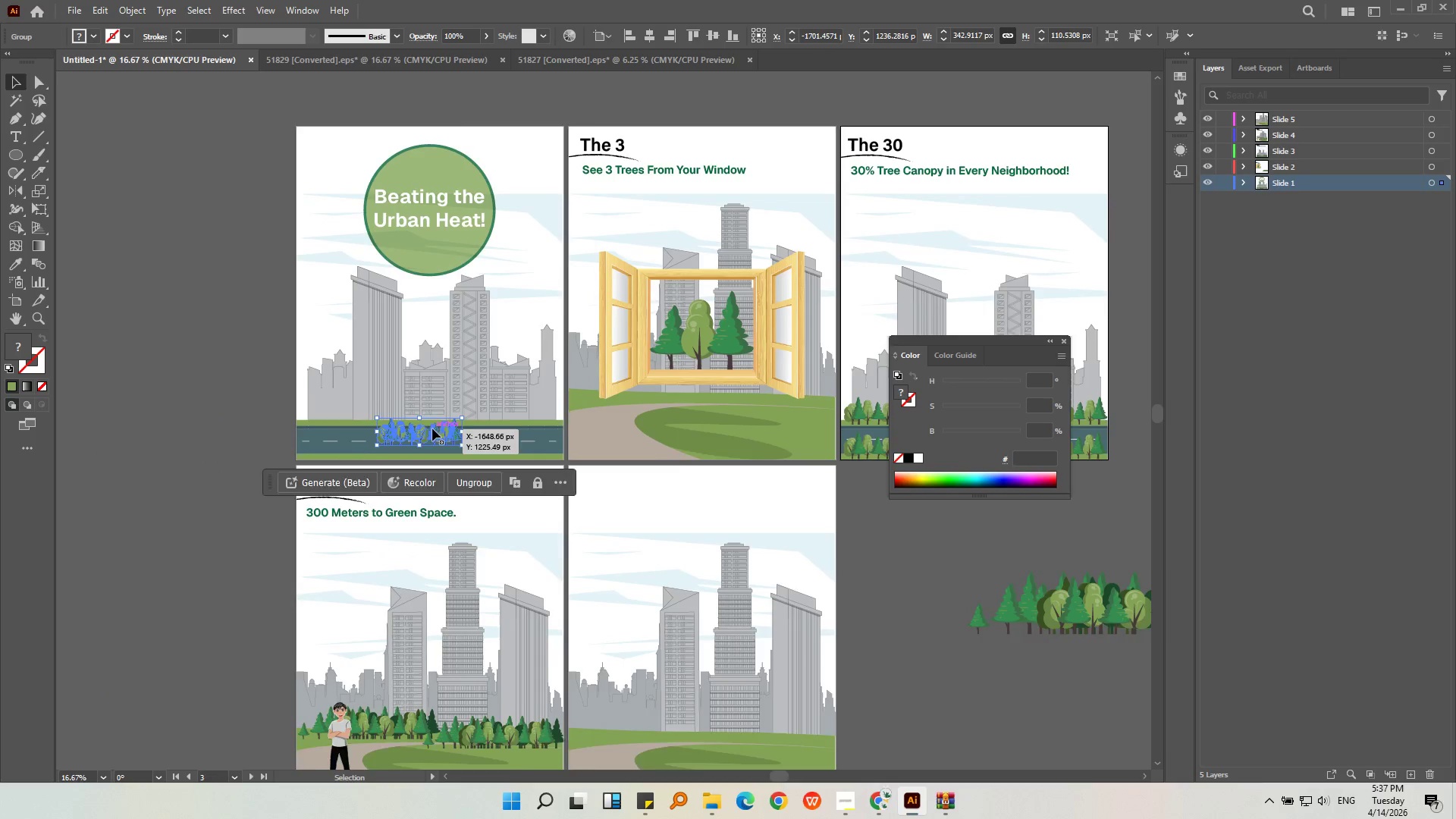 
hold_key(key=ShiftLeft, duration=0.88)
 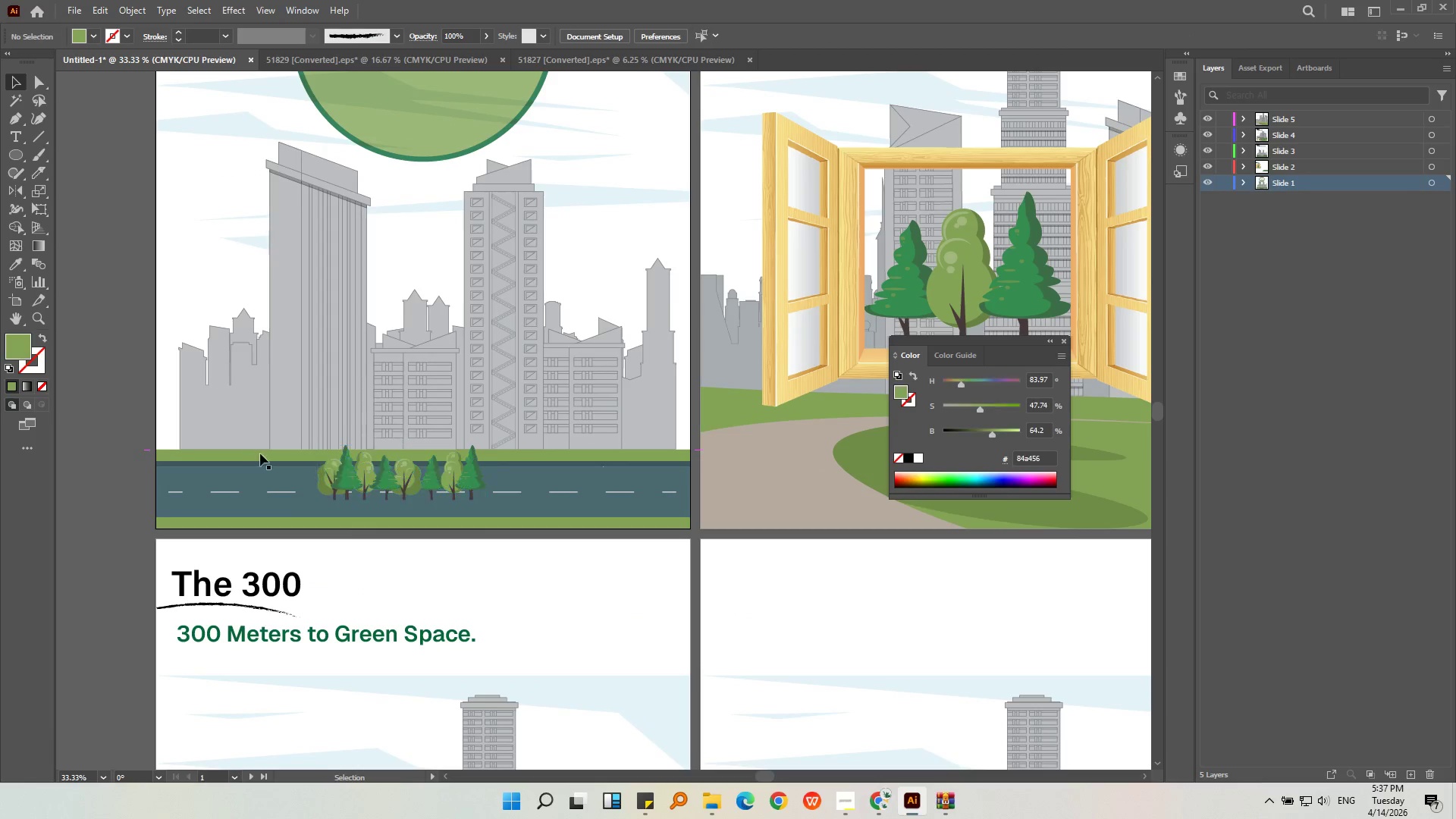 
scroll: coordinate [441, 425], scroll_direction: up, amount: 3.0
 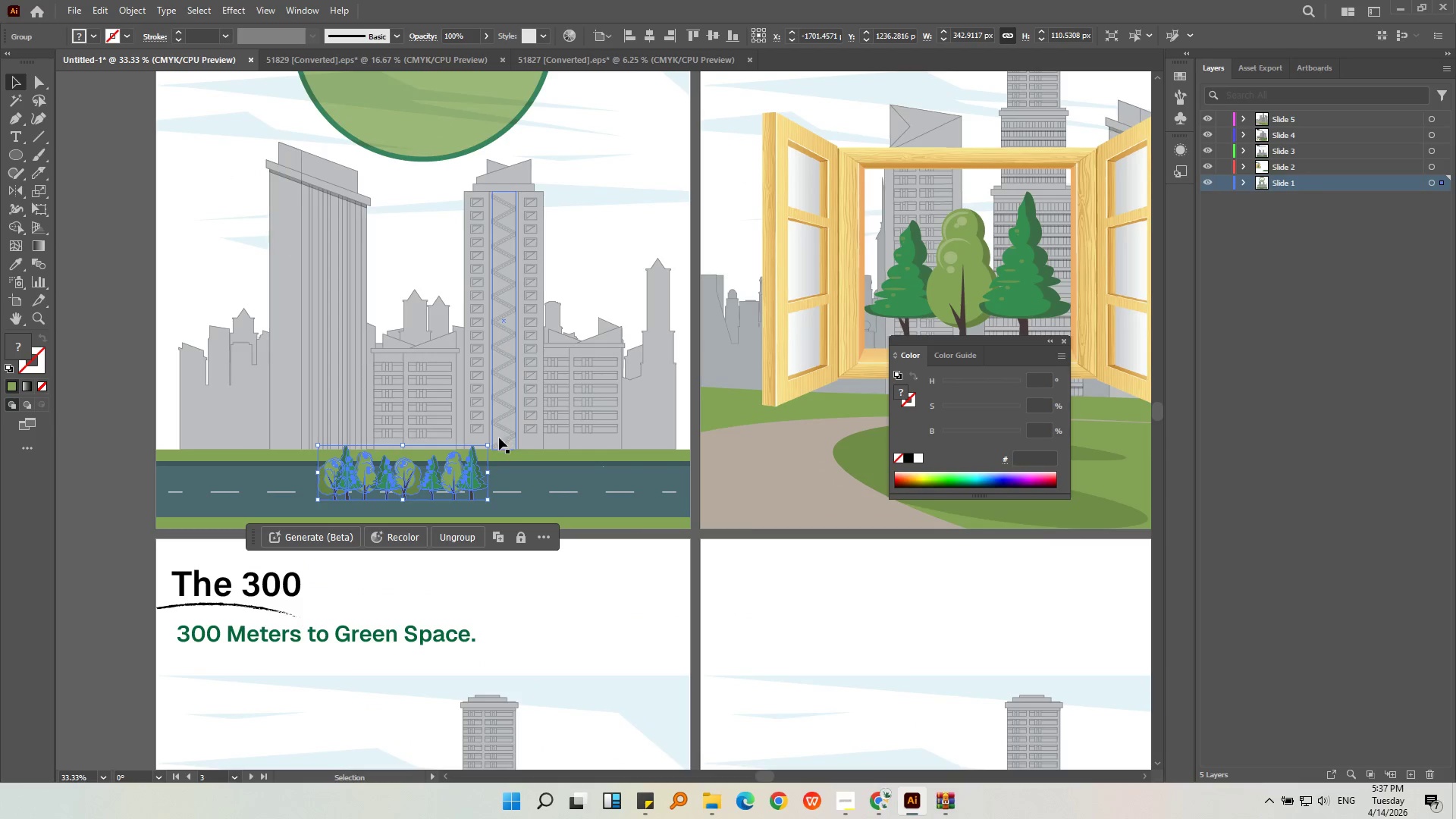 
double_click([379, 478])
 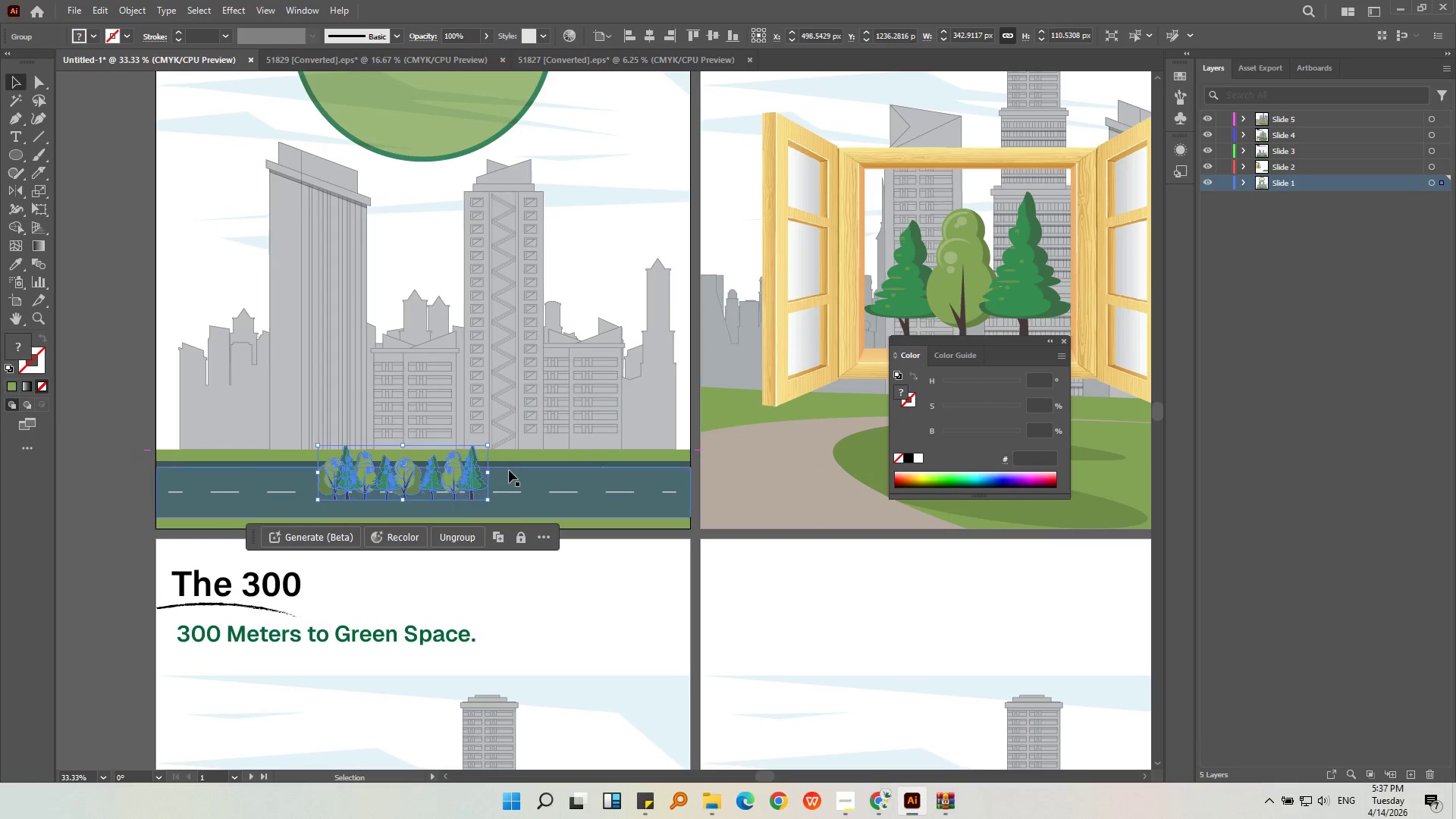 
hold_key(key=ShiftLeft, duration=1.61)
left_click_drag(start_coordinate=[489, 446], to_coordinate=[572, 394])
 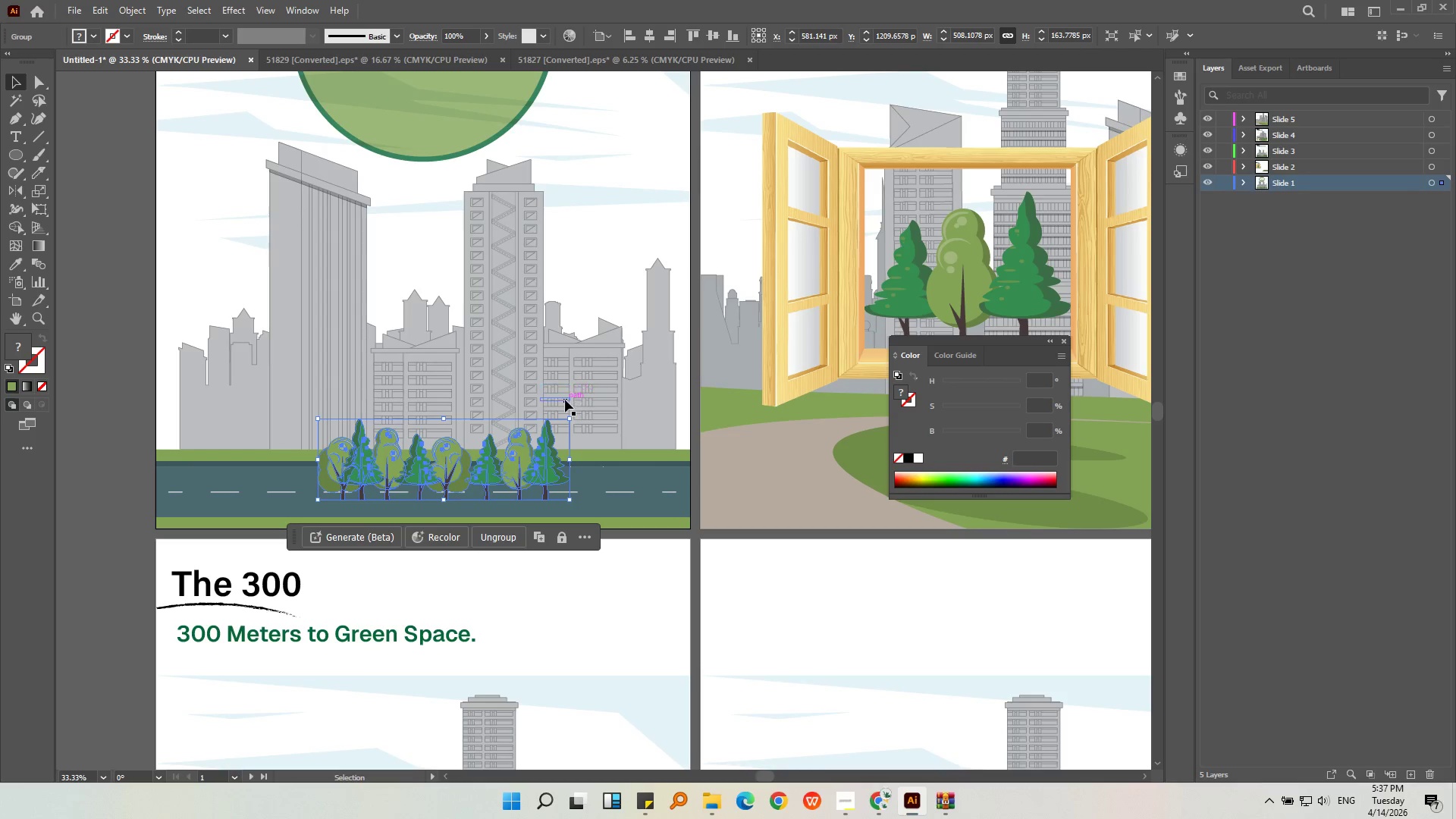 
hold_key(key=ShiftLeft, duration=0.91)
left_click_drag(start_coordinate=[570, 416], to_coordinate=[634, 384])
 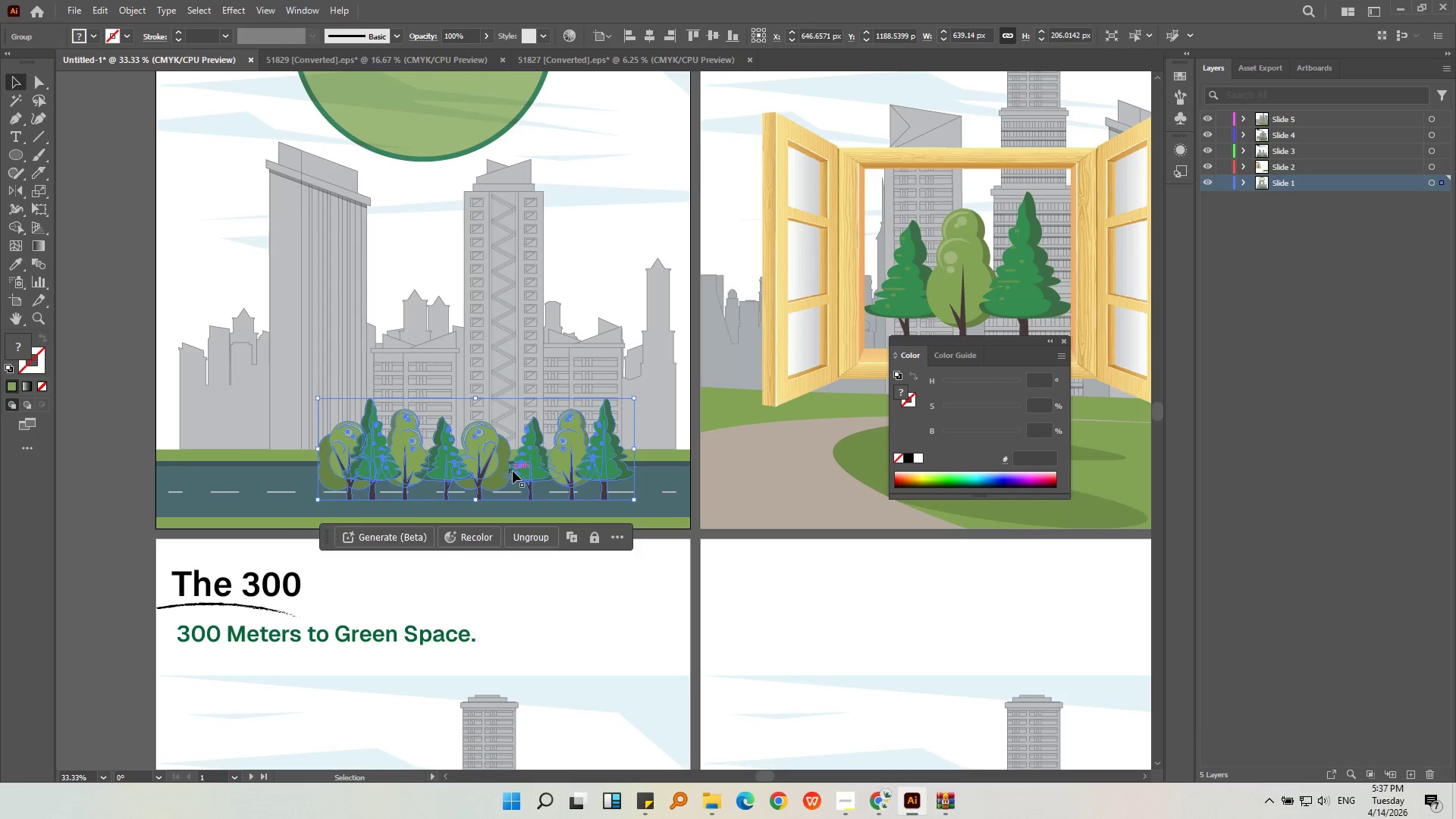 
left_click_drag(start_coordinate=[532, 469], to_coordinate=[492, 491])
 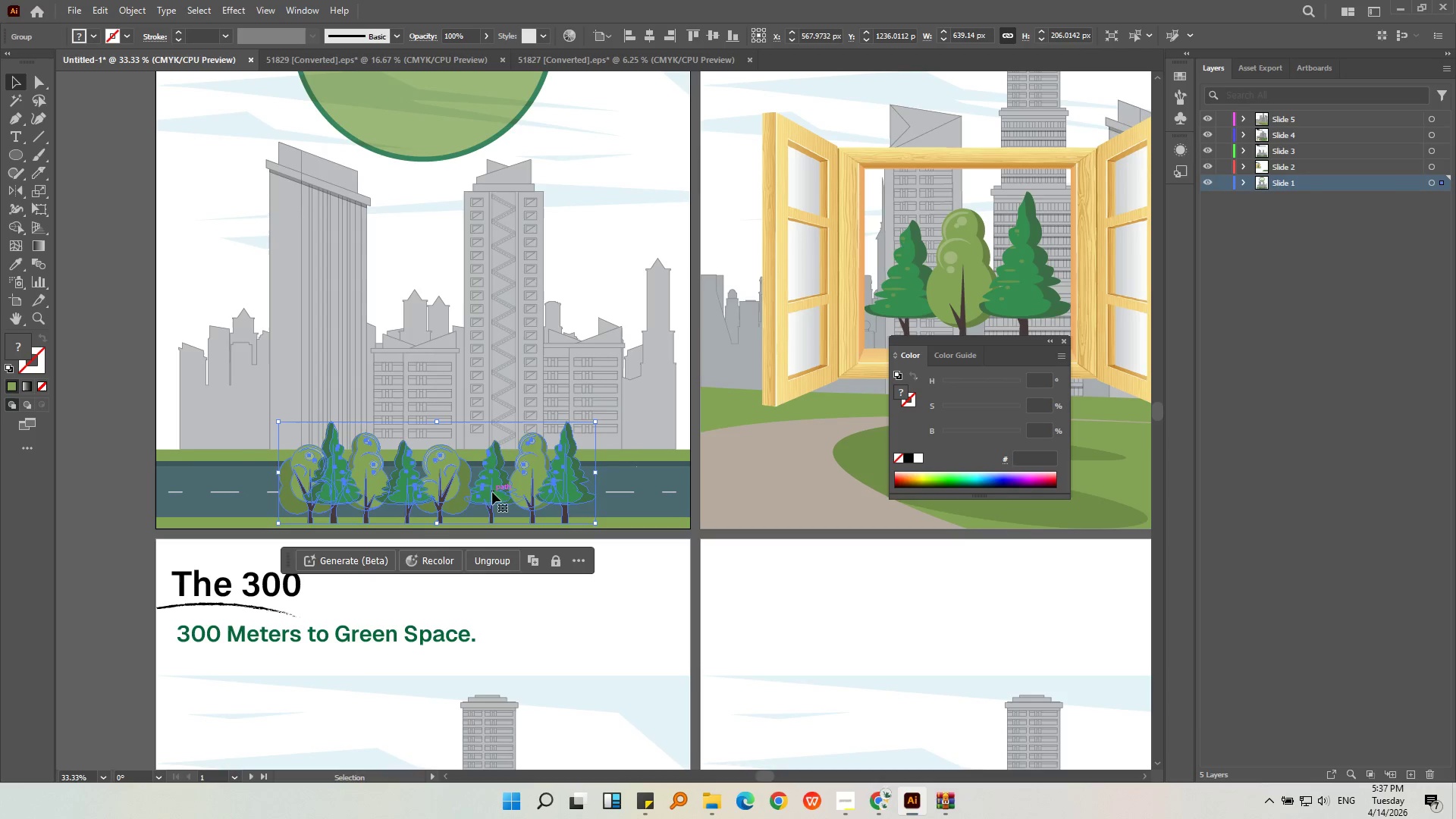 
key(Alt+AltLeft)
 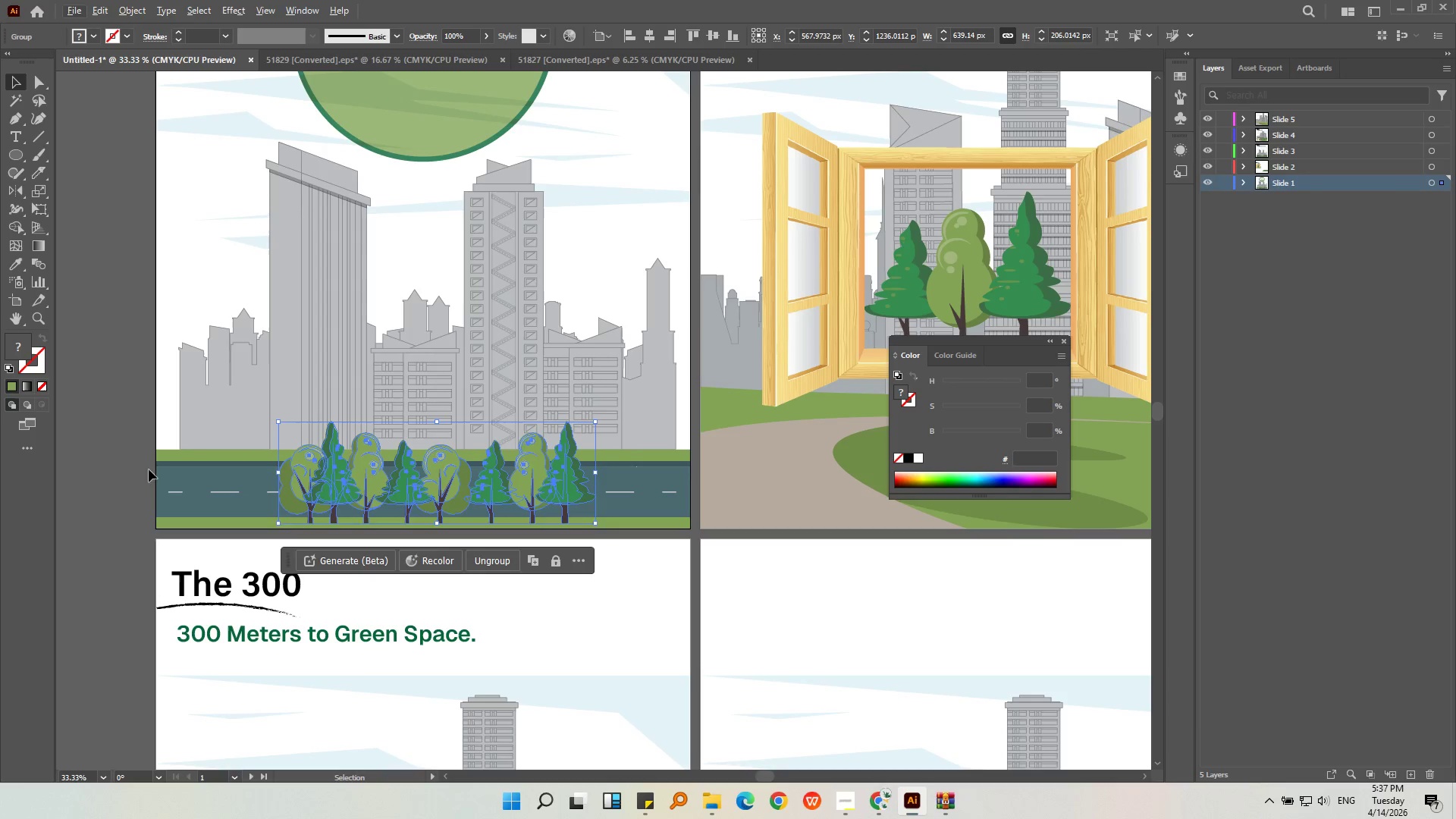 
key(Alt+AltLeft)
 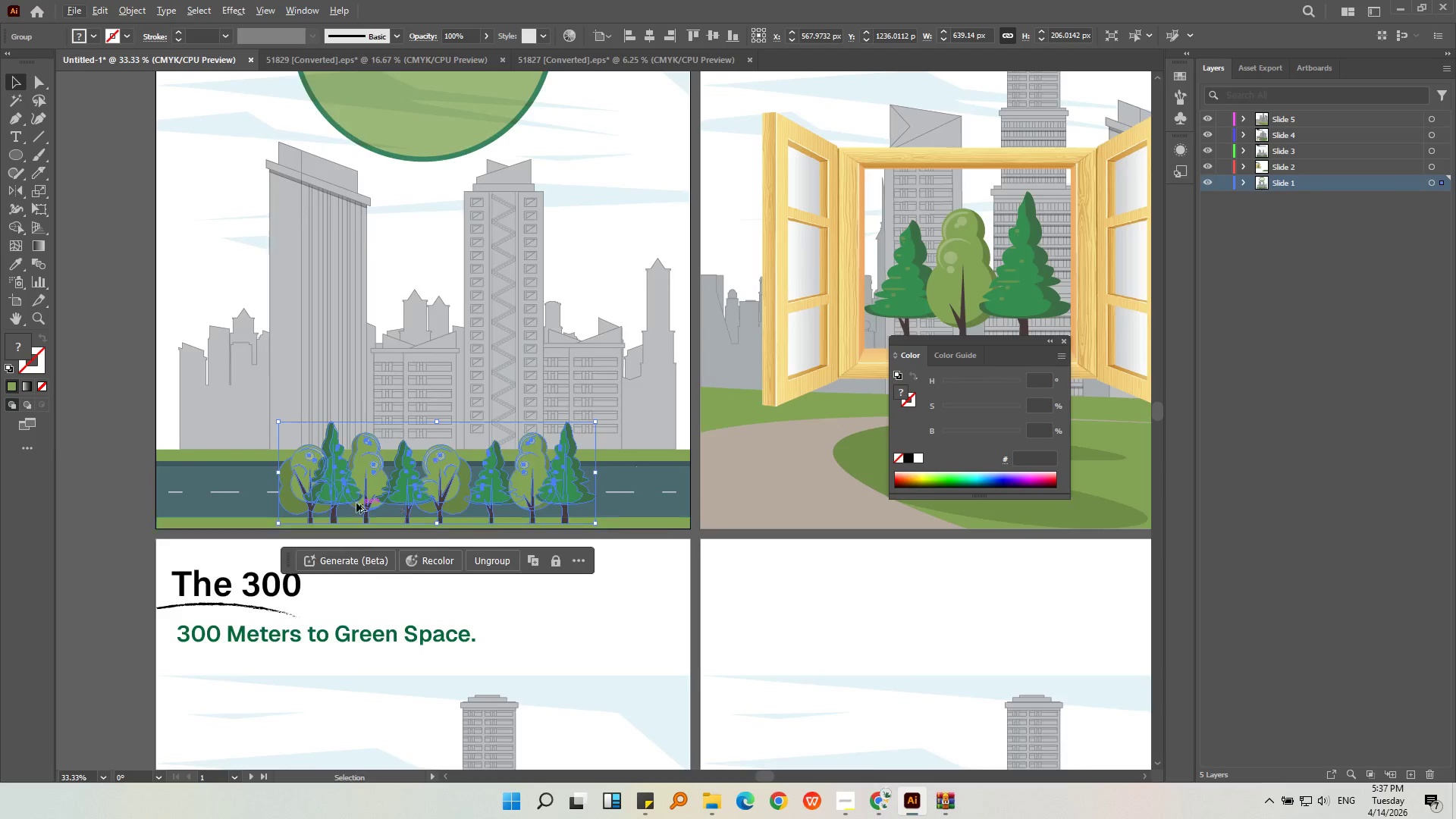 
left_click_drag(start_coordinate=[455, 481], to_coordinate=[428, 492])
 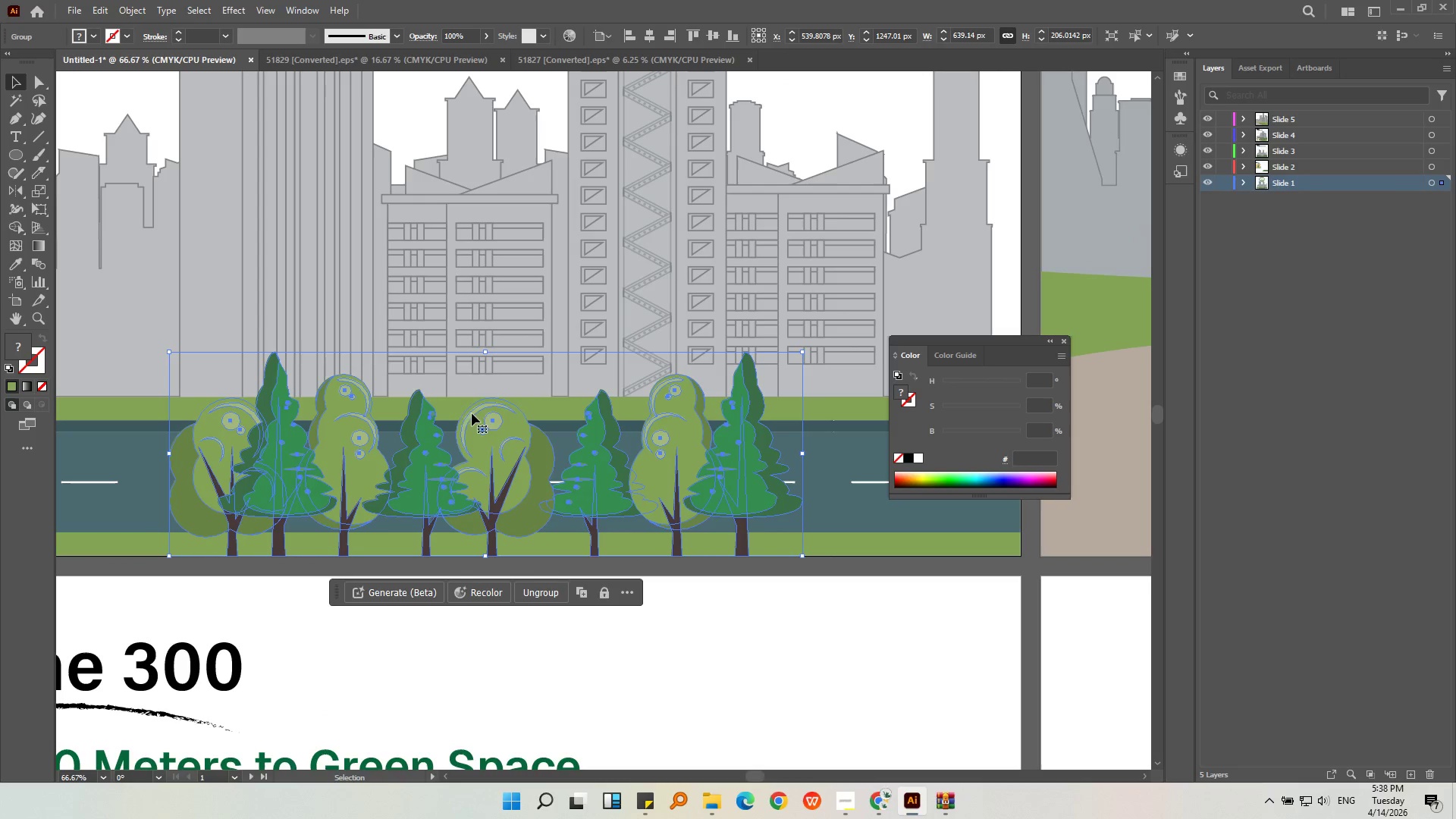 
scroll: coordinate [367, 501], scroll_direction: up, amount: 2.0
 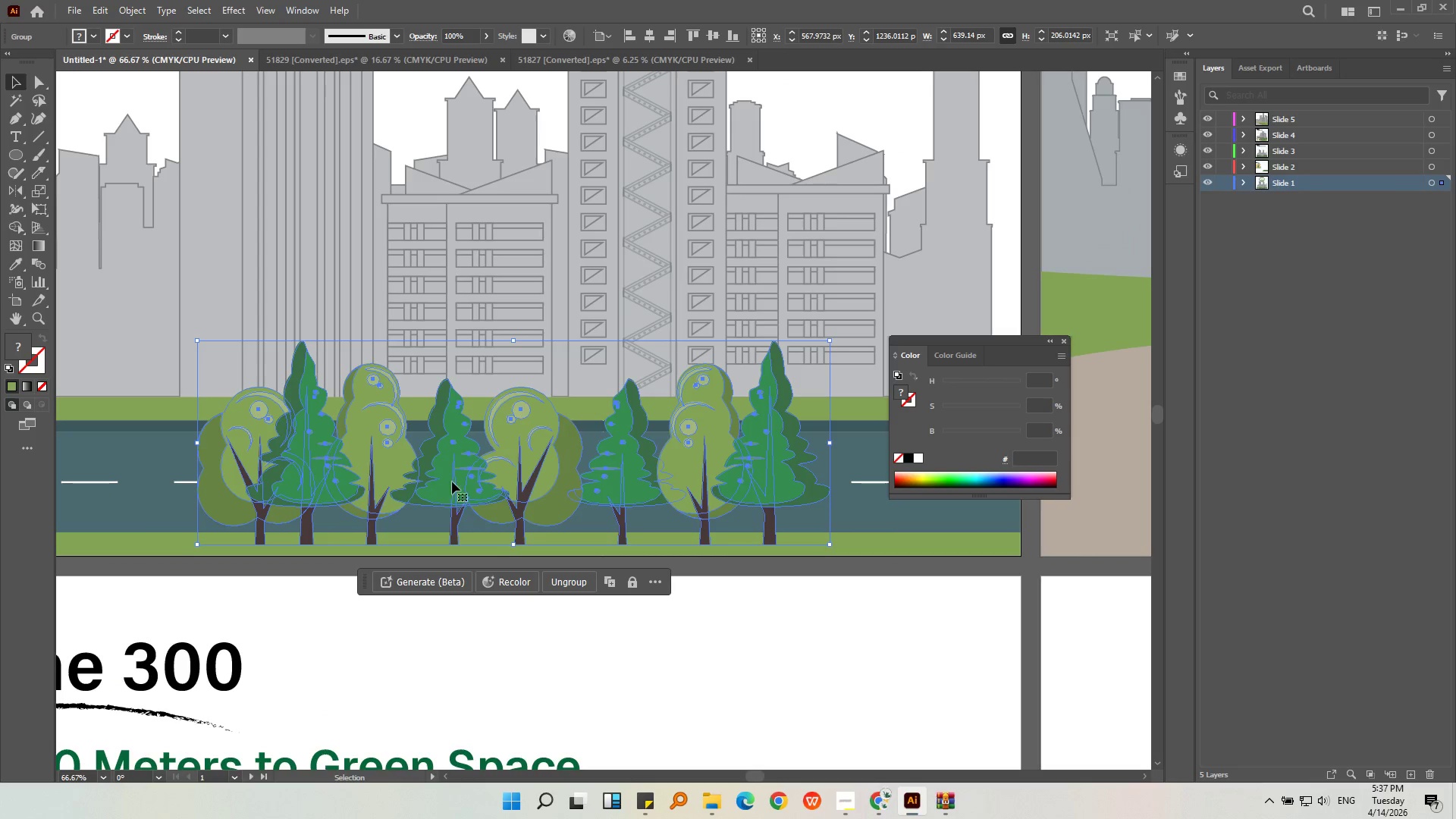 
key(Alt+AltLeft)
 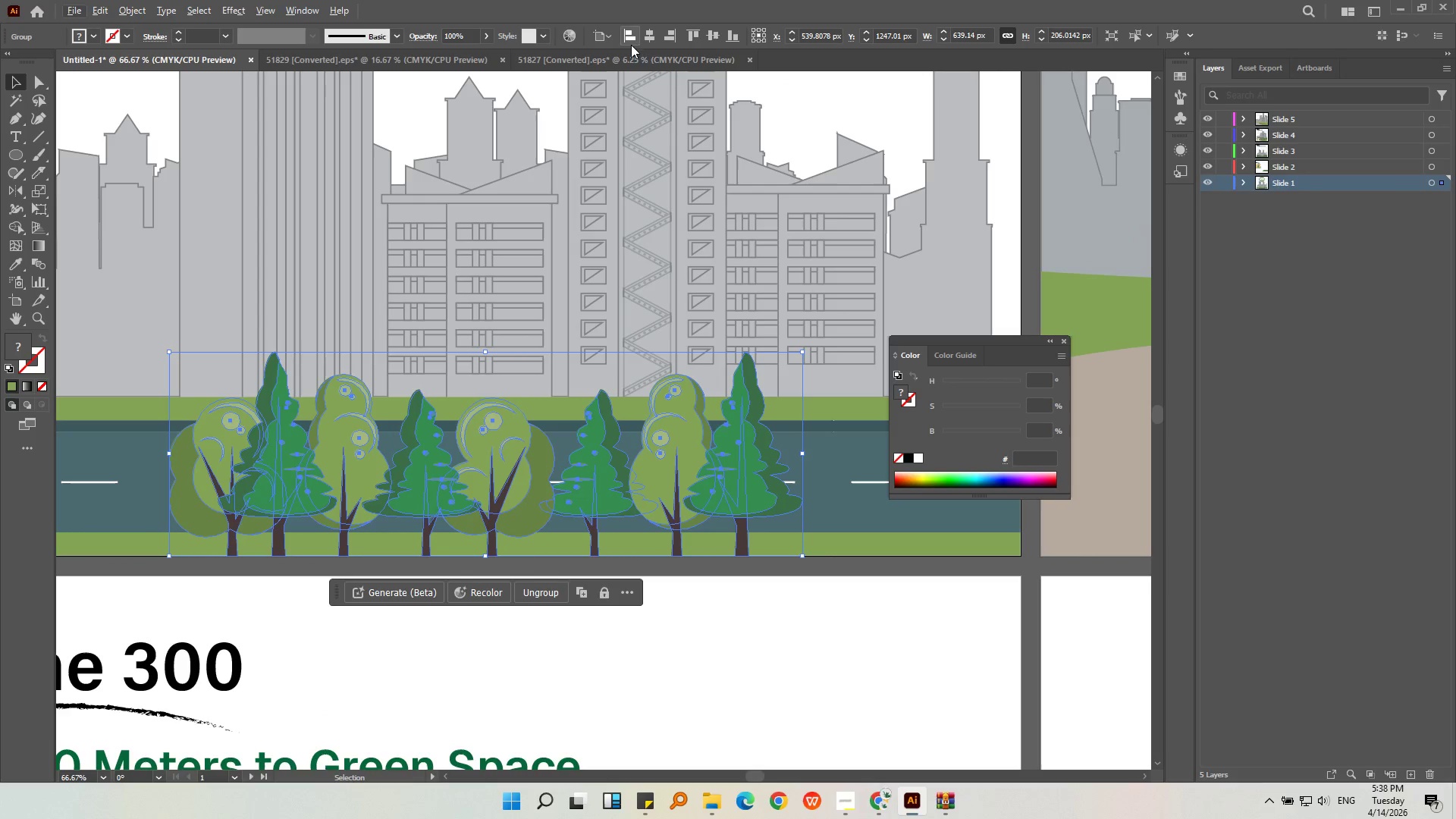 
left_click([654, 42])
 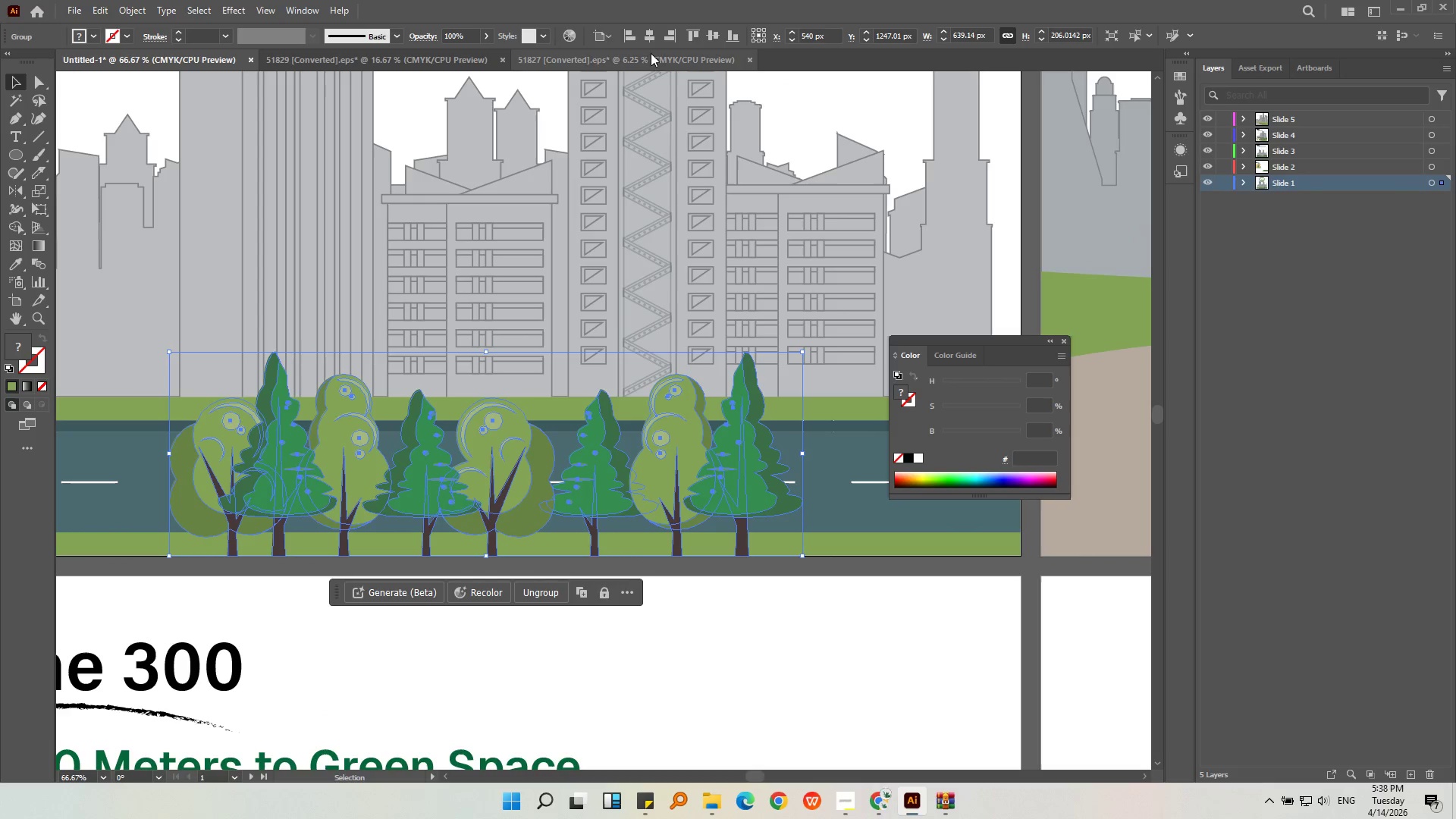 
key(Alt+AltLeft)
 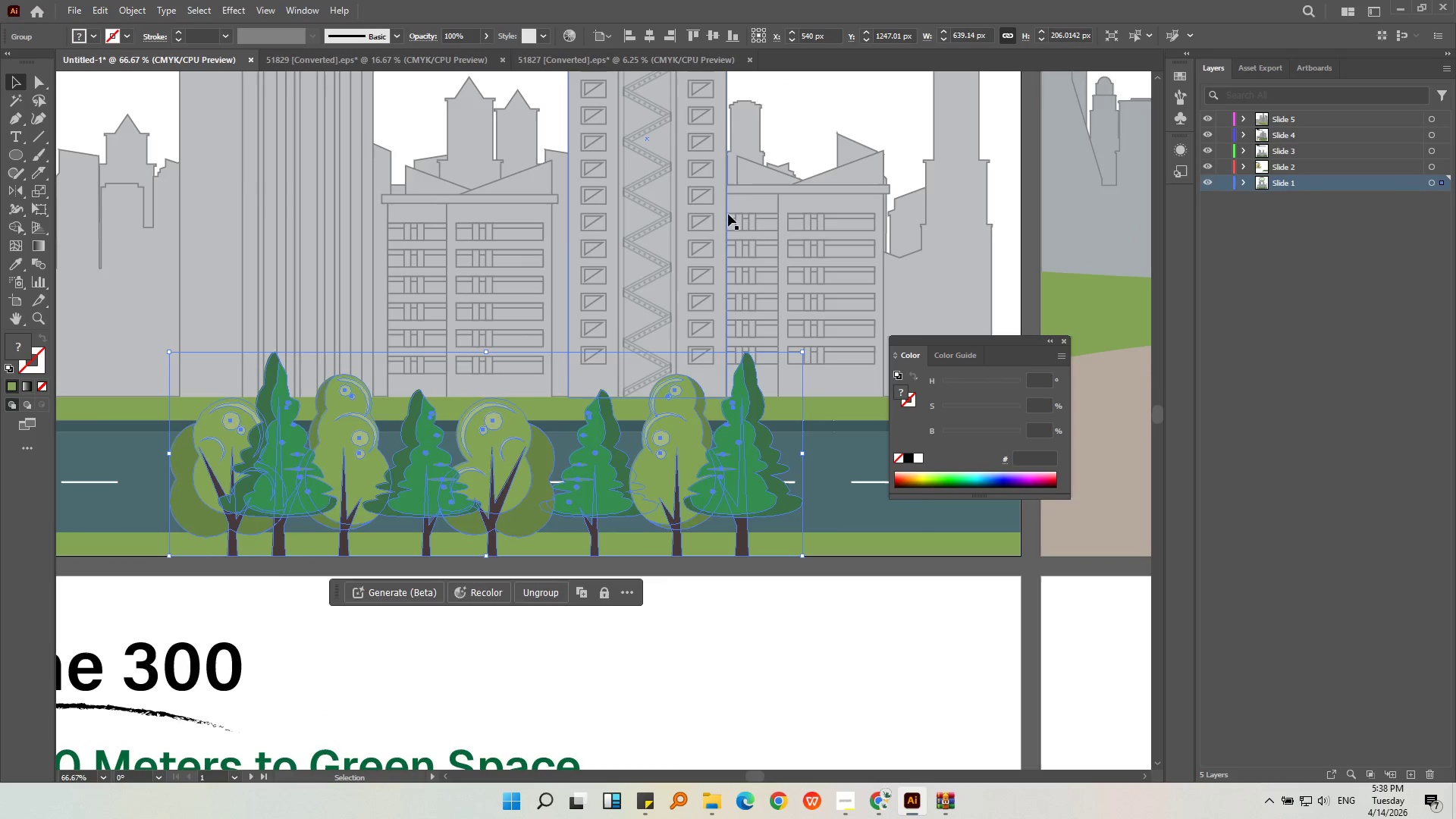 
left_click([350, 338])
 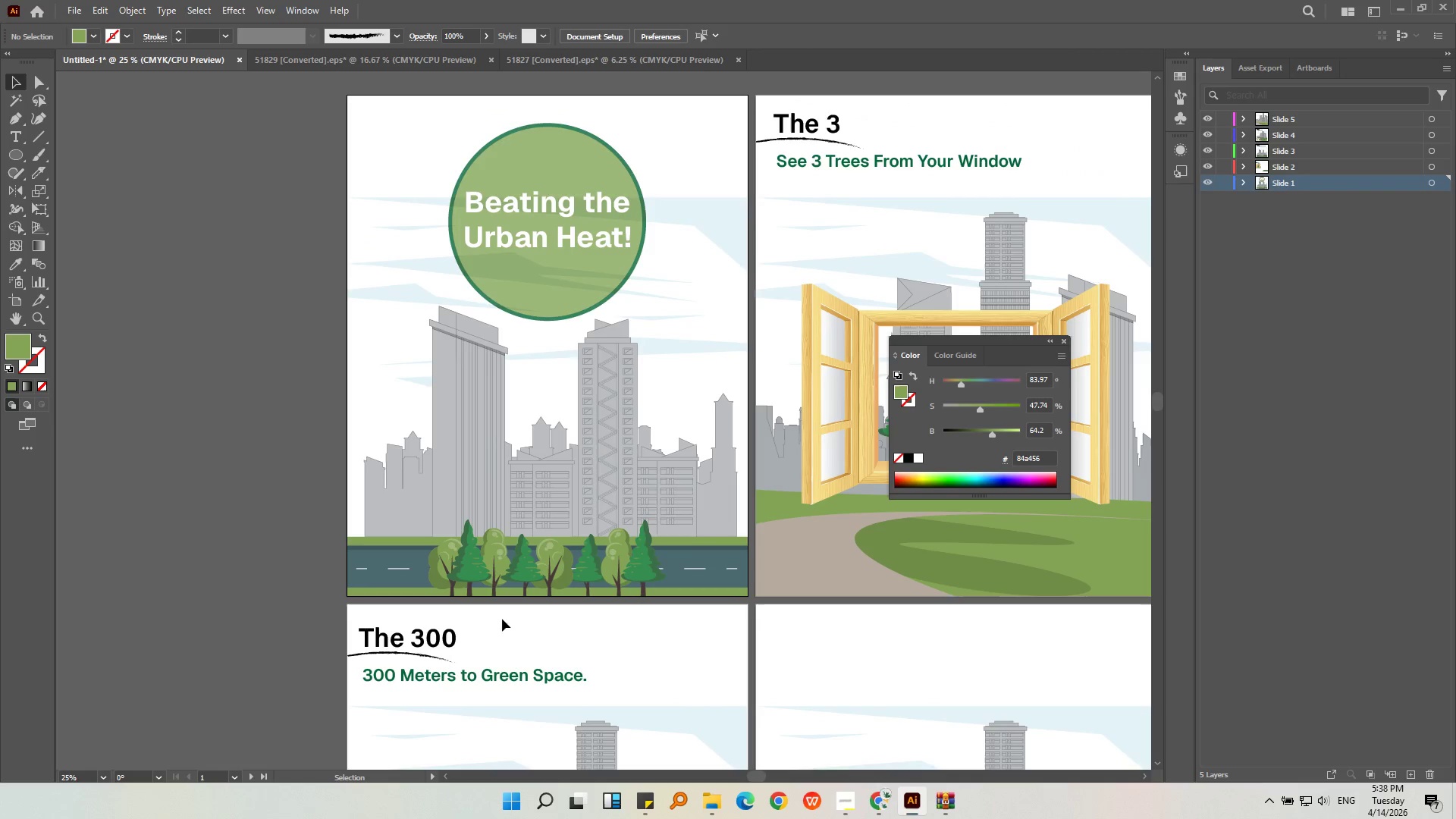 
scroll: coordinate [709, 264], scroll_direction: down, amount: 3.0
 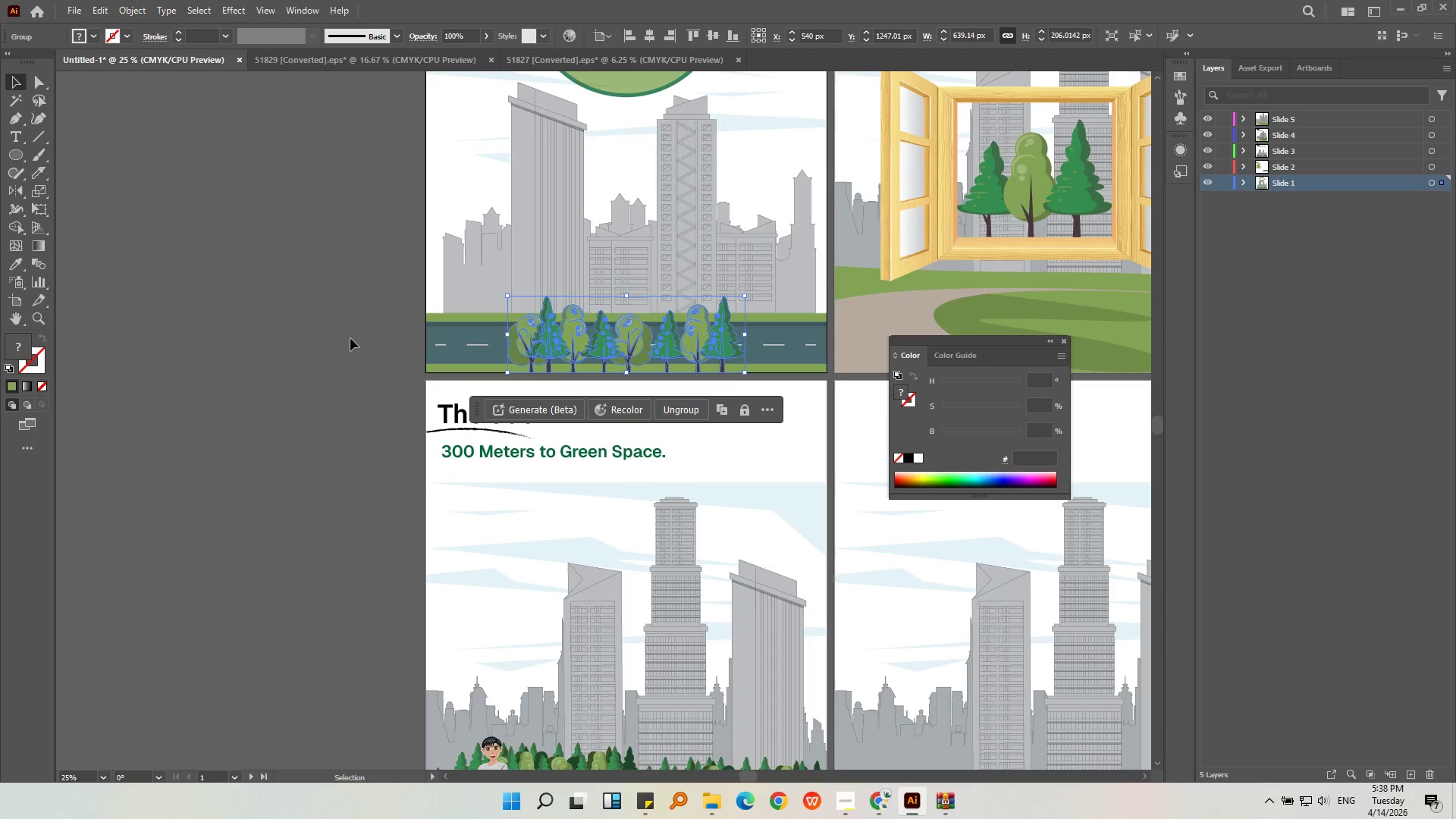 
left_click([549, 585])
 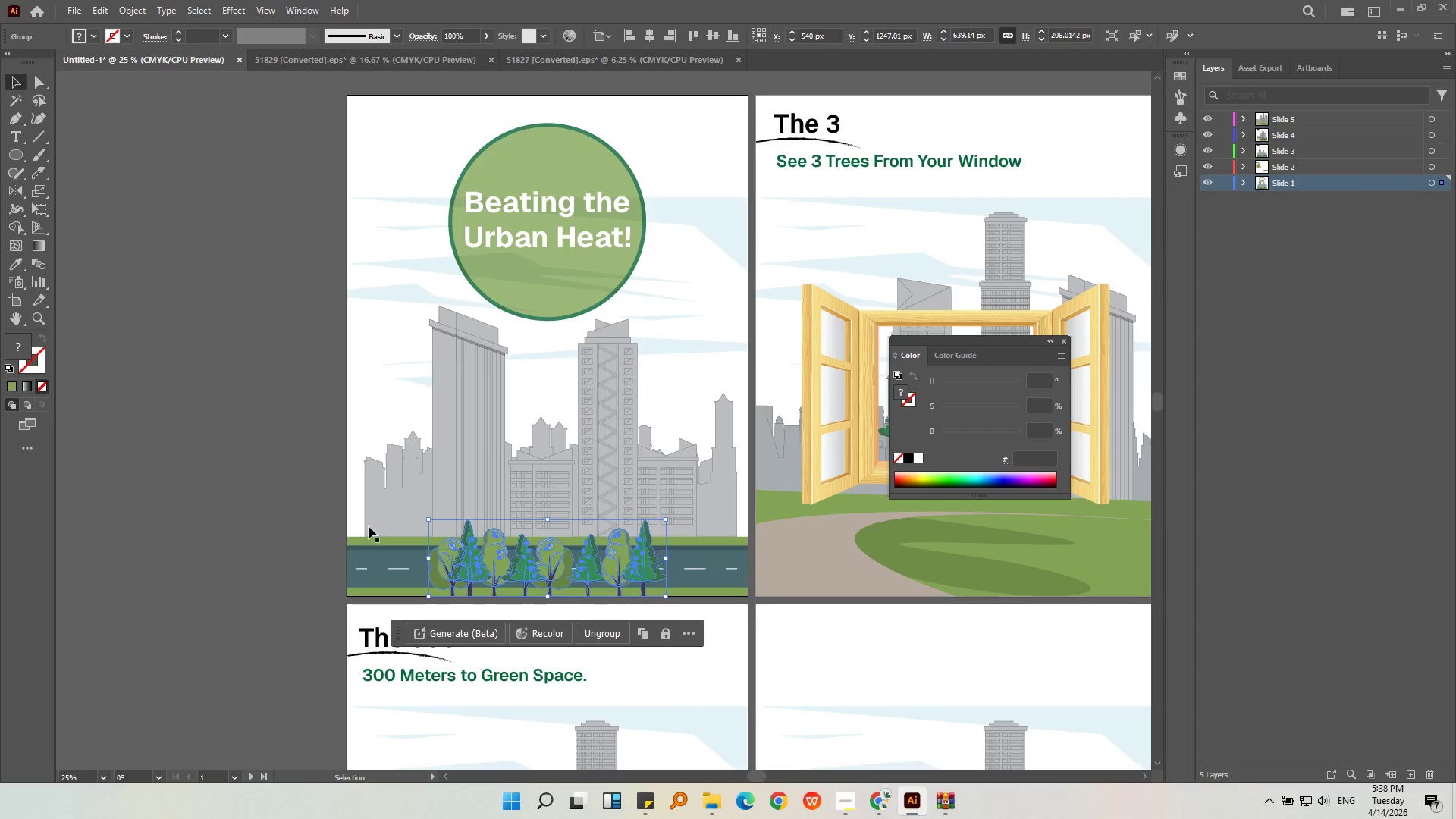 
left_click([225, 513])
 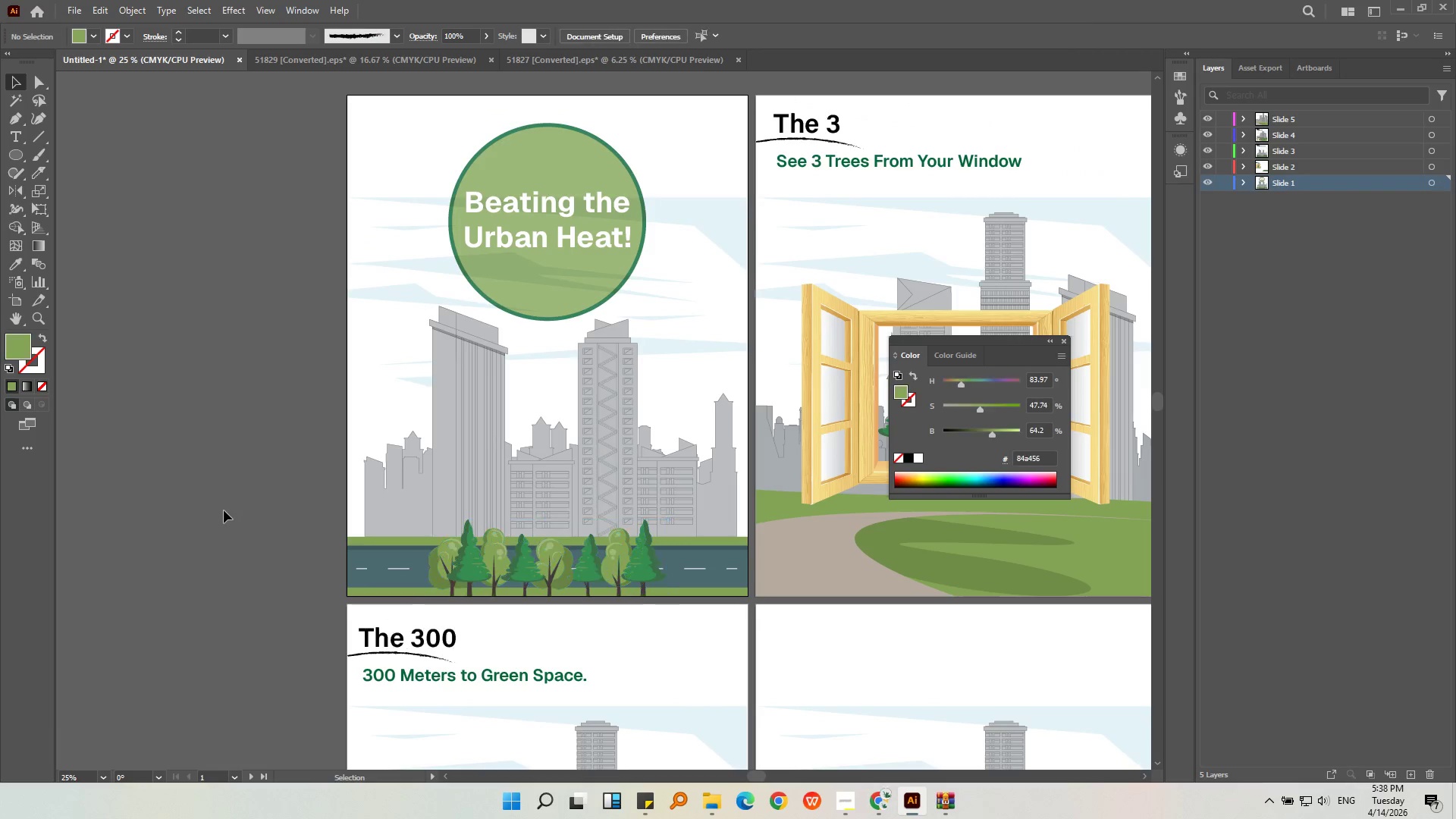 
hold_key(key=AltLeft, duration=0.7)
scroll: coordinate [249, 426], scroll_direction: down, amount: 2.0
 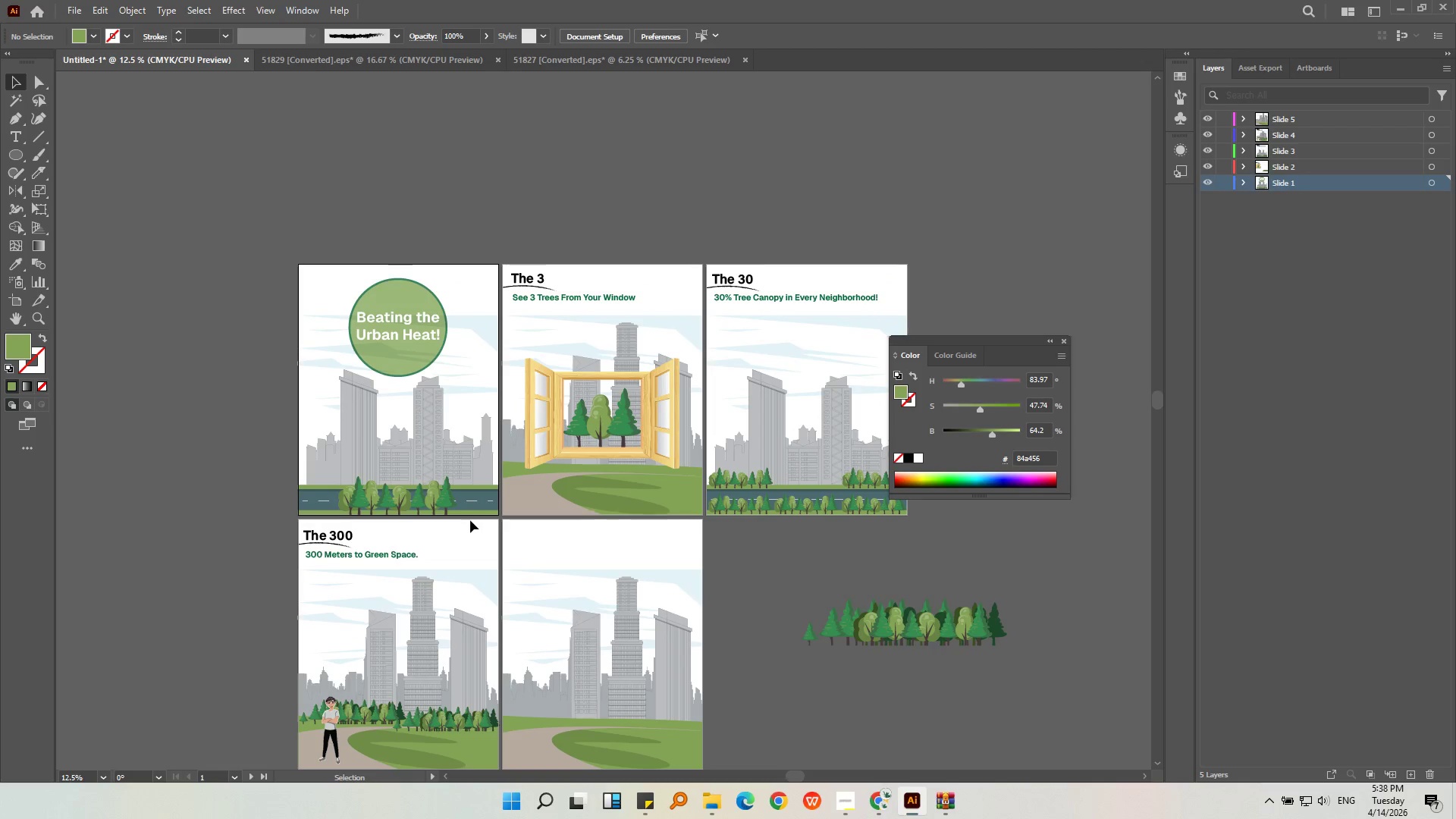 
left_click([450, 509])
 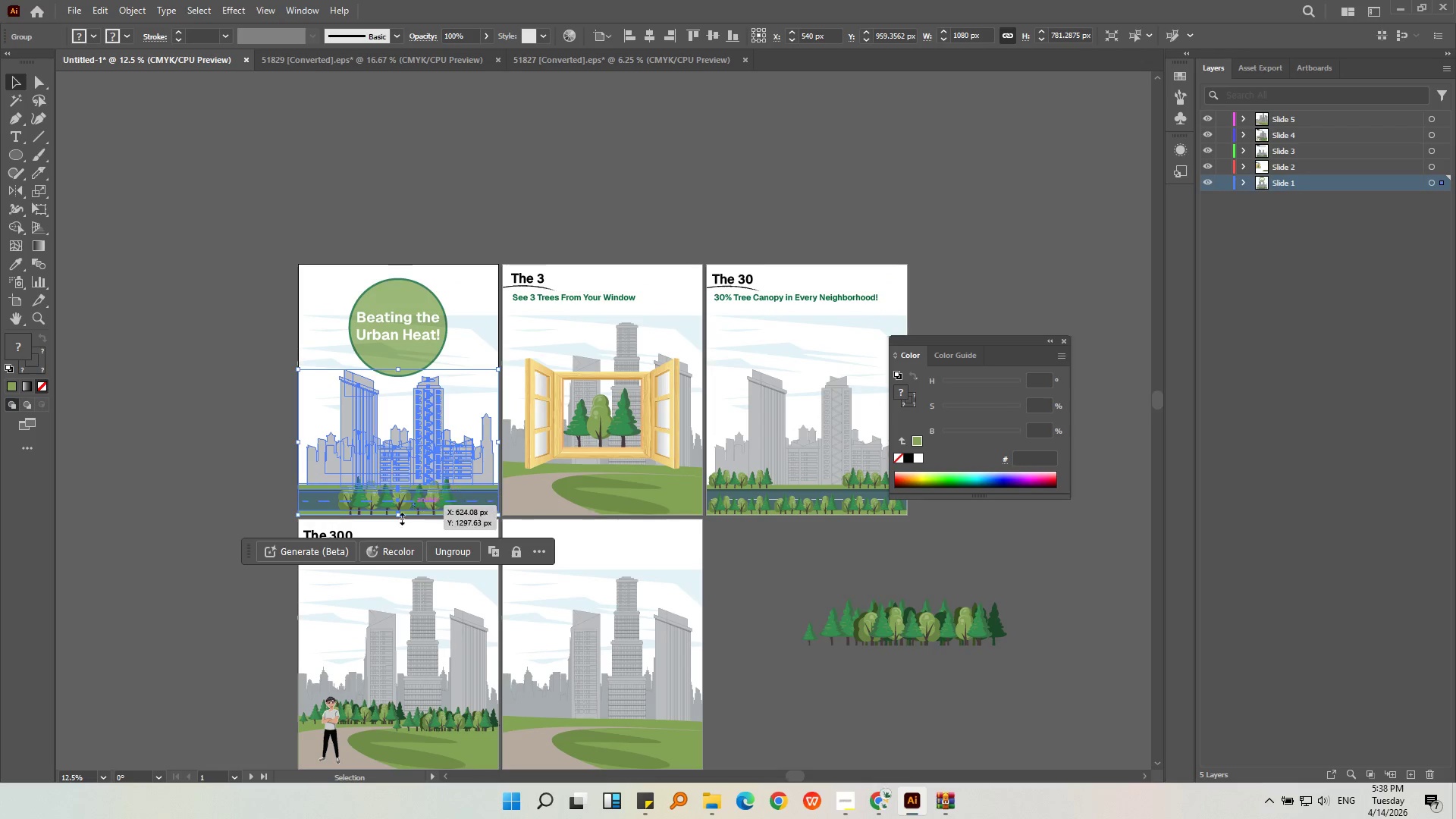 
left_click([415, 504])
 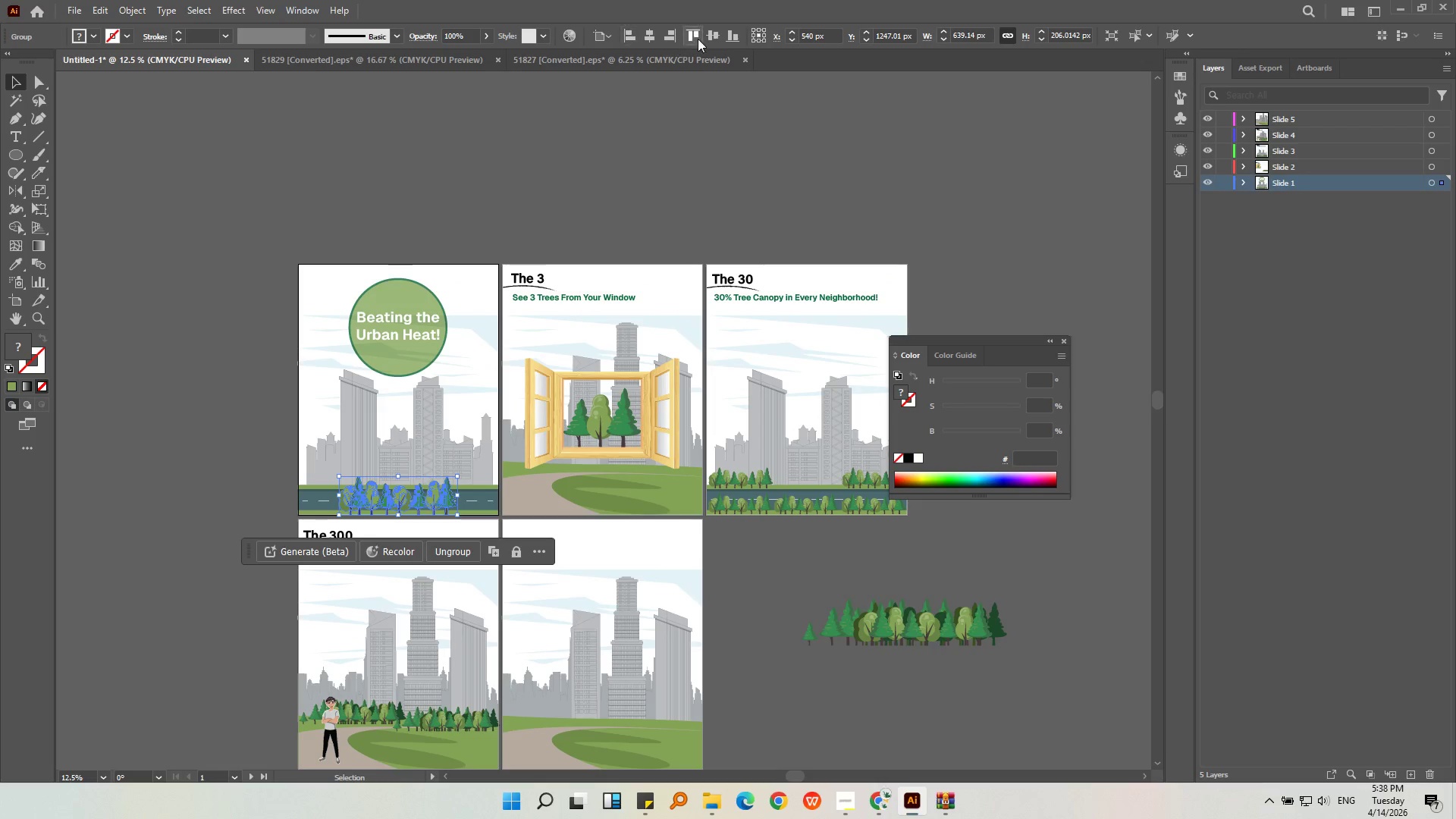 
left_click([650, 38])
 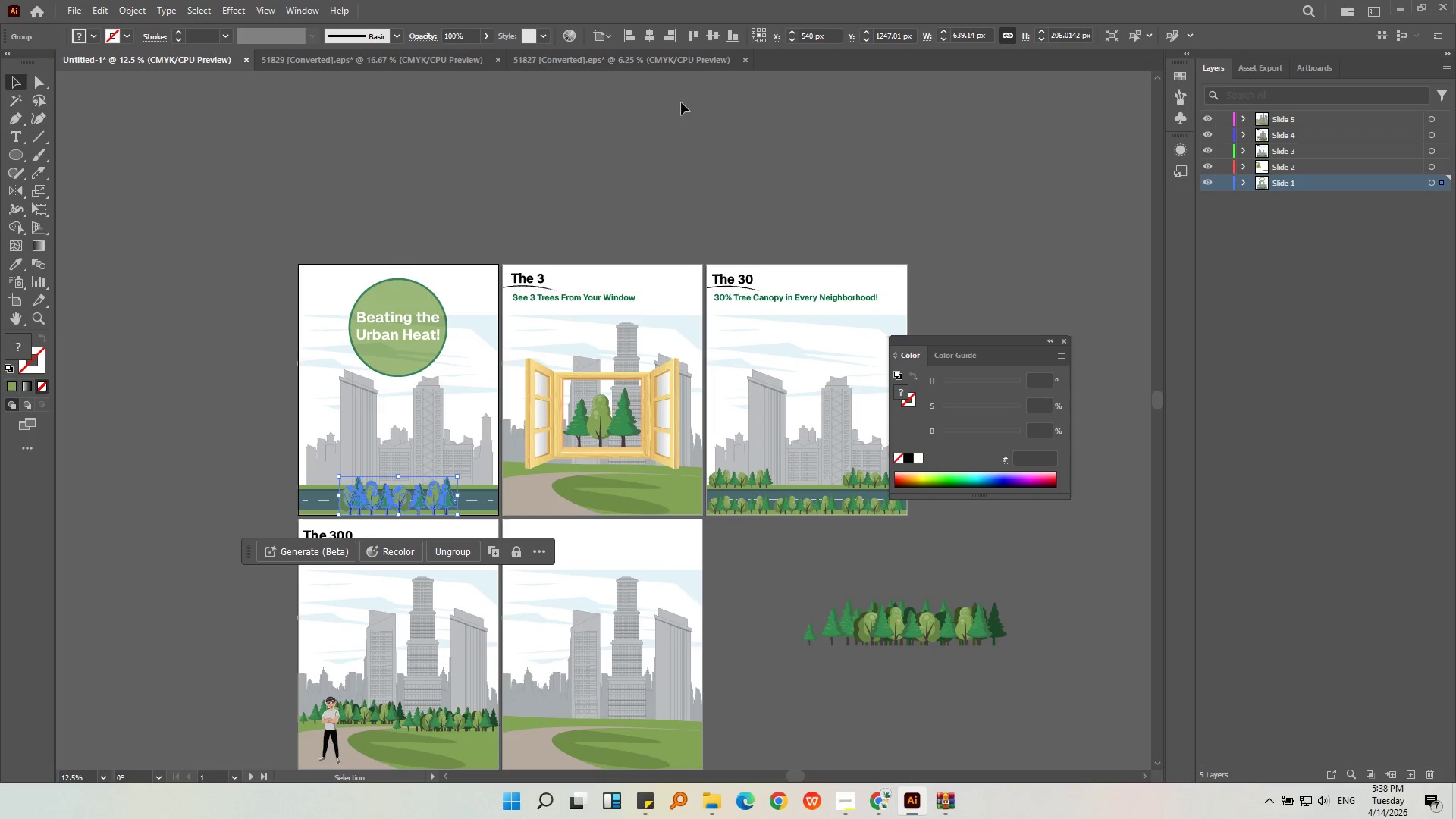 
left_click([689, 135])
 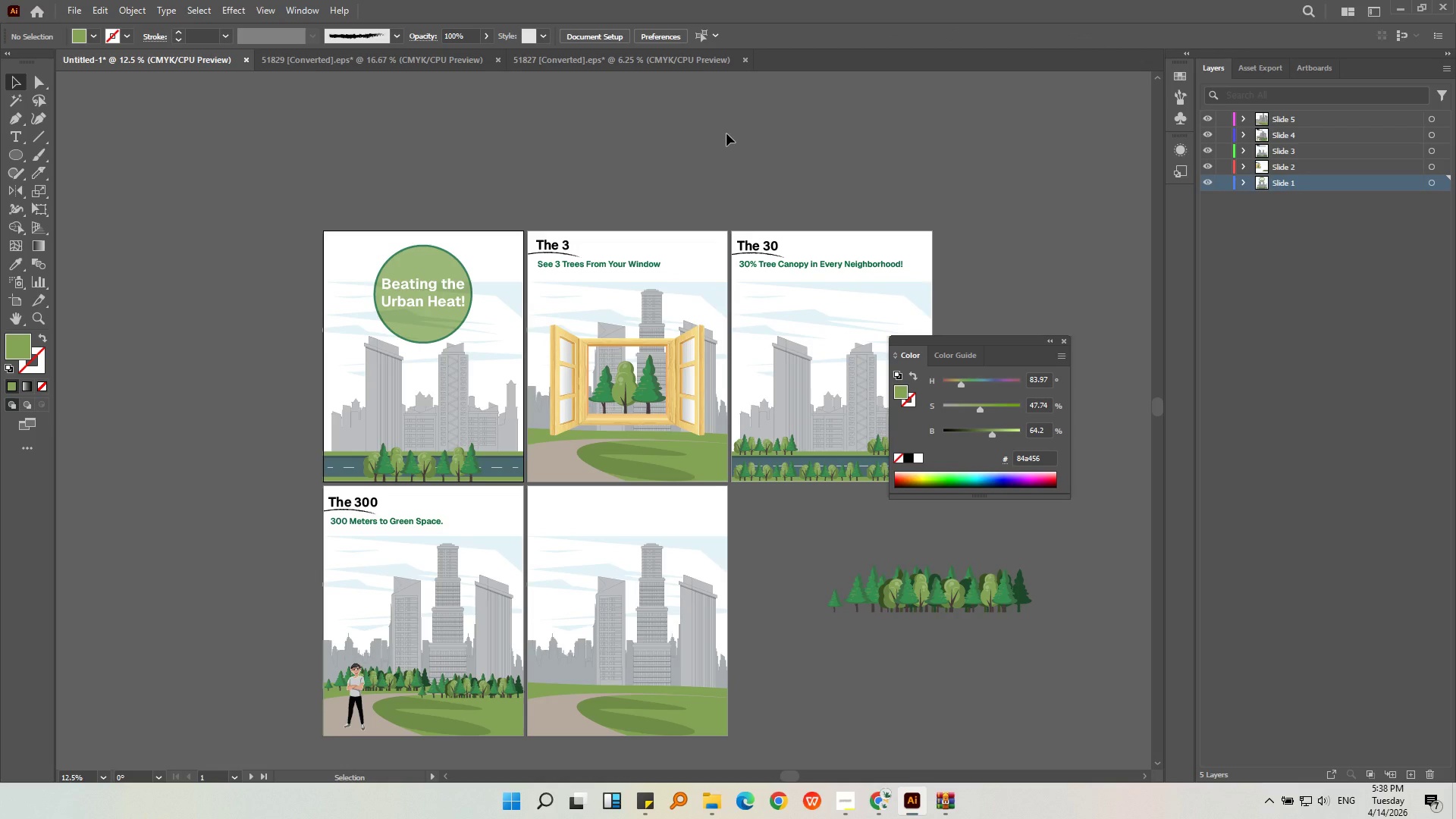 
wait(8.61)
 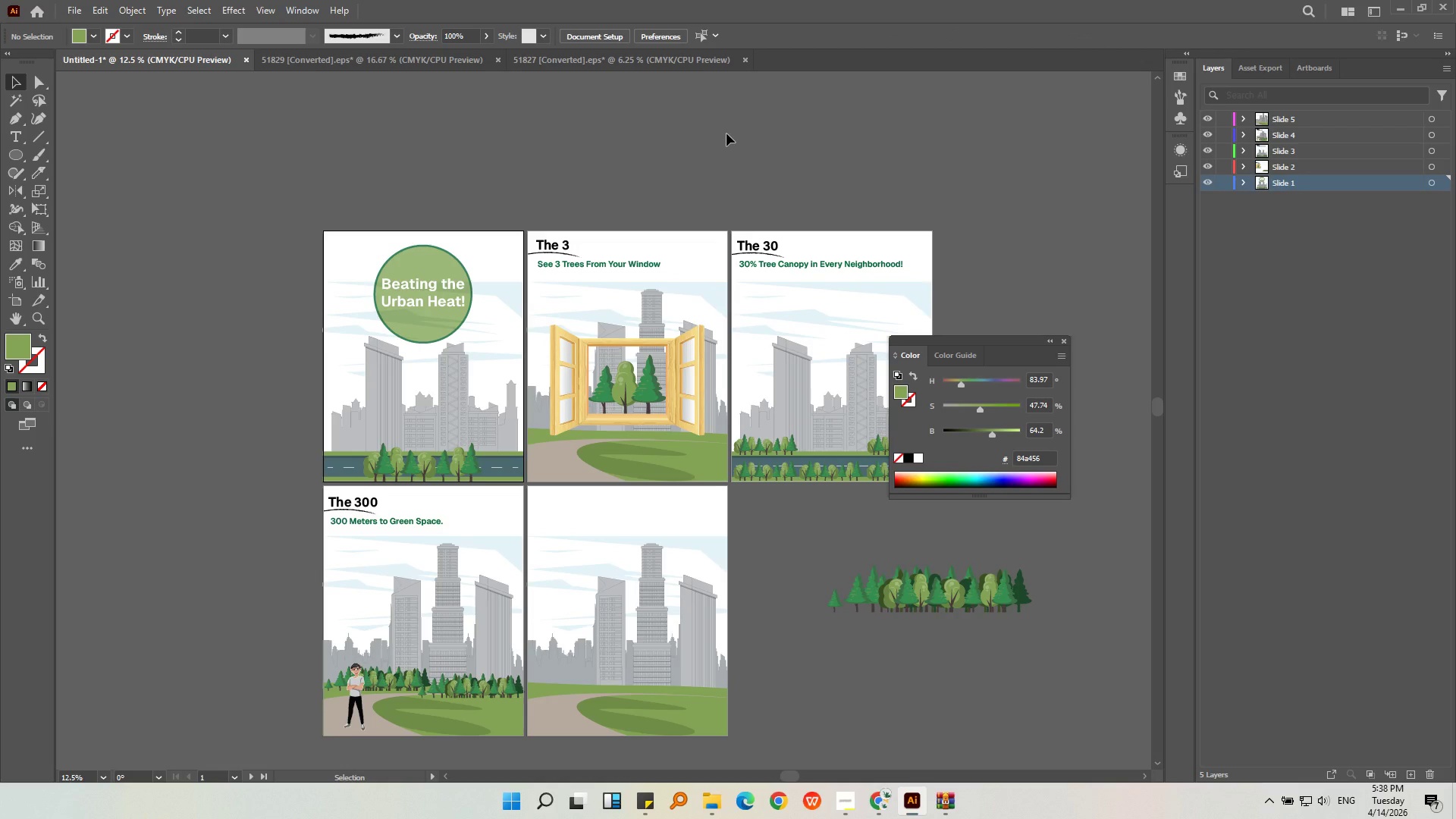 
left_click([731, 121])
 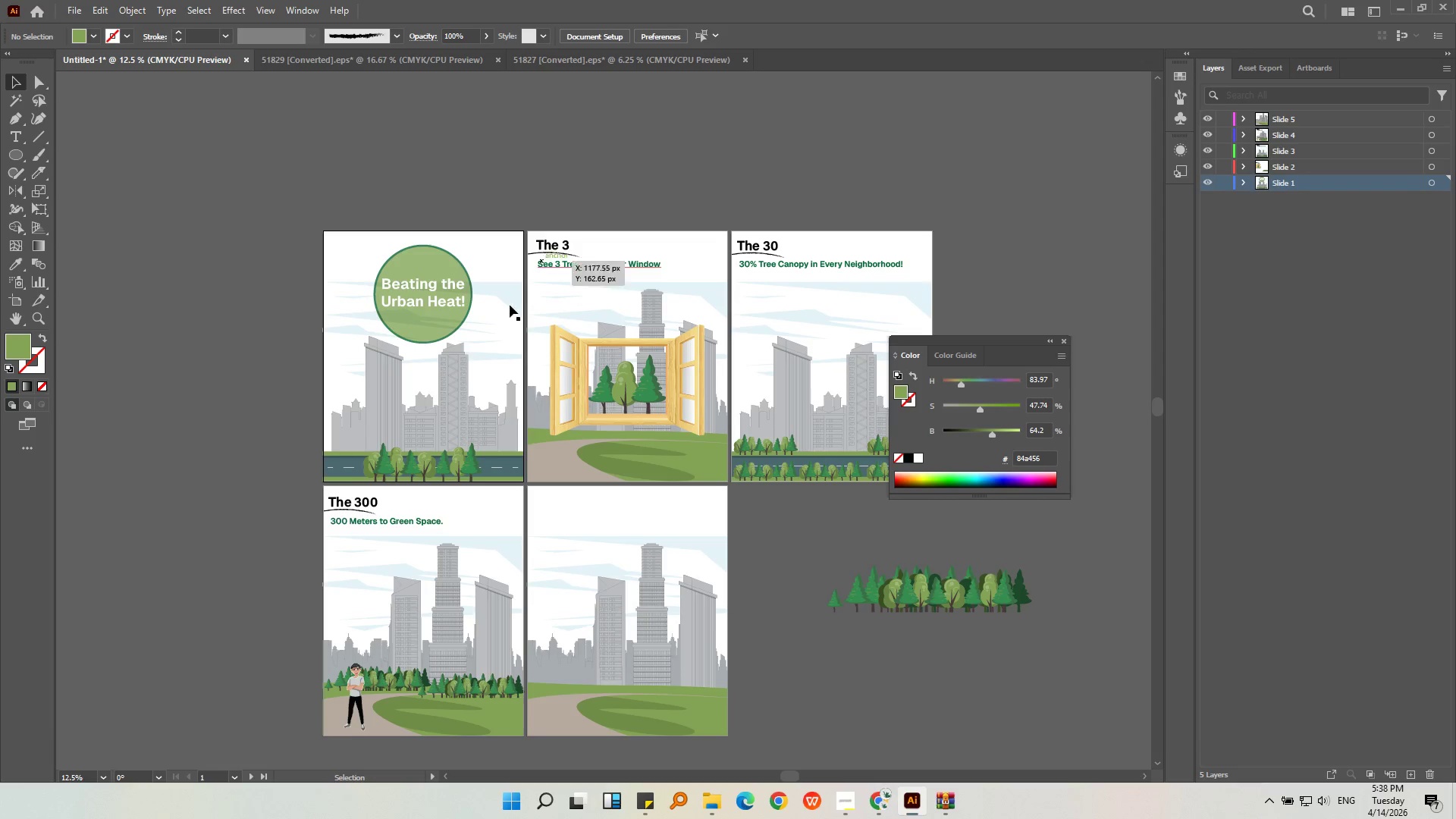 
left_click_drag(start_coordinate=[510, 292], to_coordinate=[513, 253])
 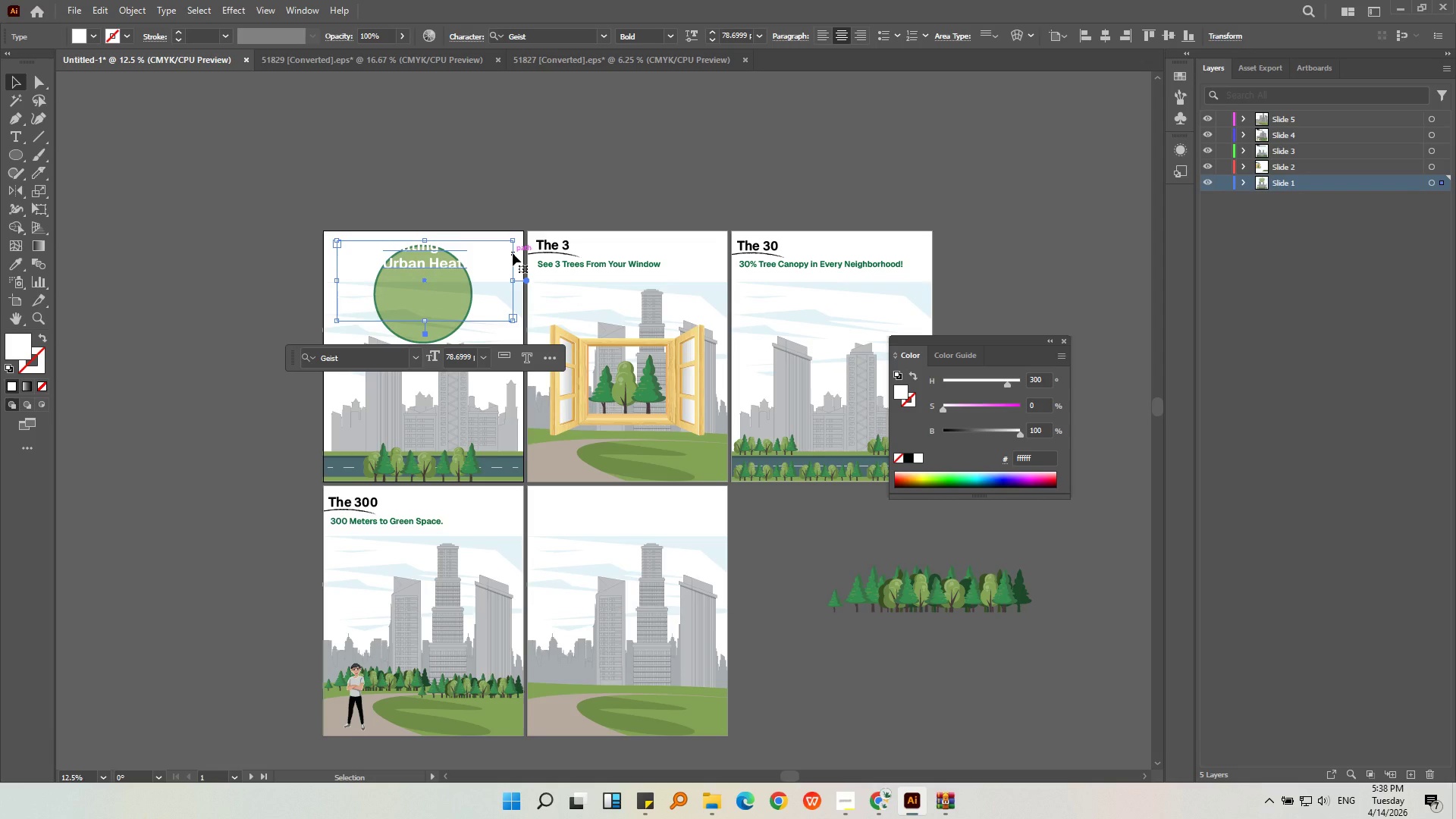 
key(Control+ControlLeft)
 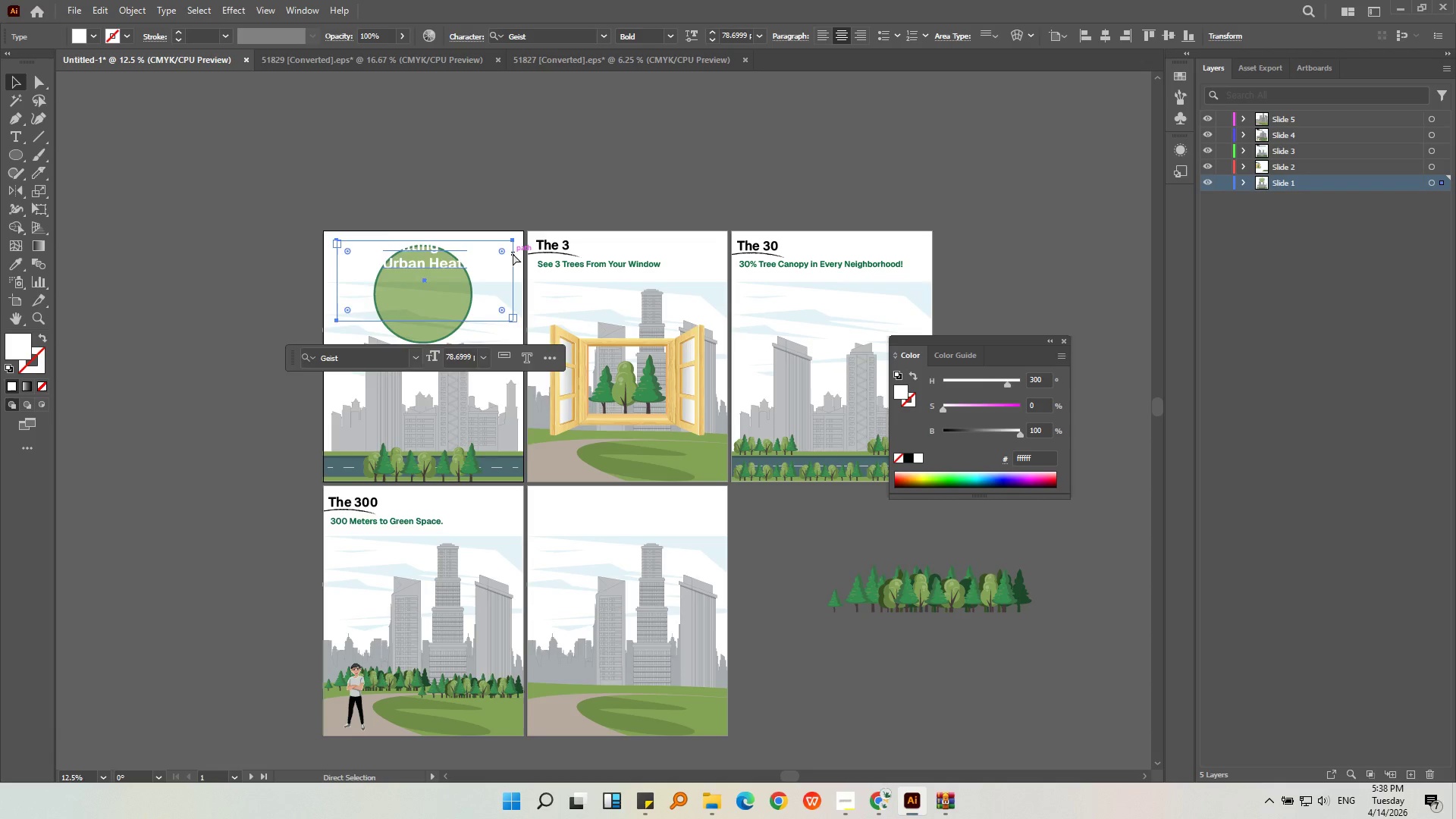 
key(Control+Z)
 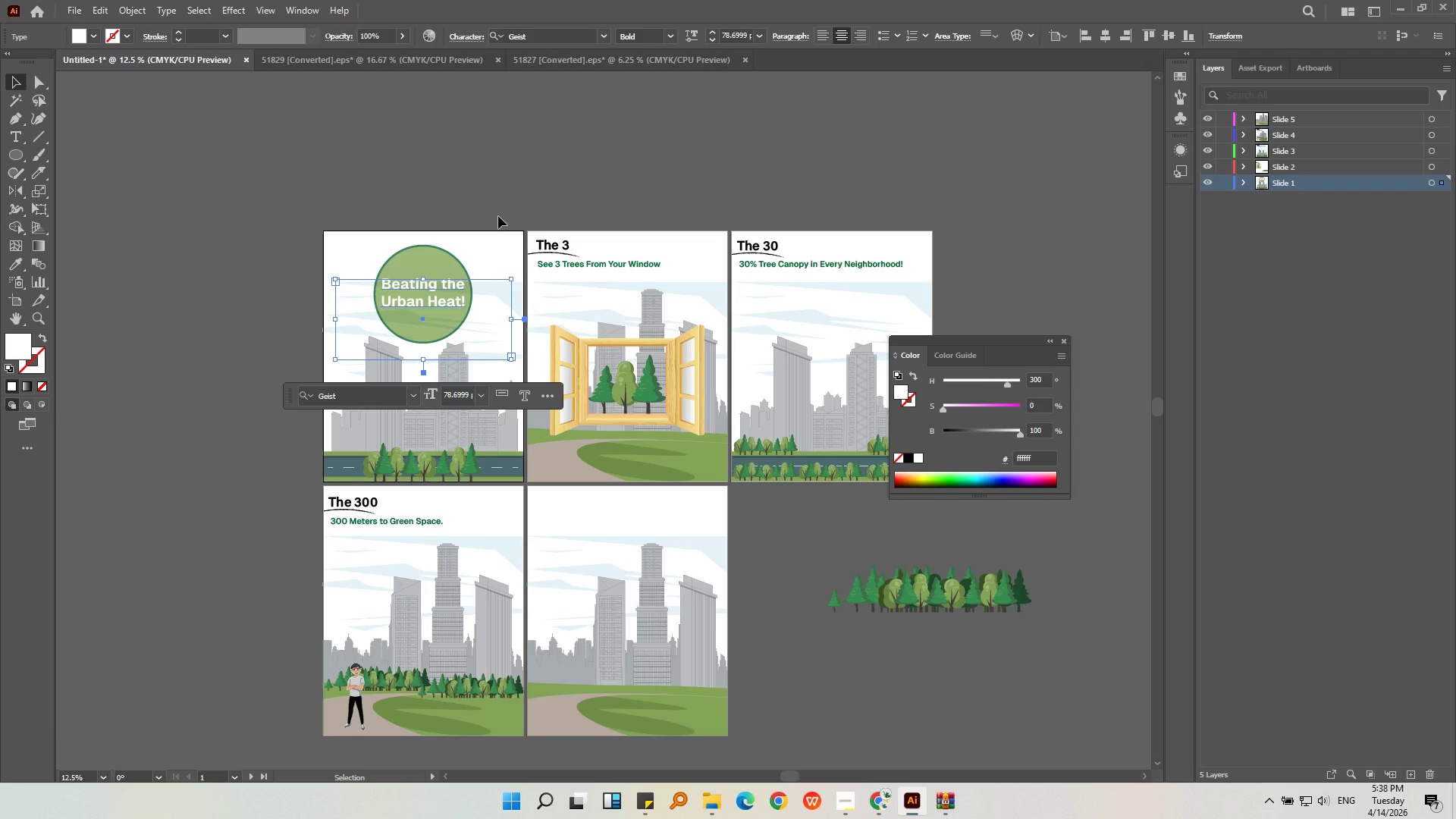 
left_click([498, 215])
 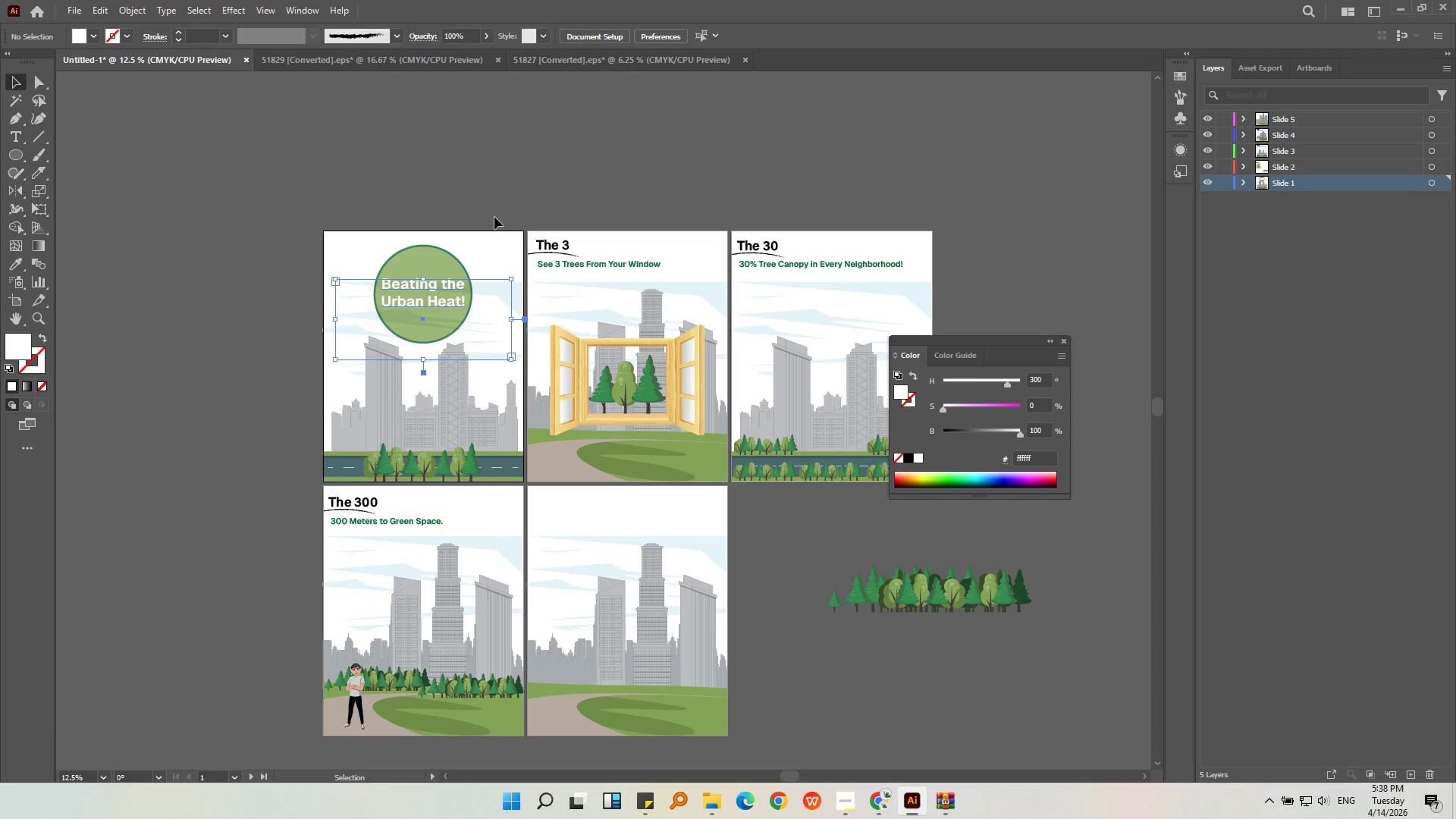 
key(Alt+AltLeft)
 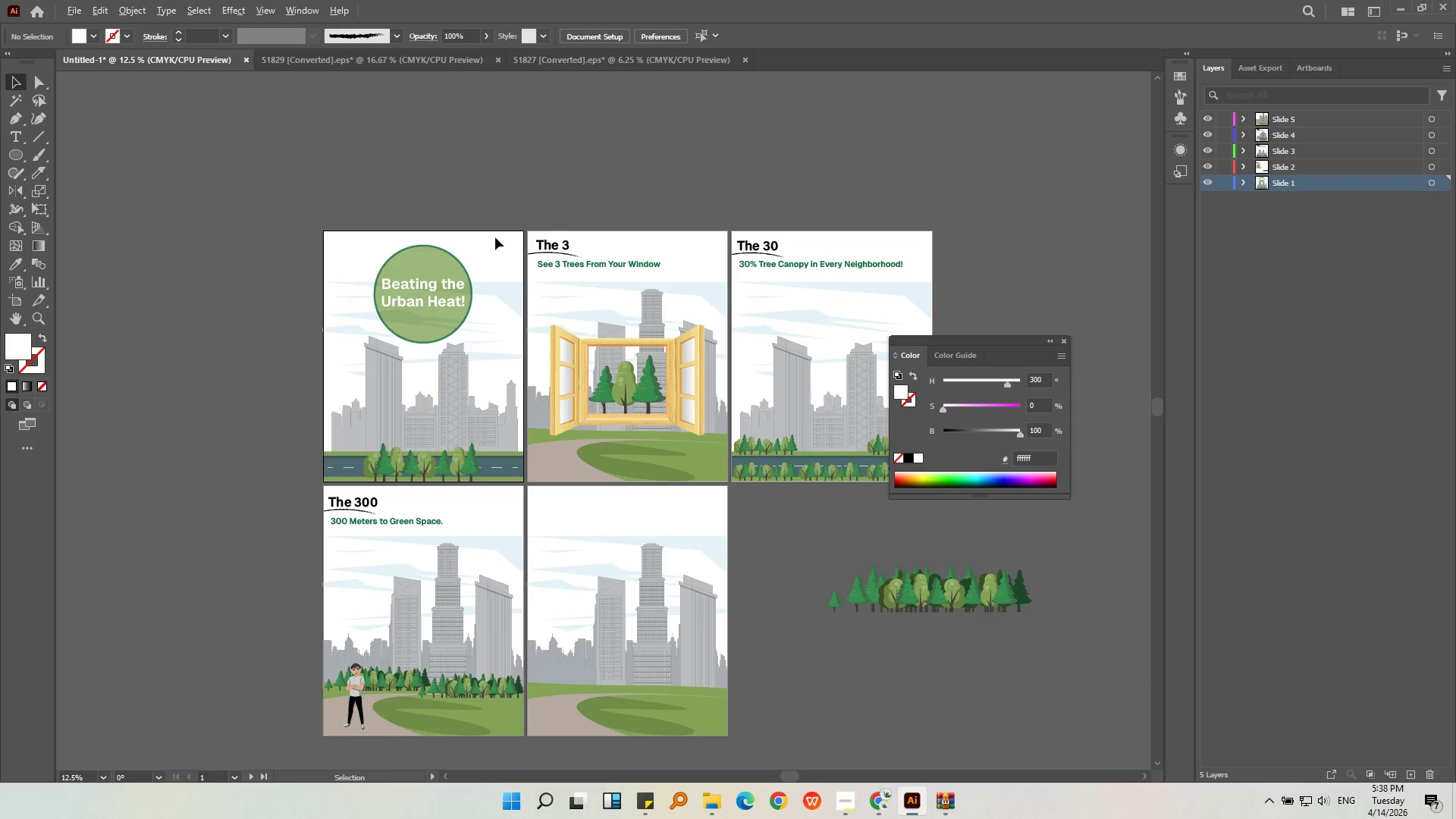 
scroll: coordinate [495, 237], scroll_direction: up, amount: 1.0
 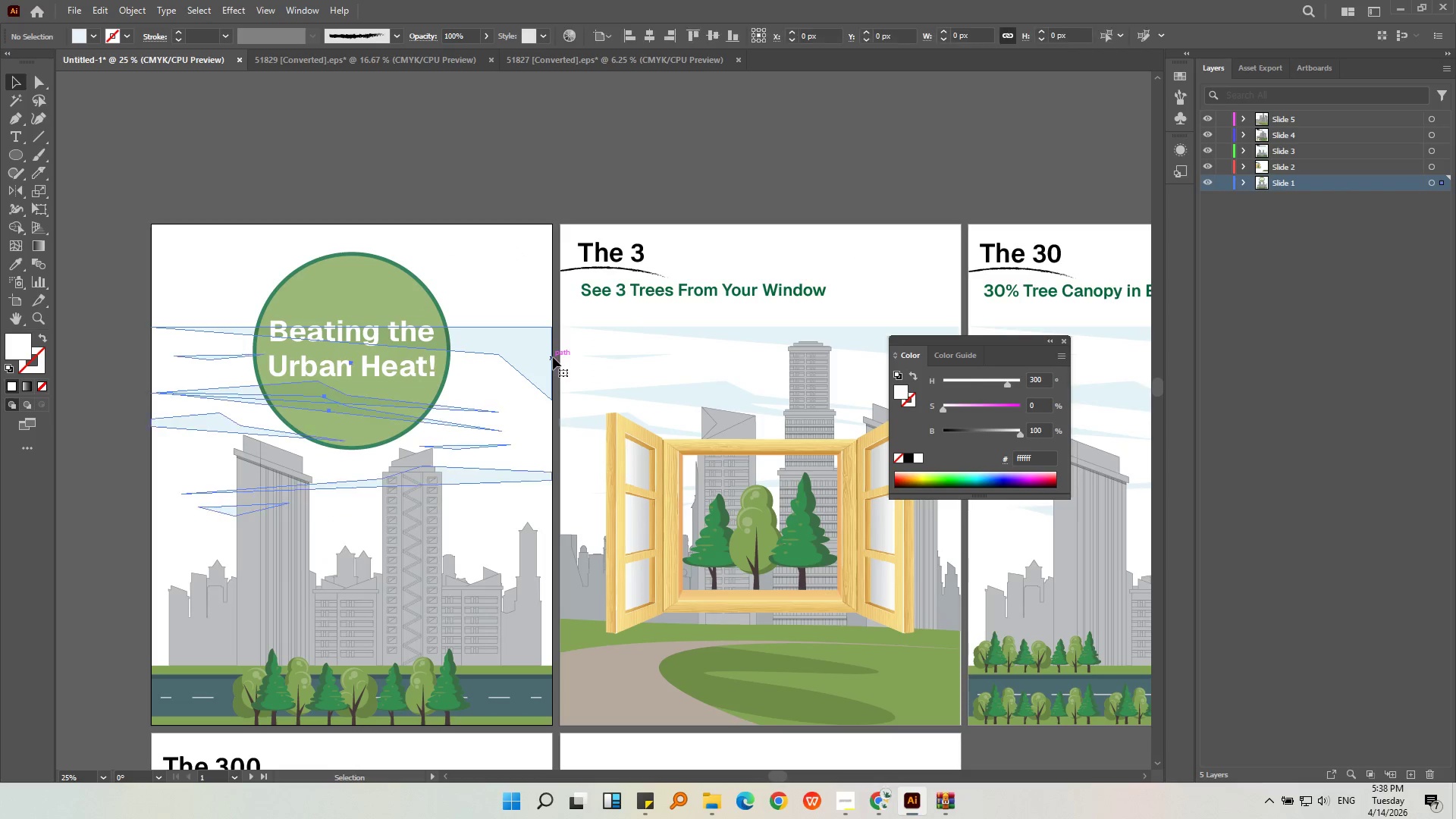 
left_click_drag(start_coordinate=[548, 347], to_coordinate=[563, 244])
 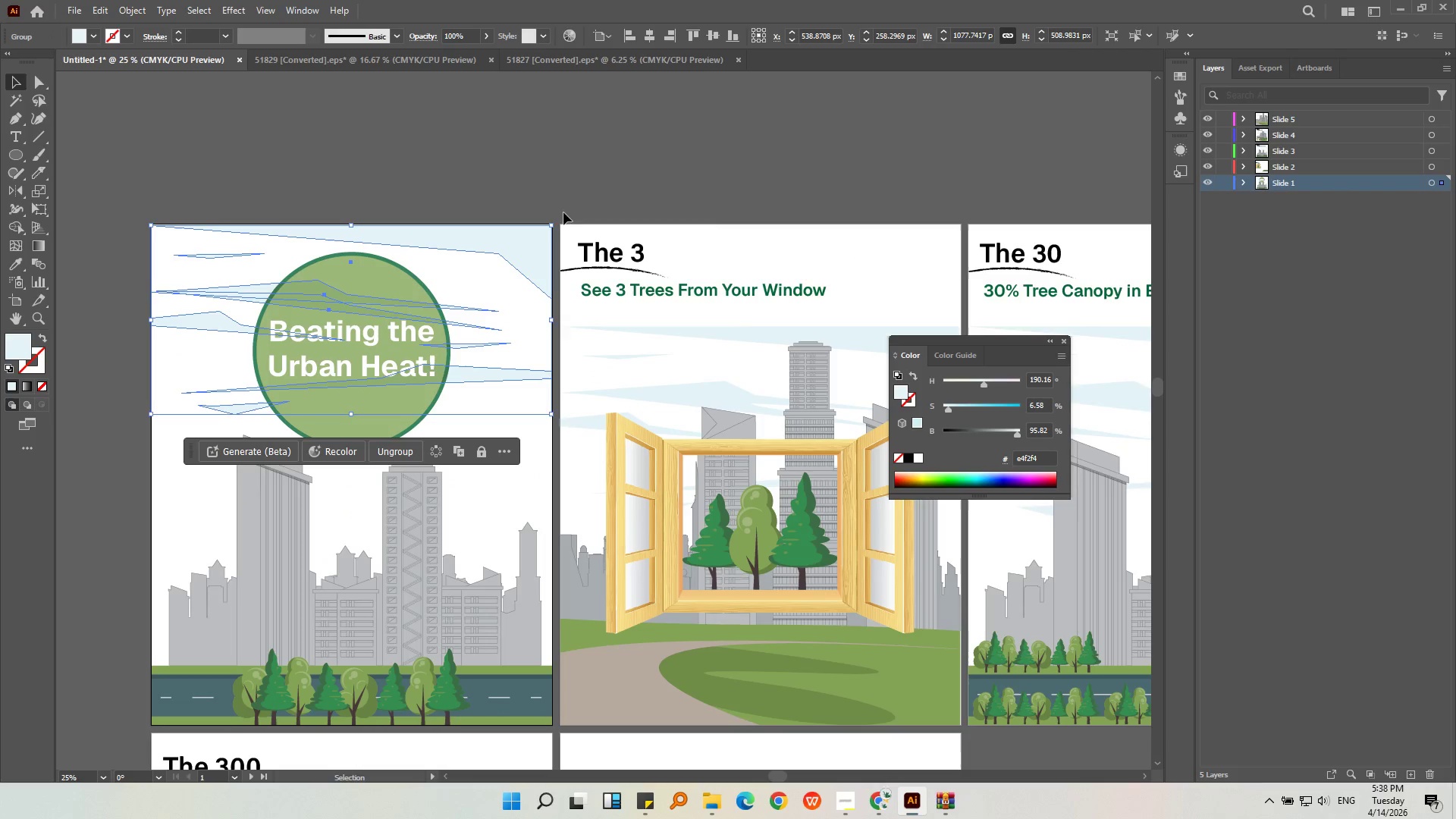 
hold_key(key=ShiftLeft, duration=1.09)
 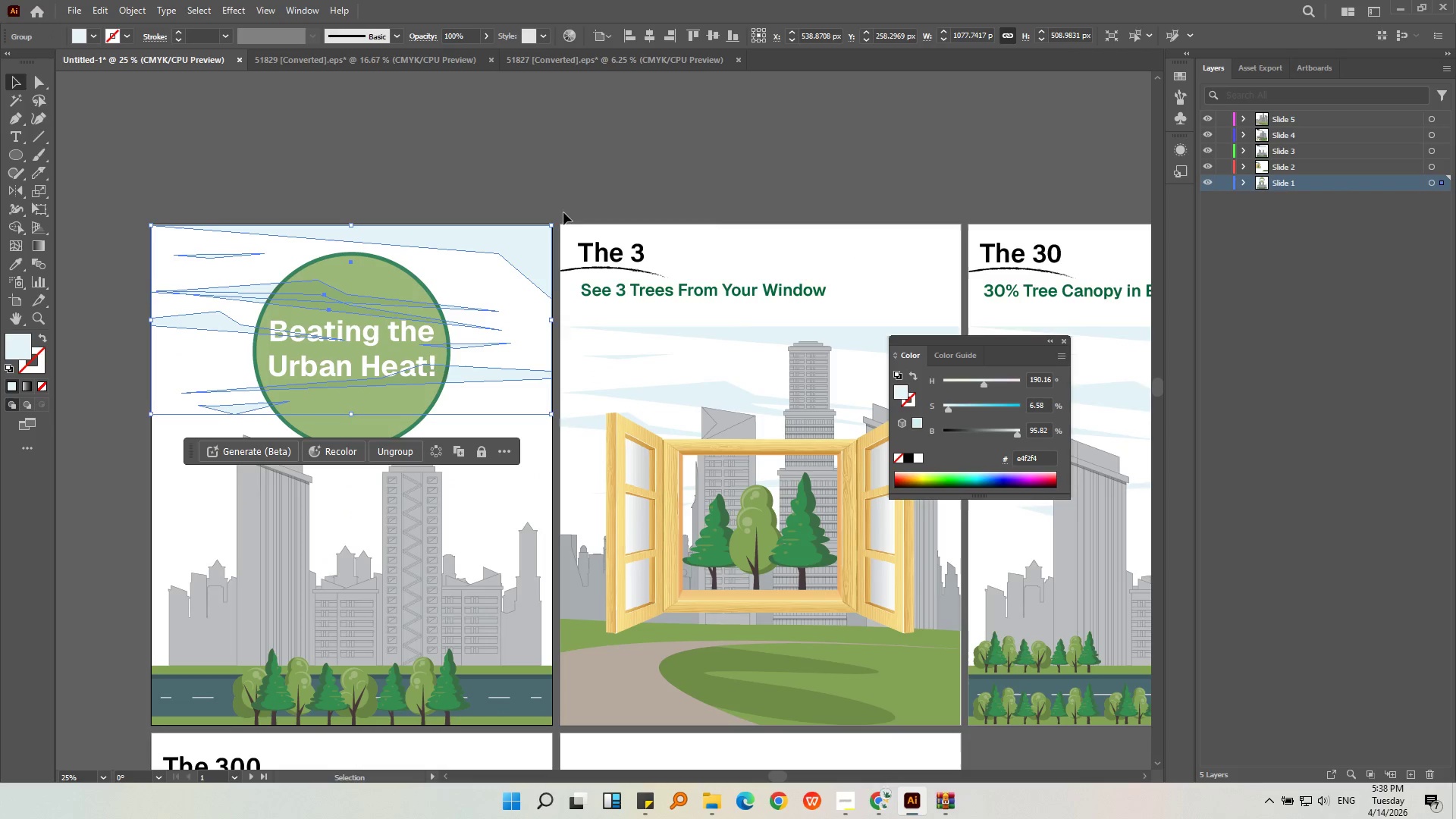 
left_click([567, 195])
 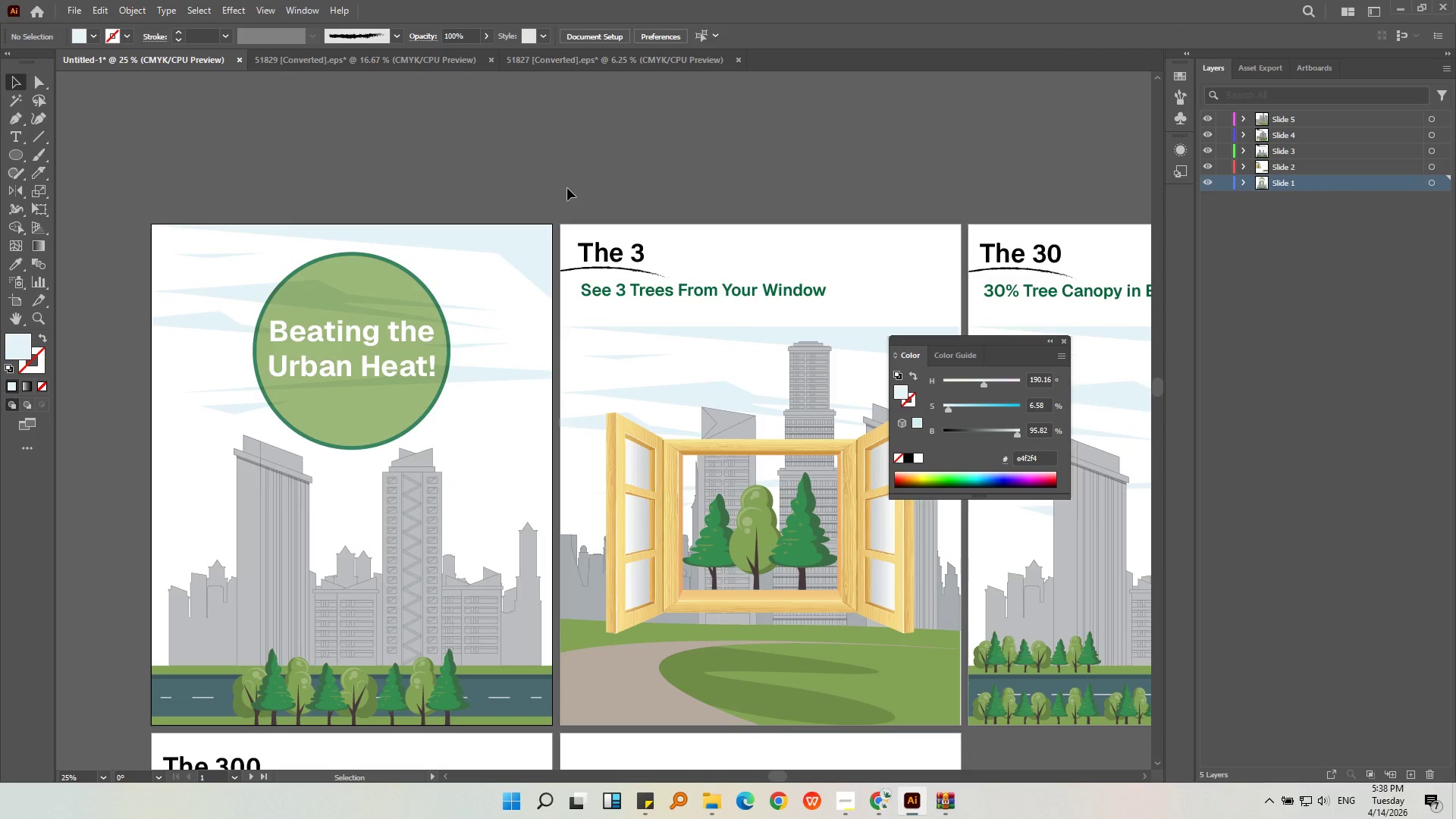 
left_click([540, 236])
 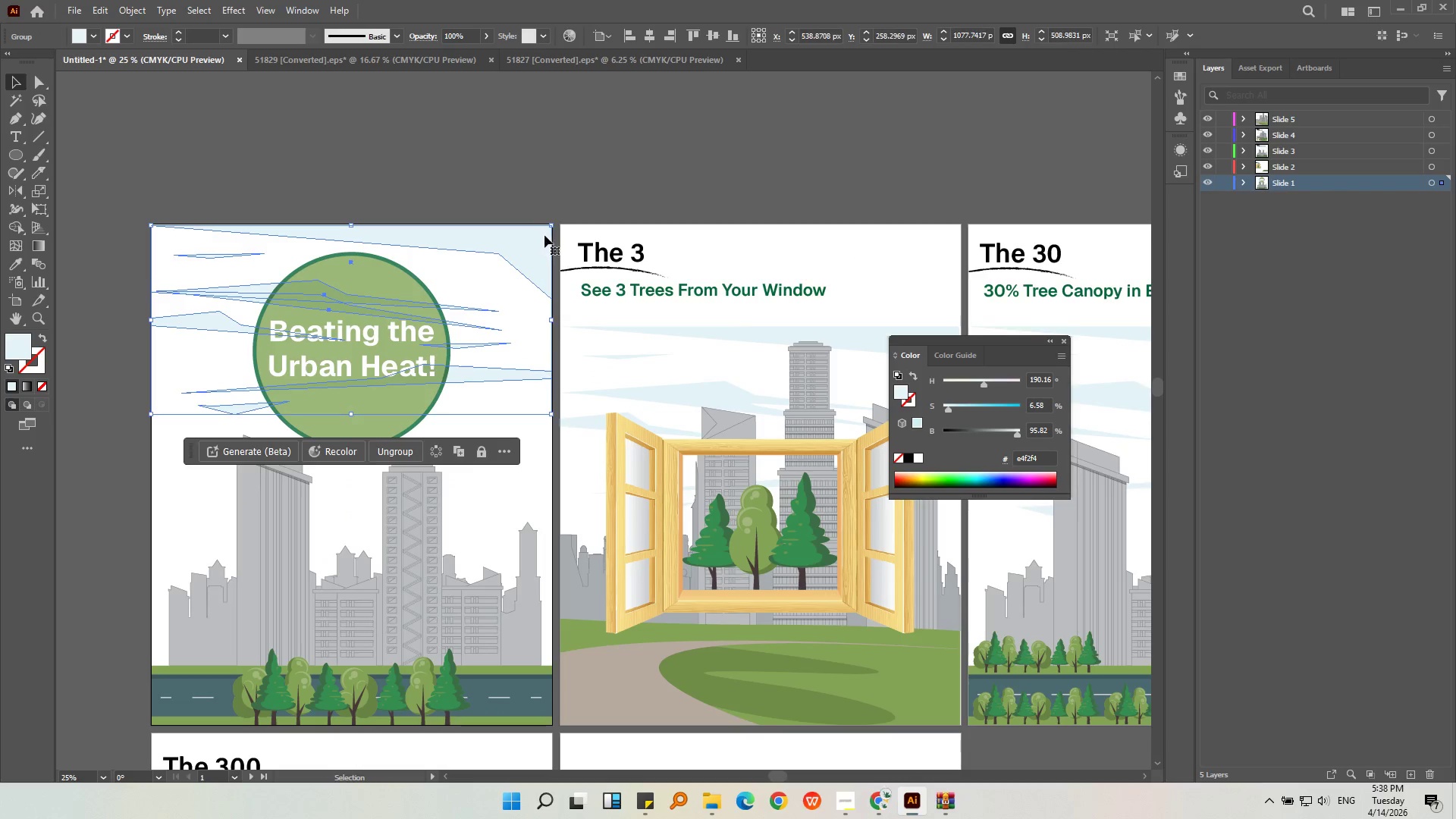 
hold_key(key=AltLeft, duration=0.47)
 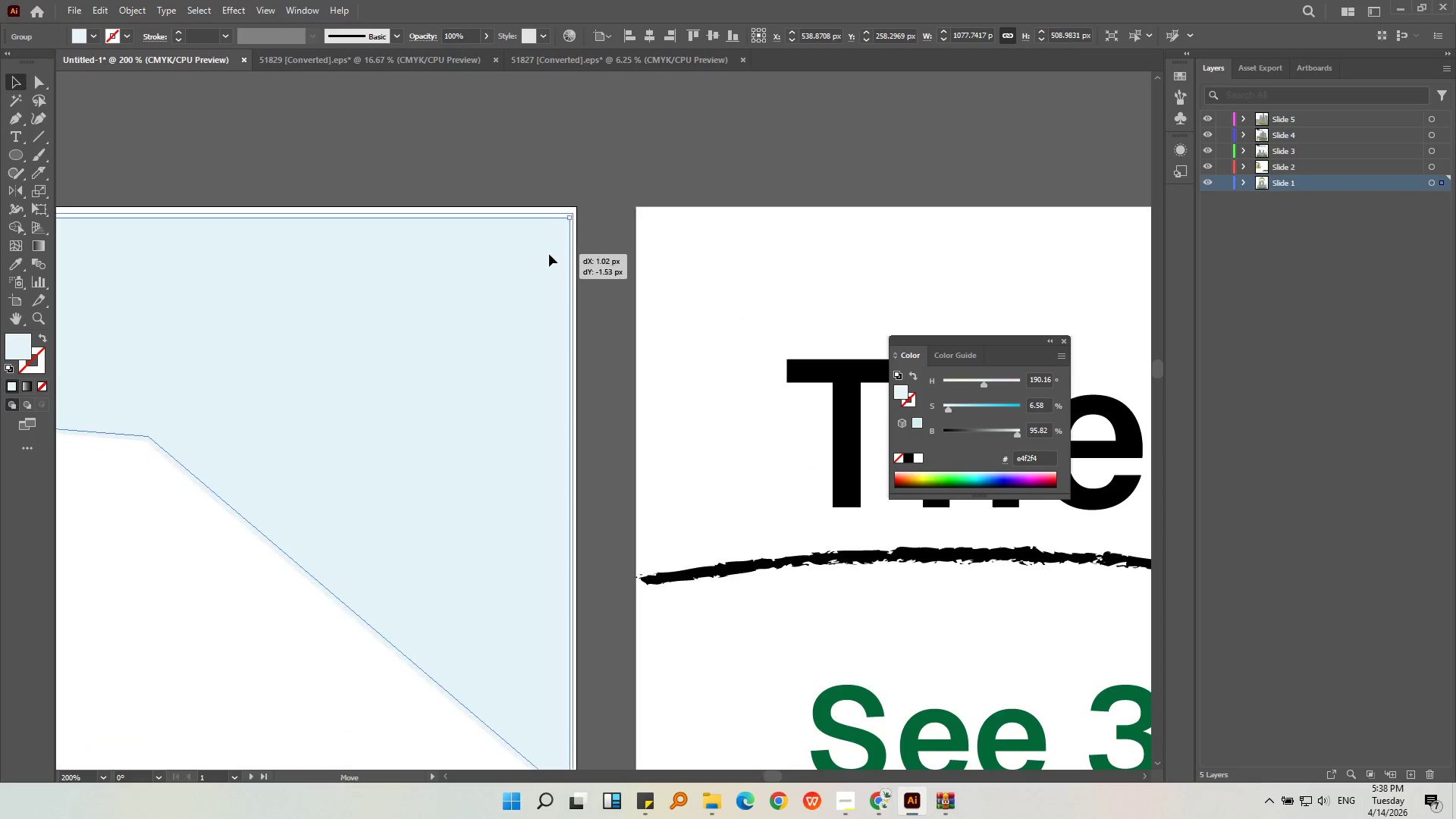 
left_click_drag(start_coordinate=[546, 259], to_coordinate=[552, 249])
 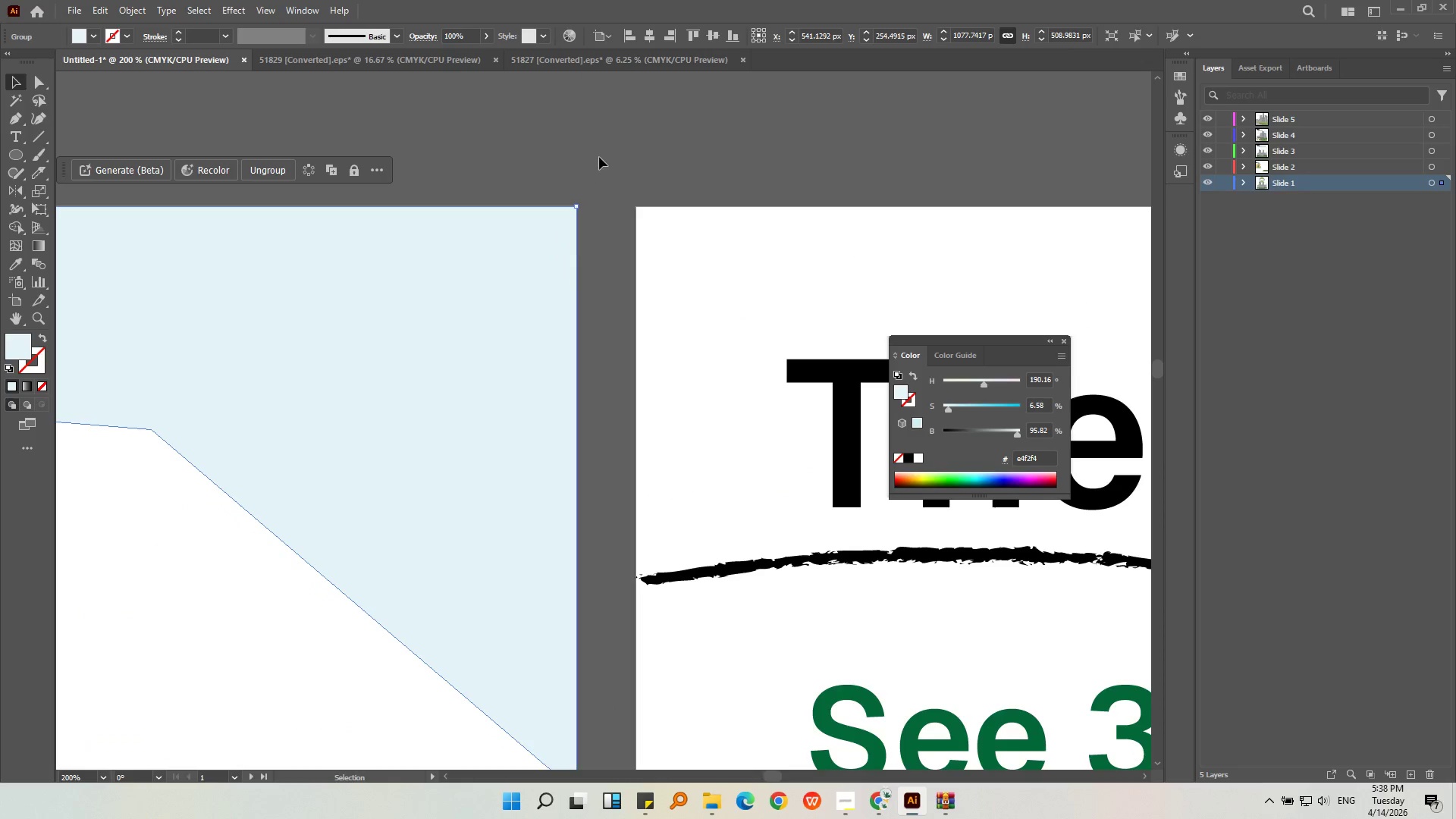 
scroll: coordinate [548, 228], scroll_direction: up, amount: 6.0
 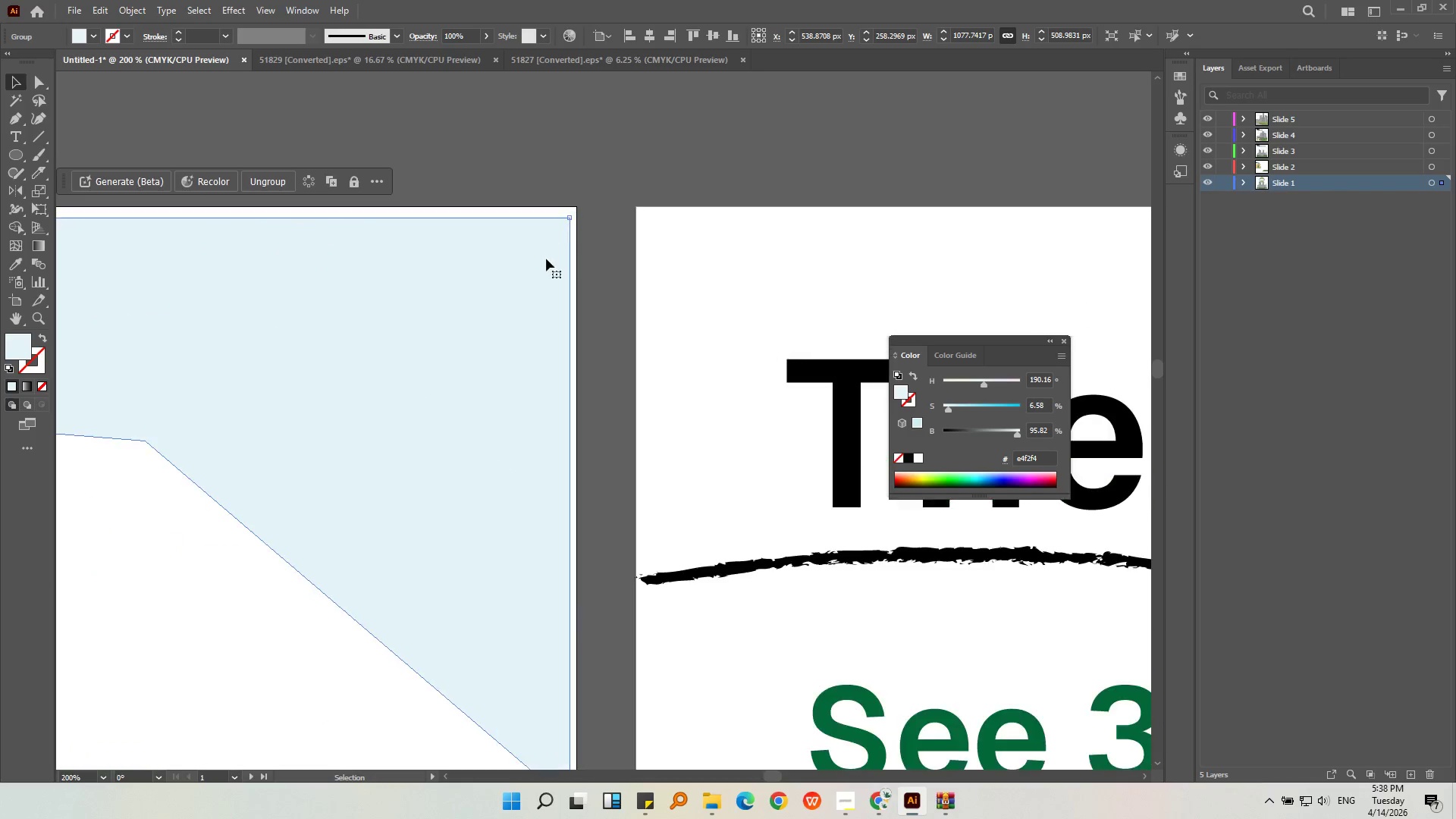 
left_click([600, 156])
 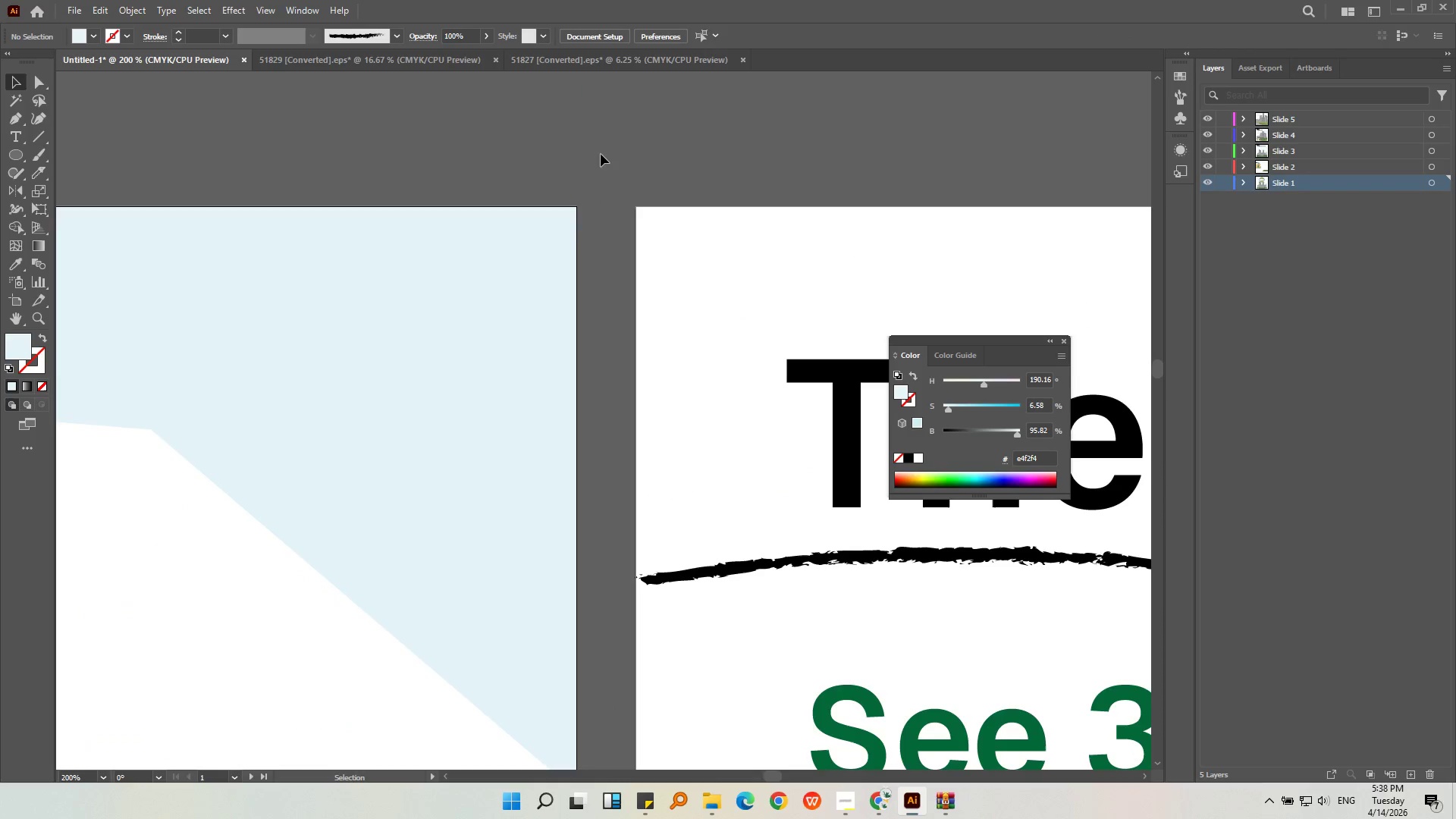 
hold_key(key=AltLeft, duration=0.45)
 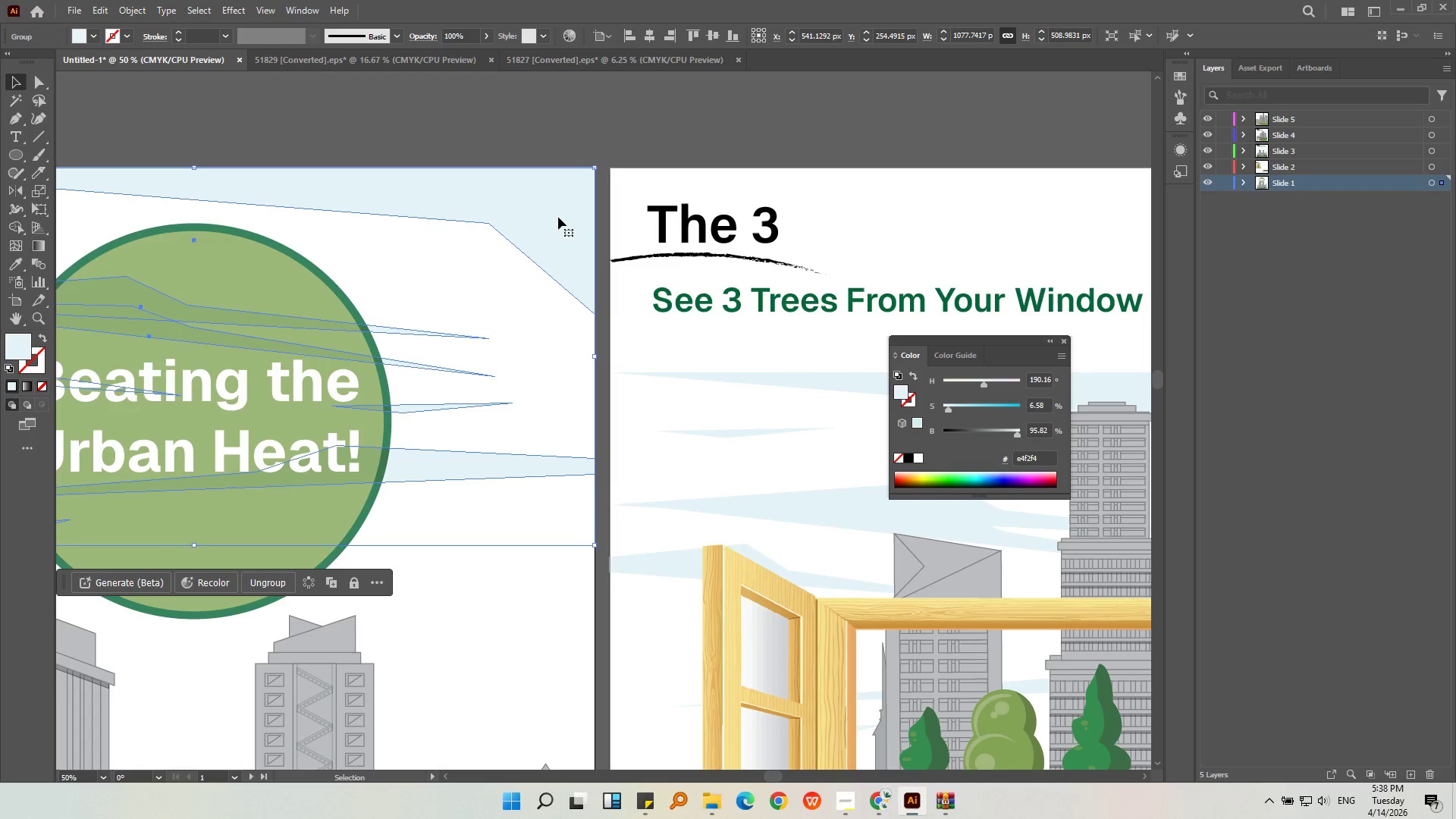 
left_click([558, 217])
 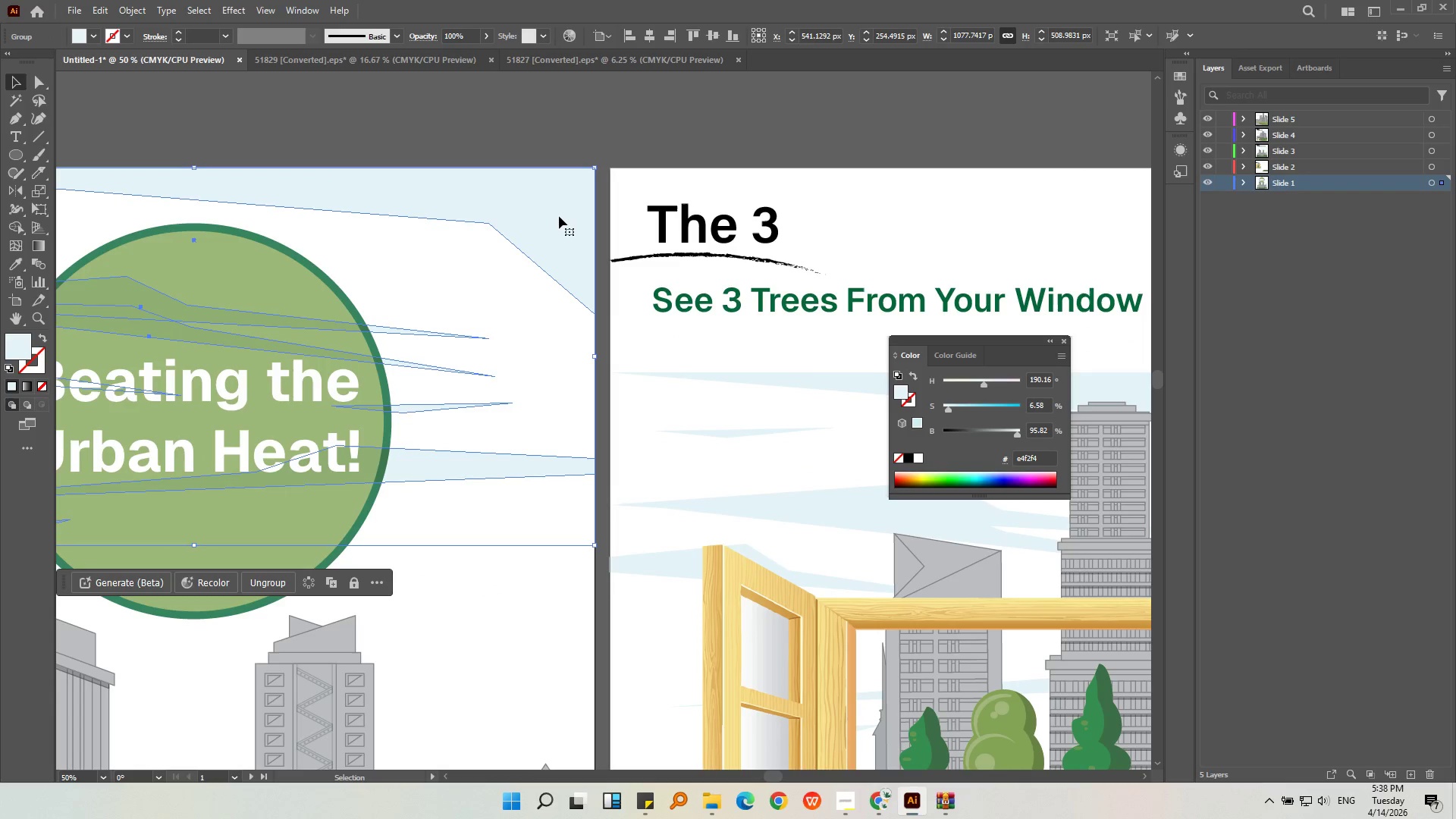 
scroll: coordinate [601, 153], scroll_direction: down, amount: 4.0
 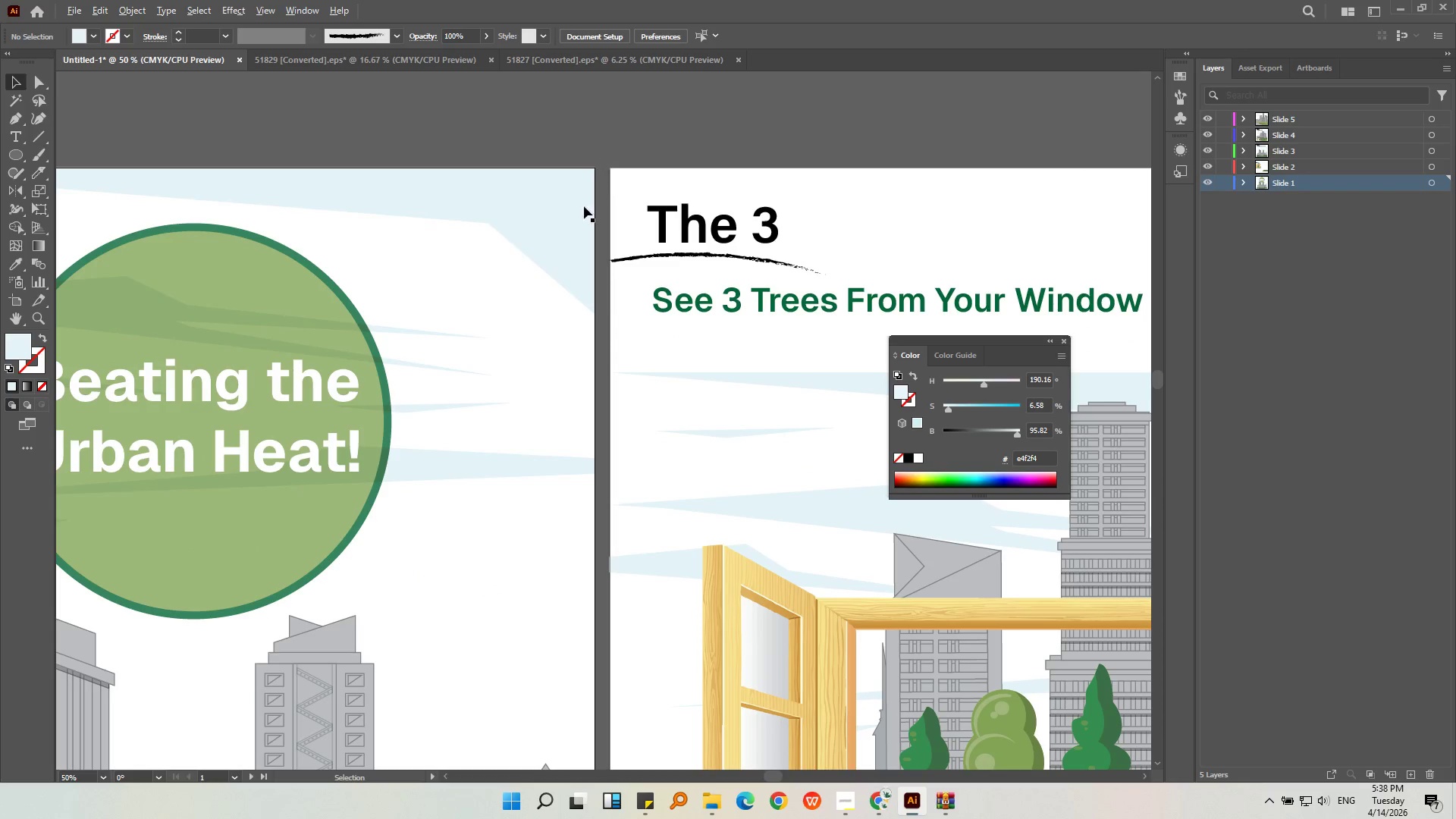 
key(Alt+AltLeft)
 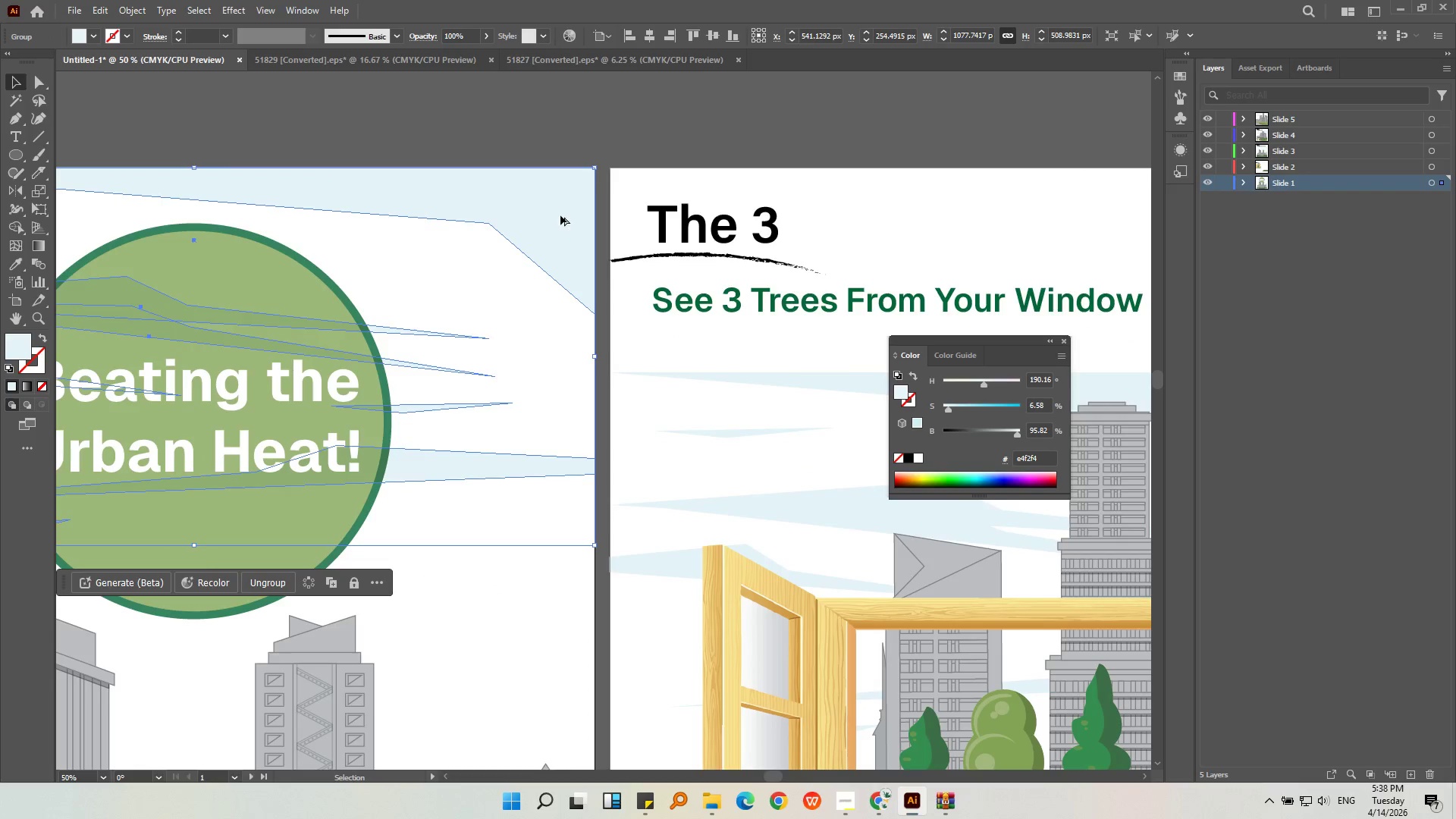 
left_click([582, 168])
 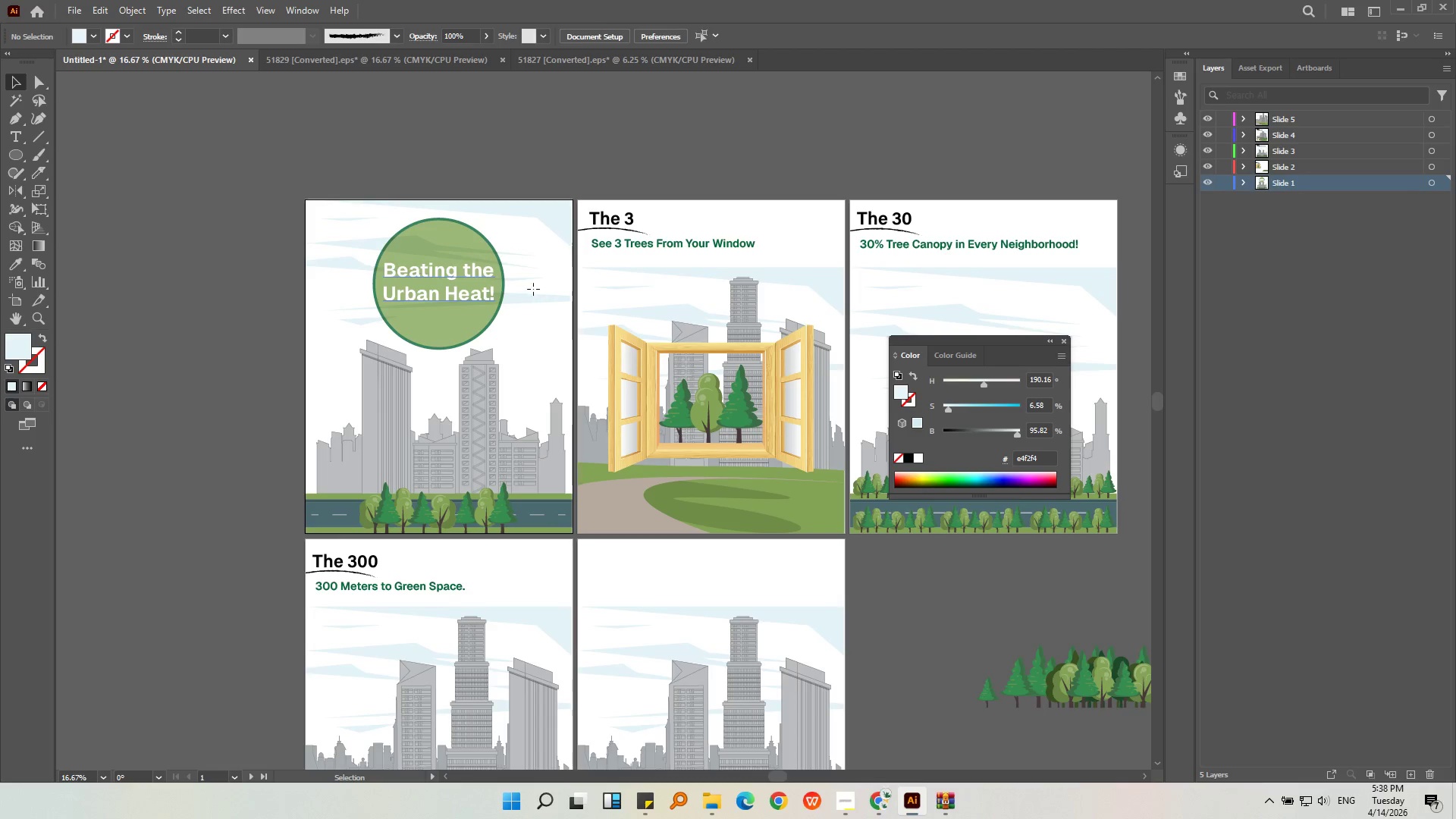 
scroll: coordinate [562, 215], scroll_direction: down, amount: 3.0
 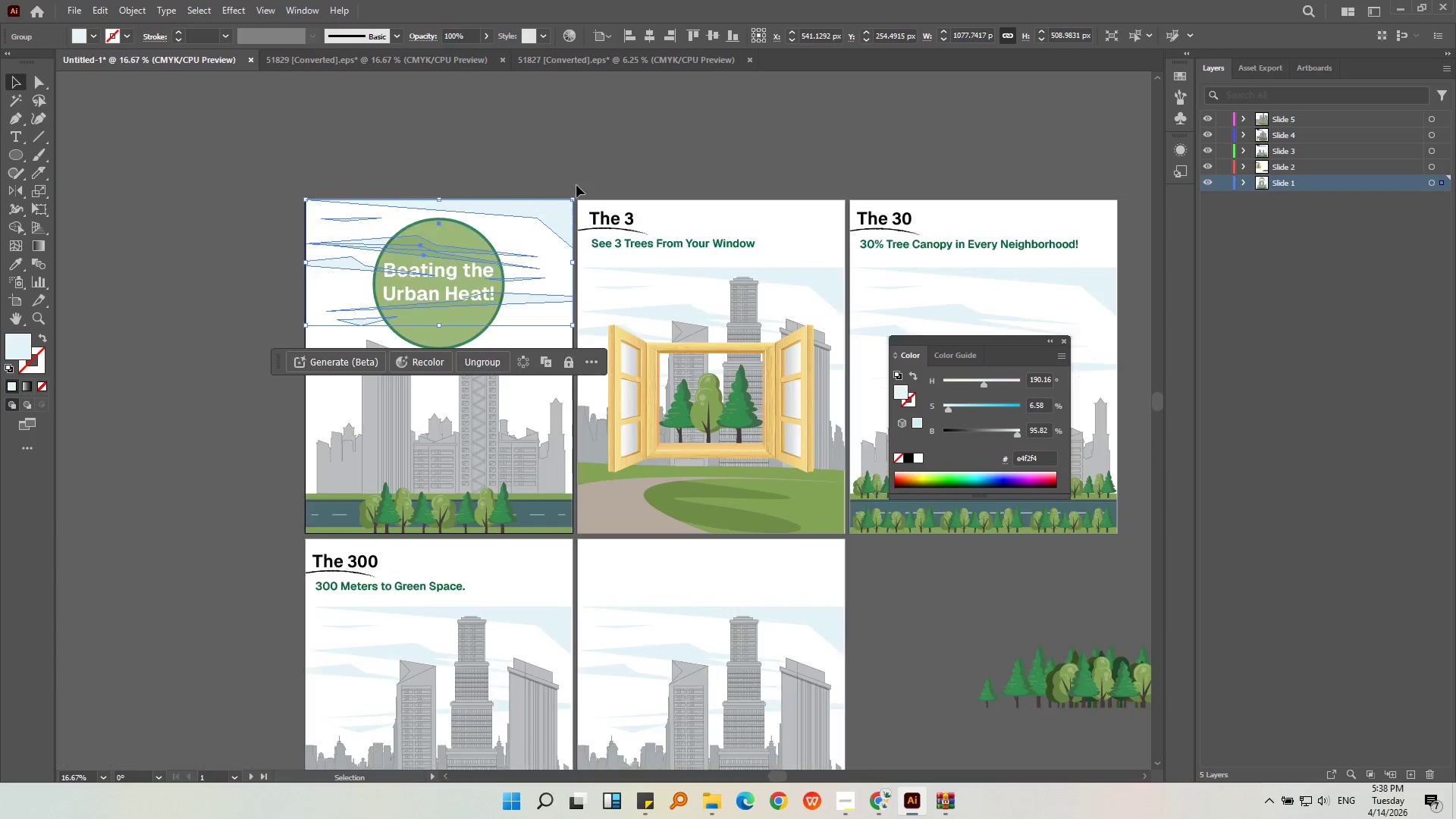 
double_click([533, 296])
 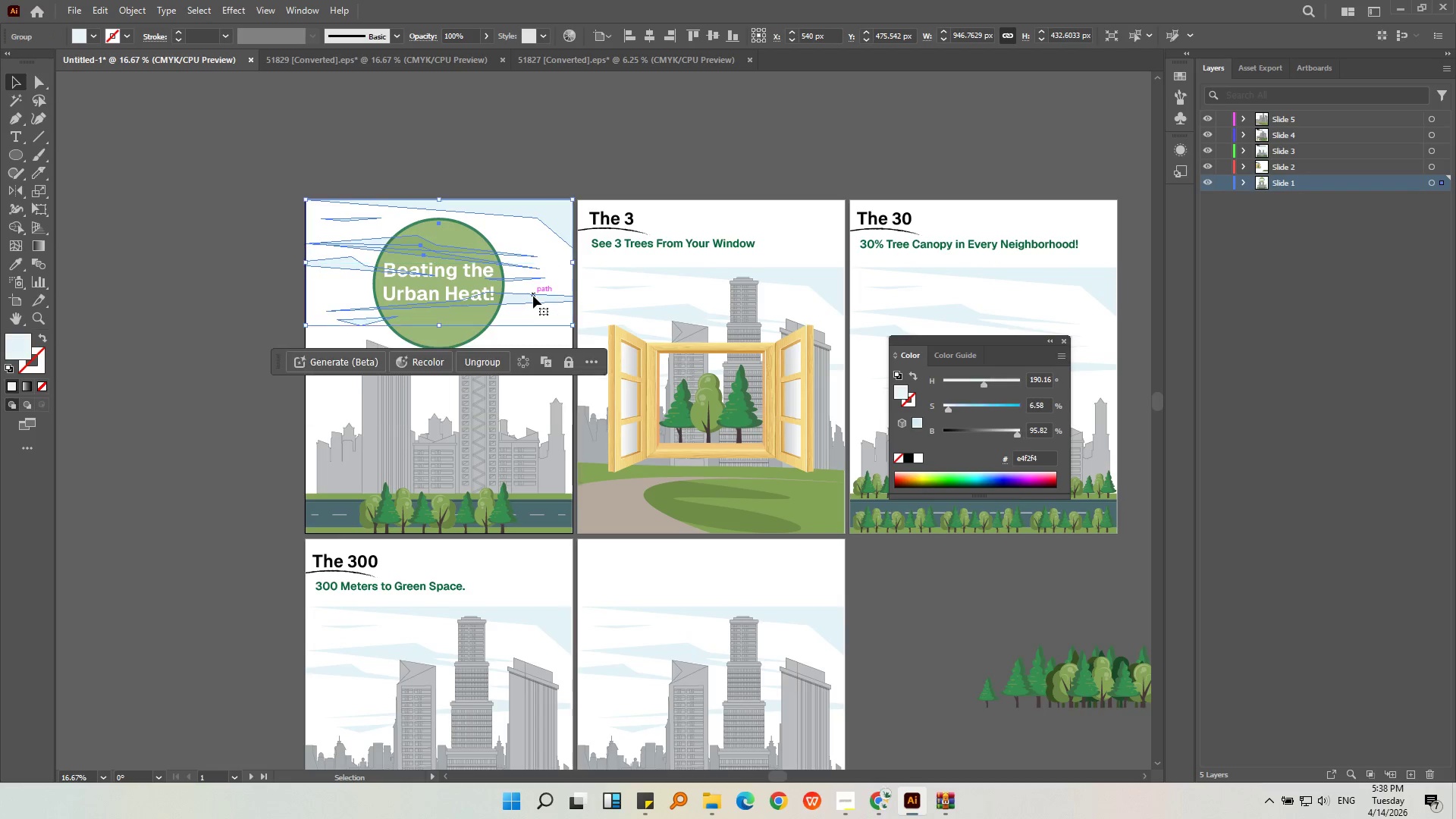 
right_click([533, 296])
 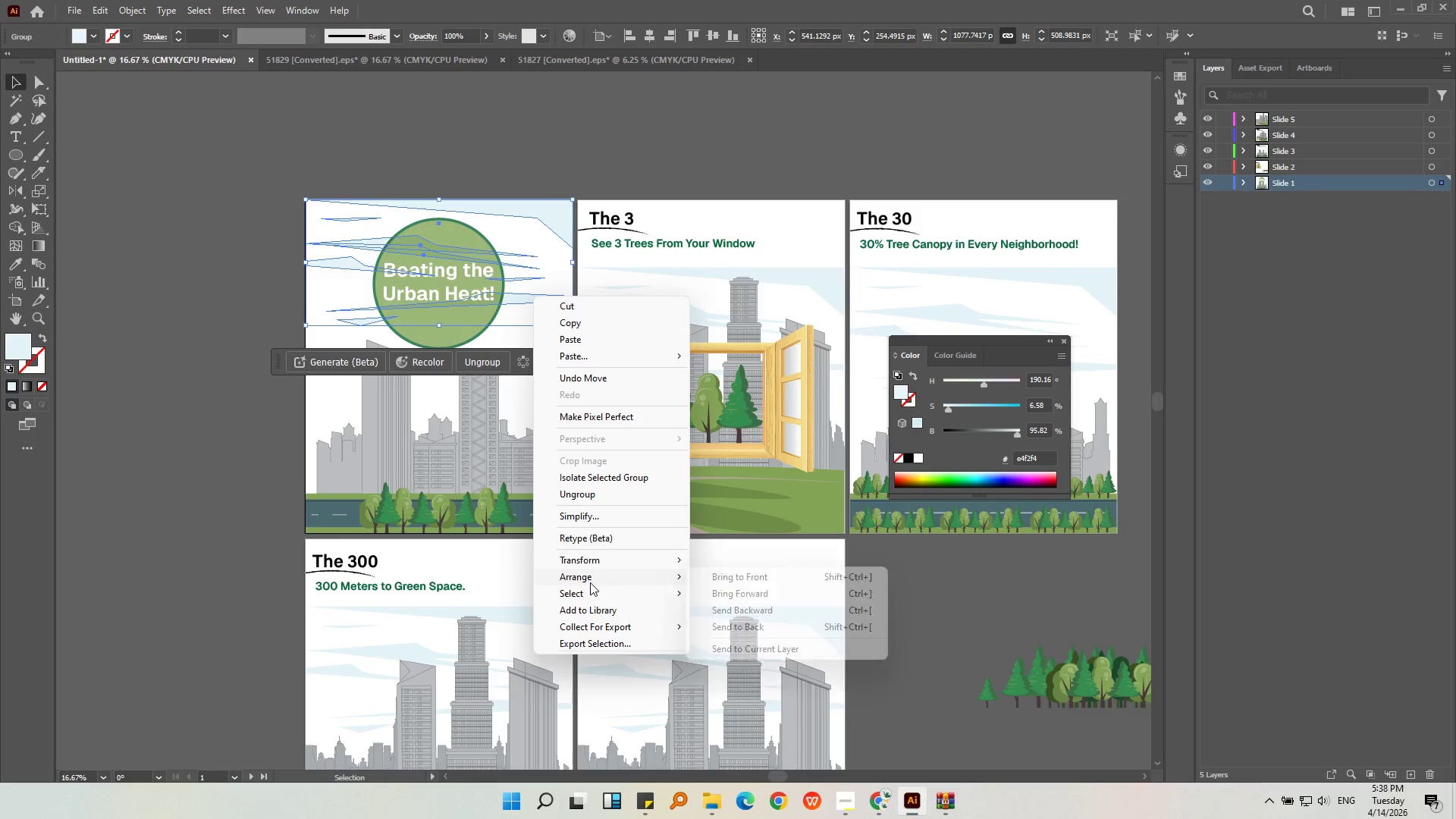 
double_click([730, 624])
 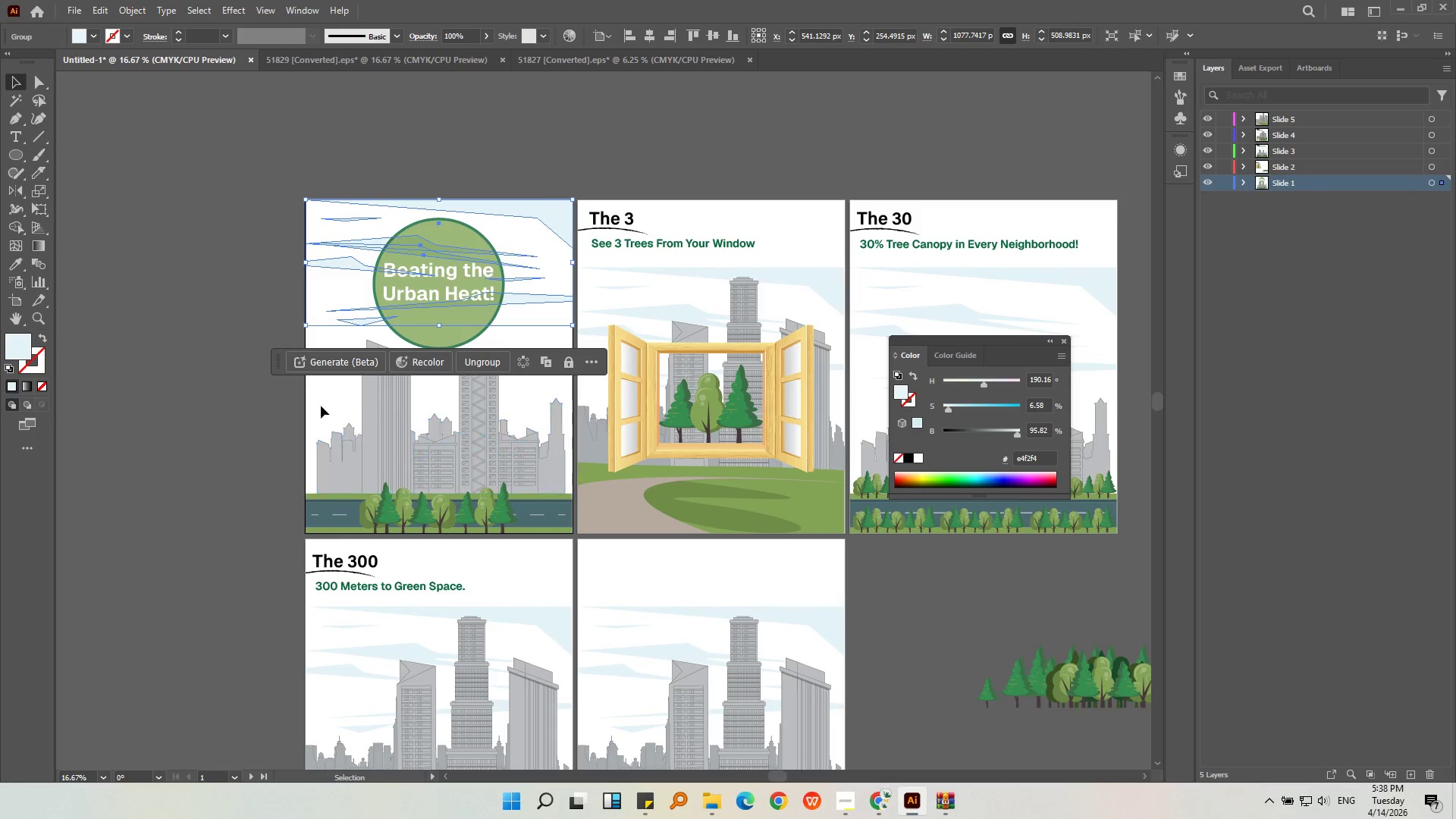 
left_click([320, 404])
 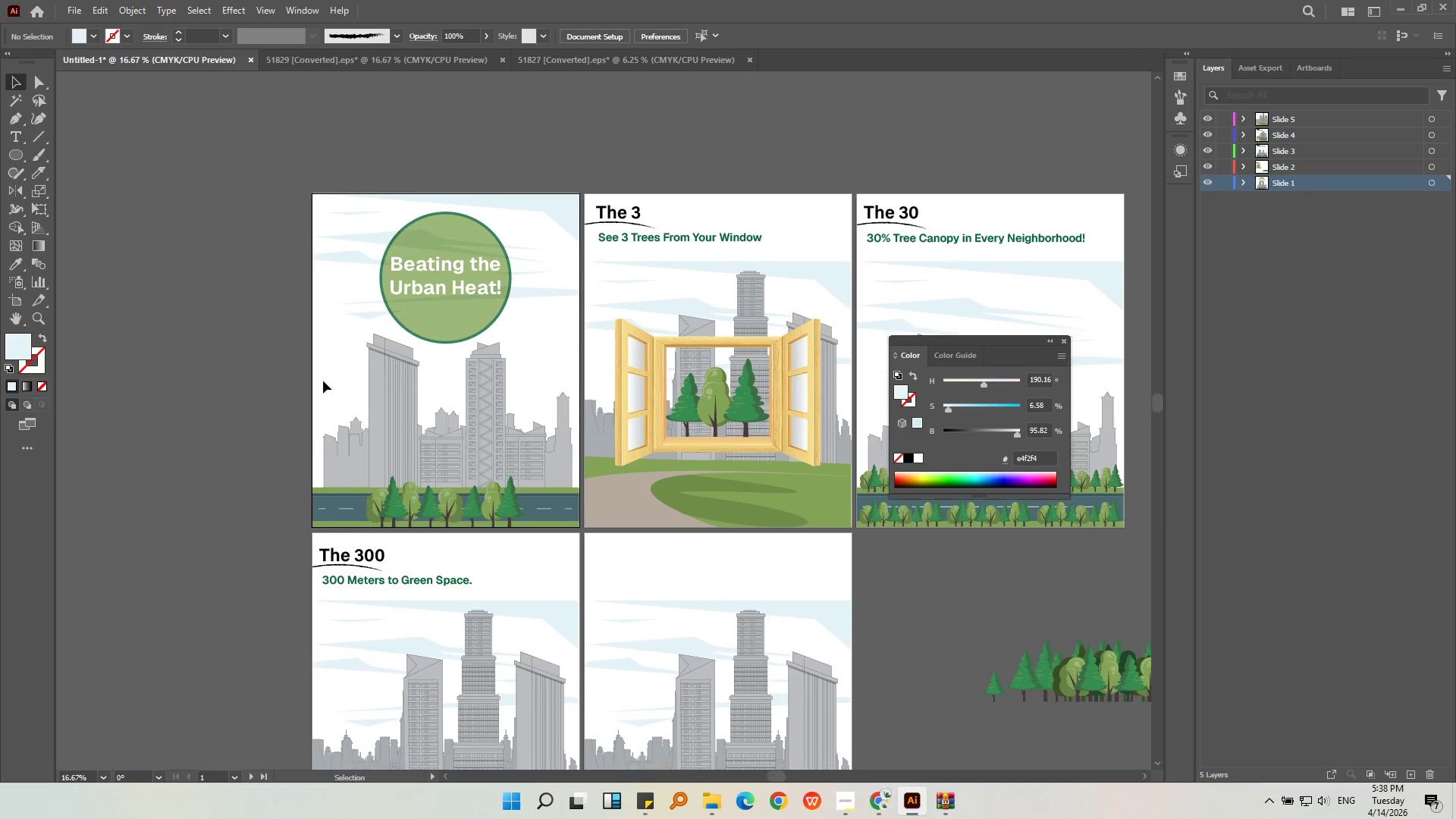 
left_click([303, 372])
 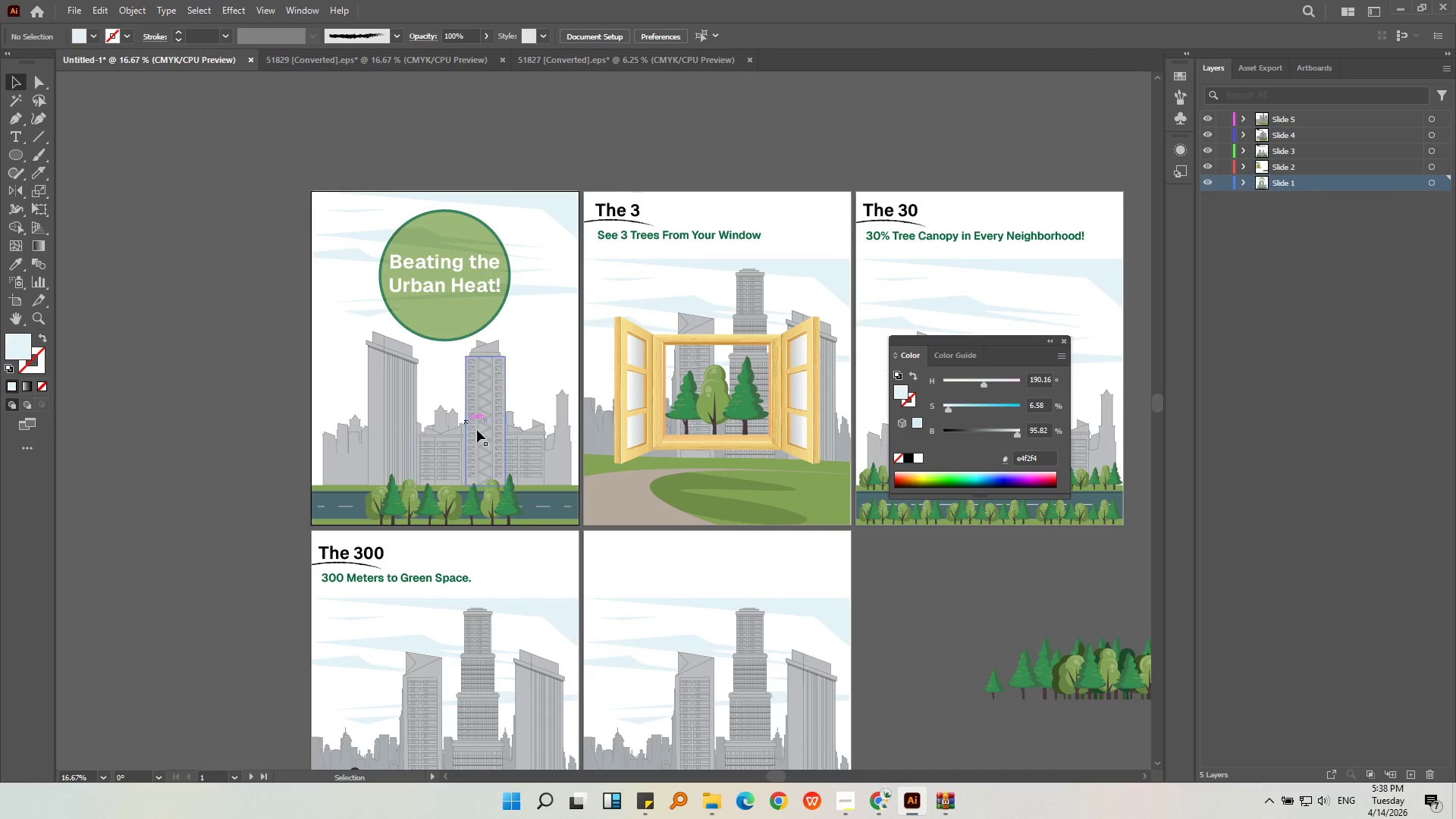 
left_click([497, 489])
 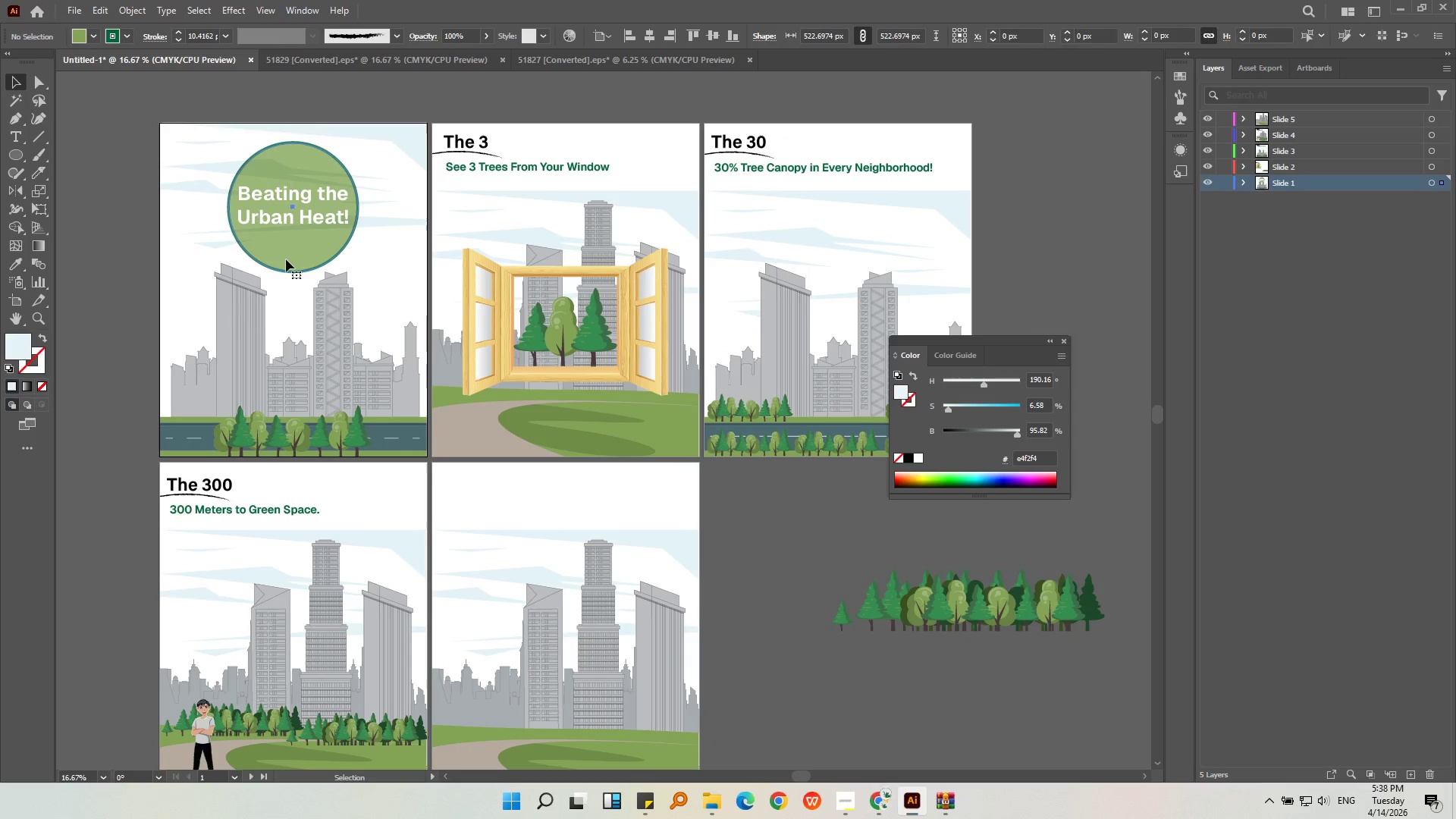 
wait(5.75)
 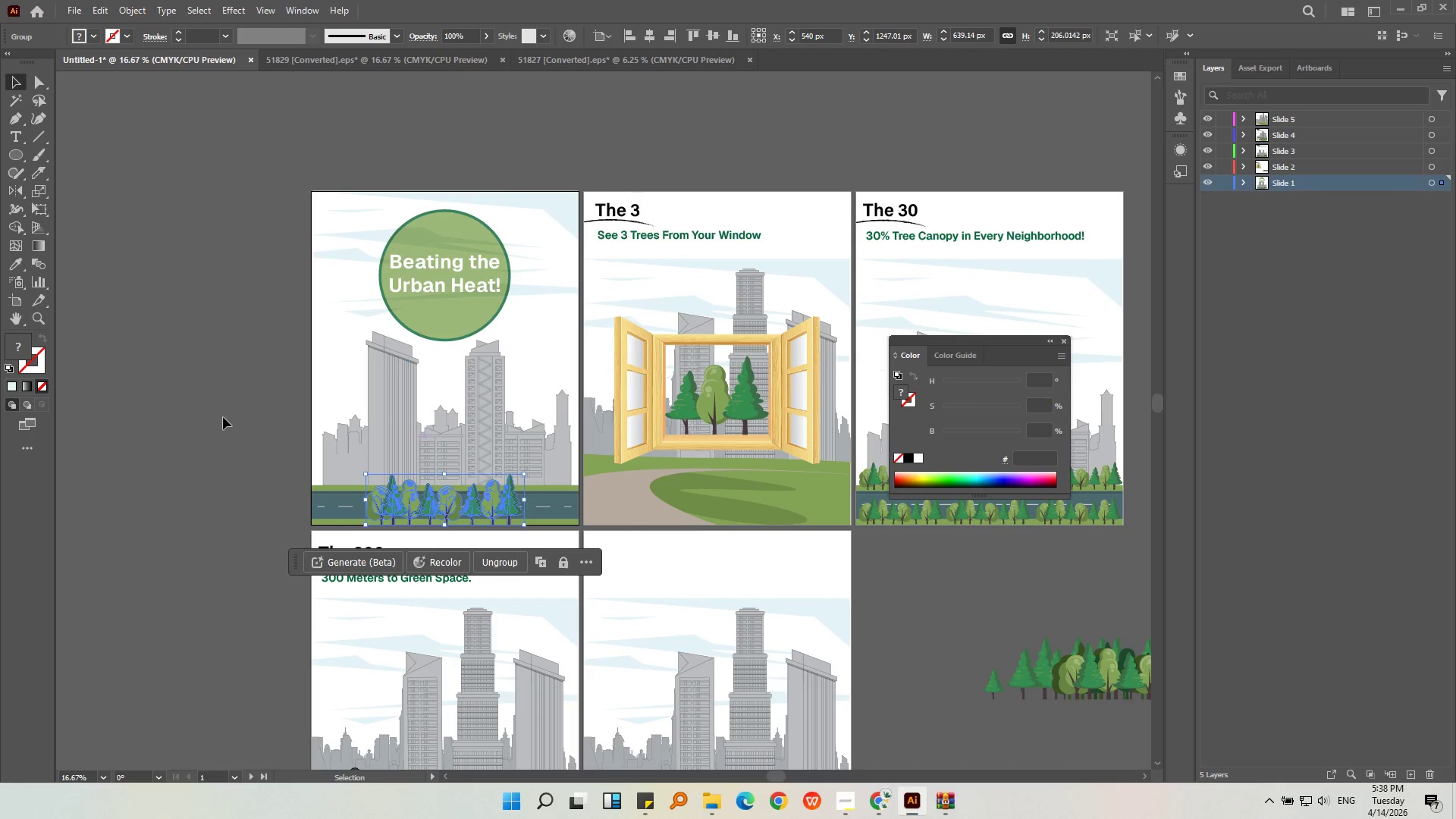 
left_click([651, 37])
 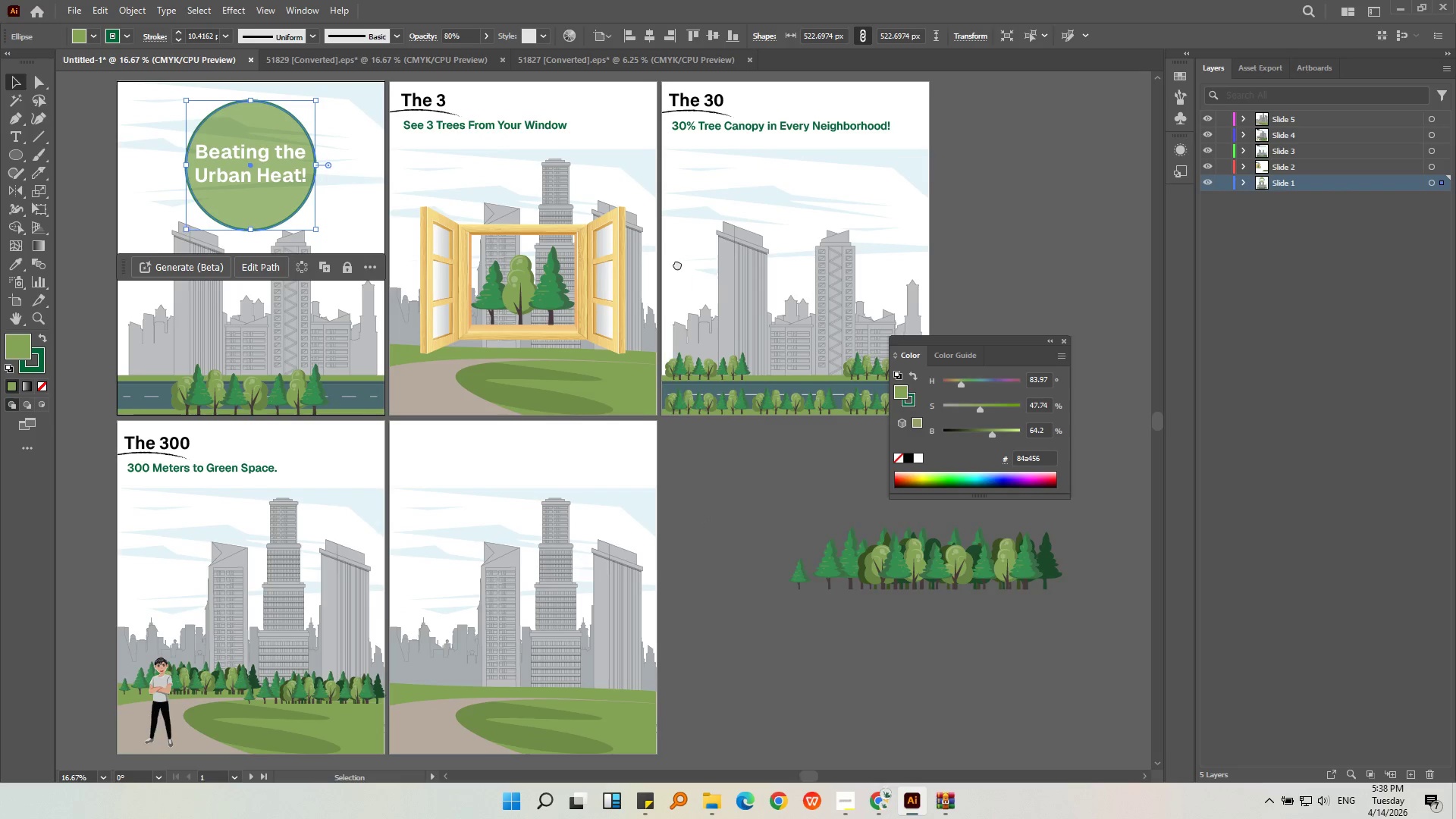 
left_click_drag(start_coordinate=[603, 332], to_coordinate=[603, 263])
 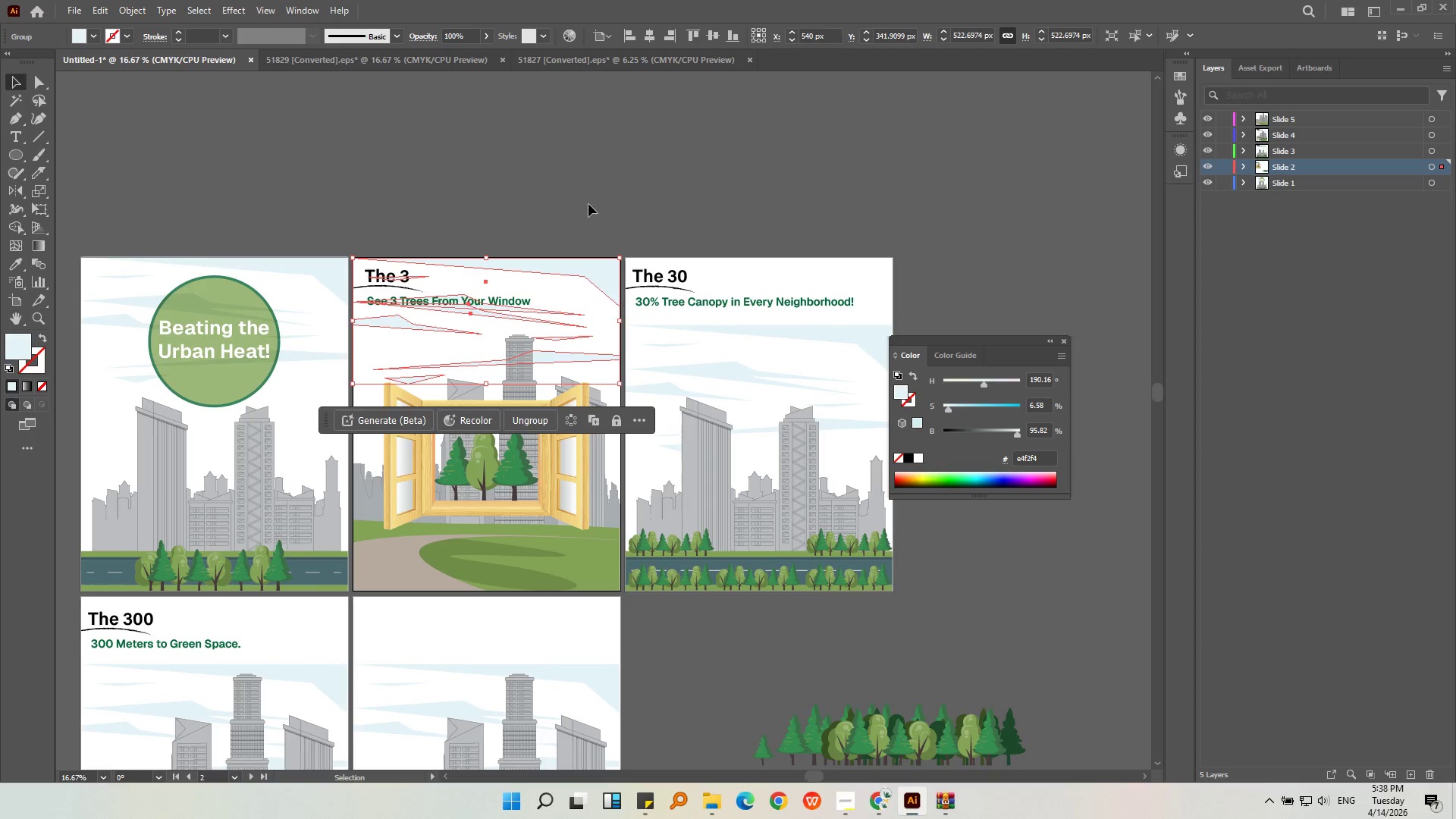 
left_click([588, 203])
 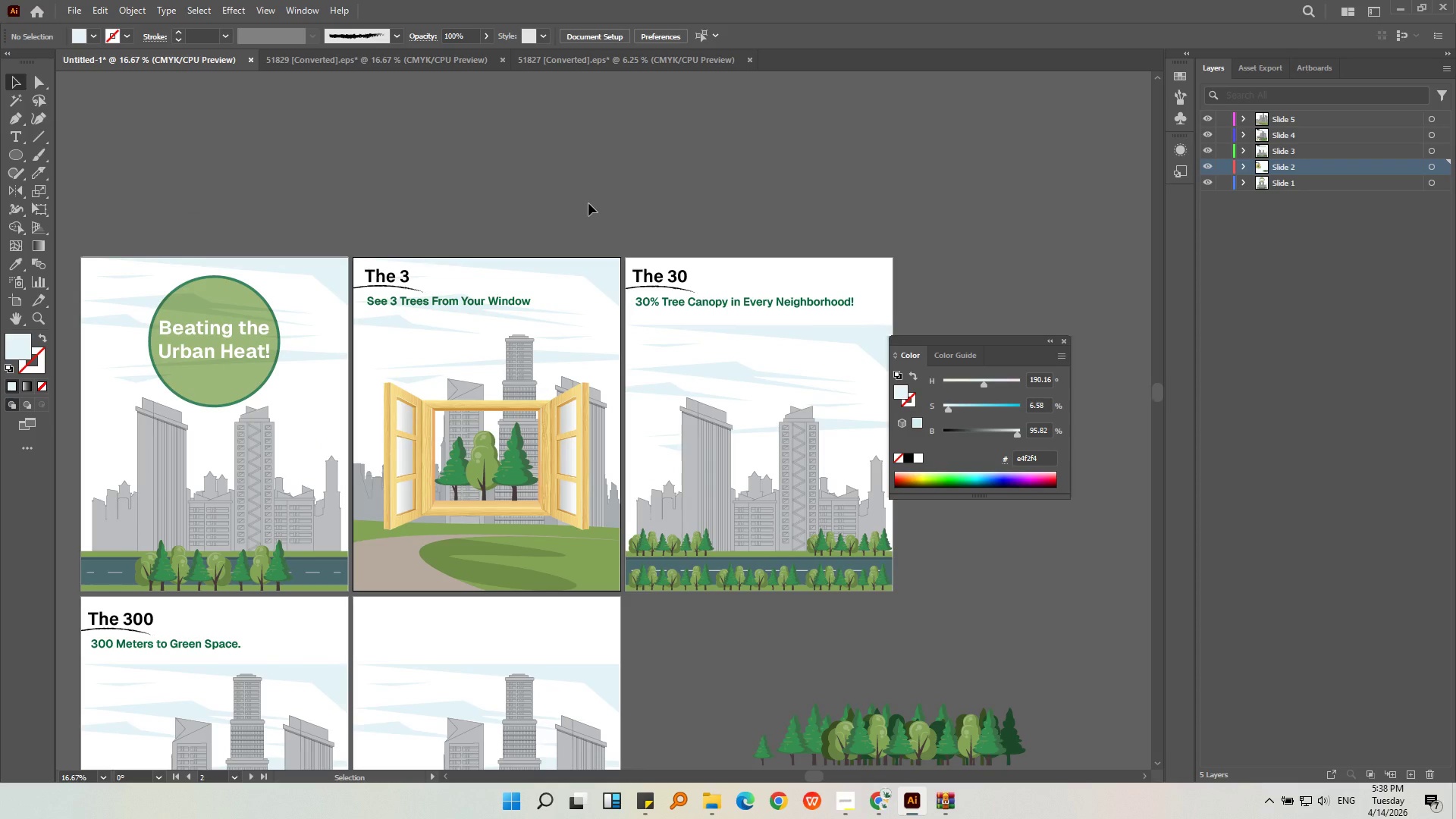 
key(Control+Z)
 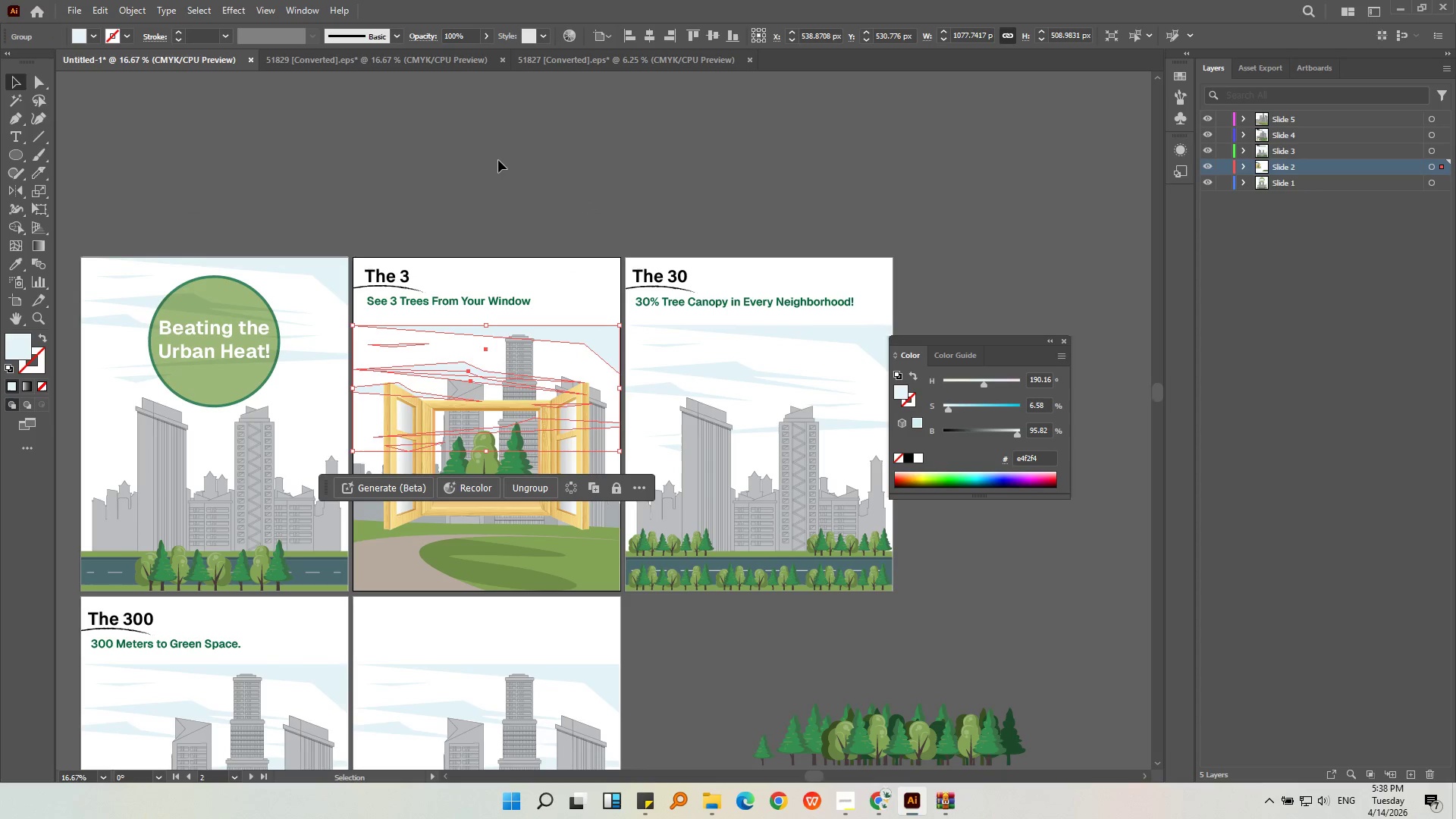 
left_click([498, 160])
 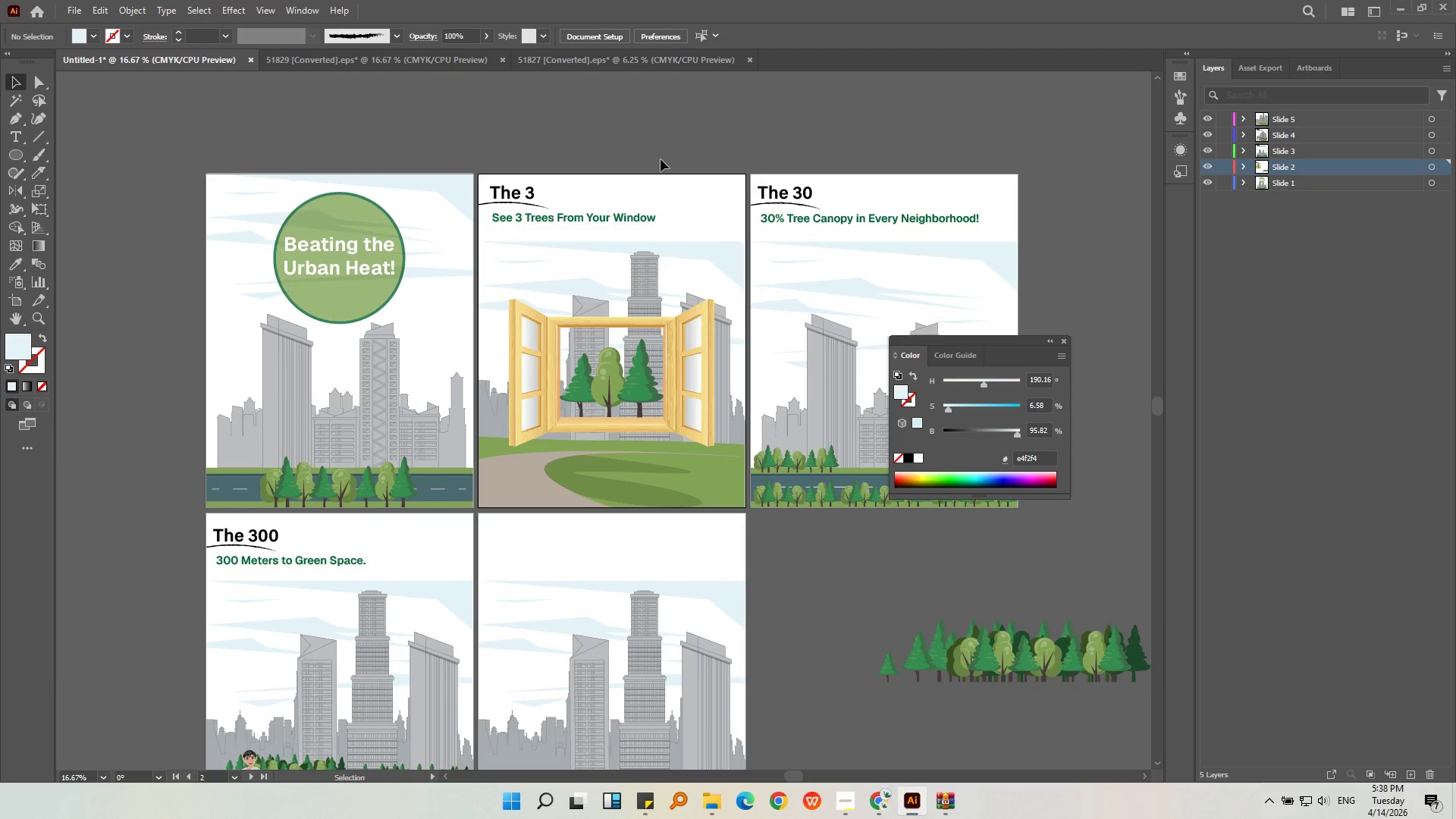 
hold_key(key=AltLeft, duration=0.94)
scroll: coordinate [661, 159], scroll_direction: down, amount: 1.0
 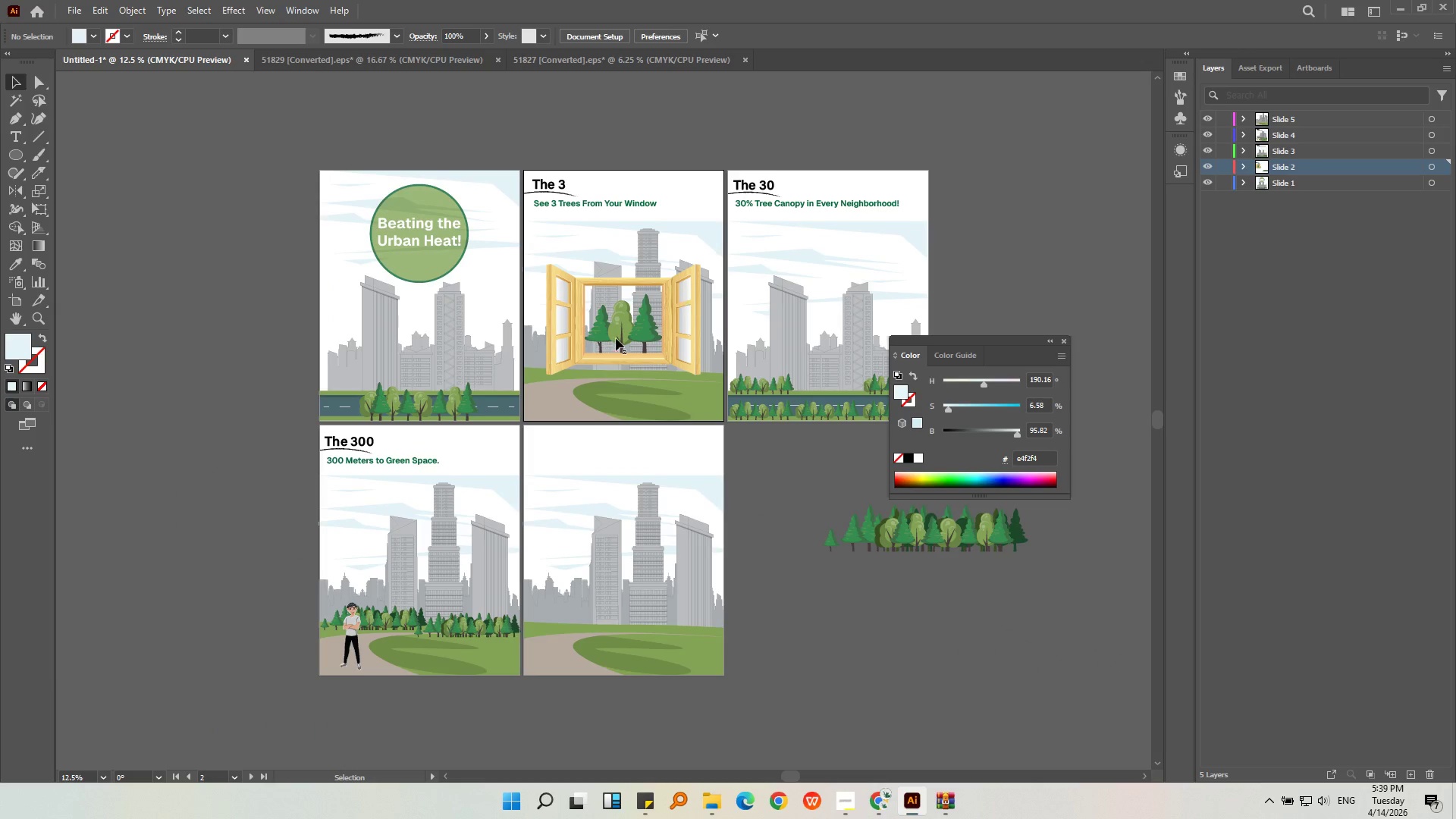 
left_click([419, 459])
 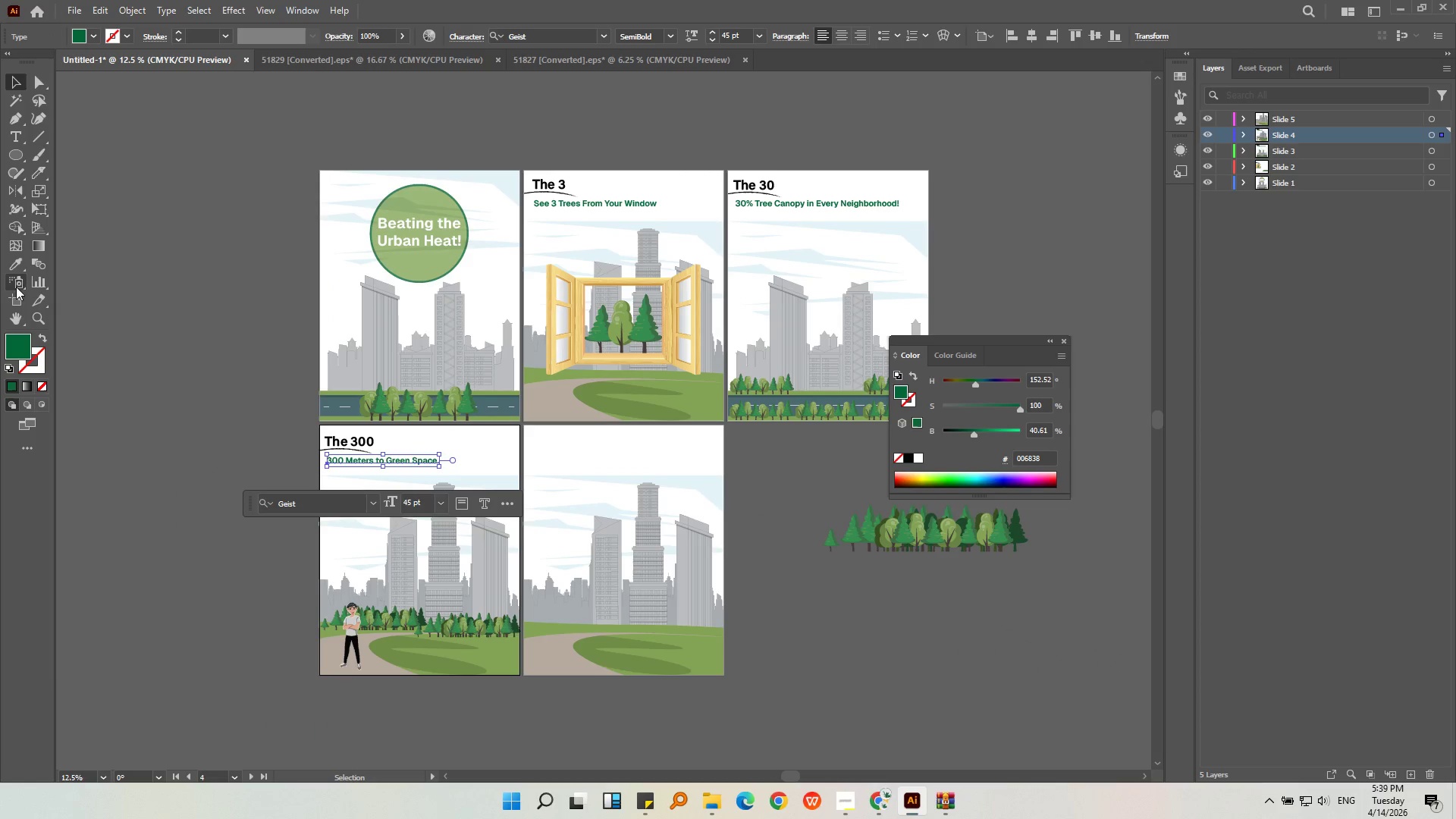 
left_click([17, 268])
 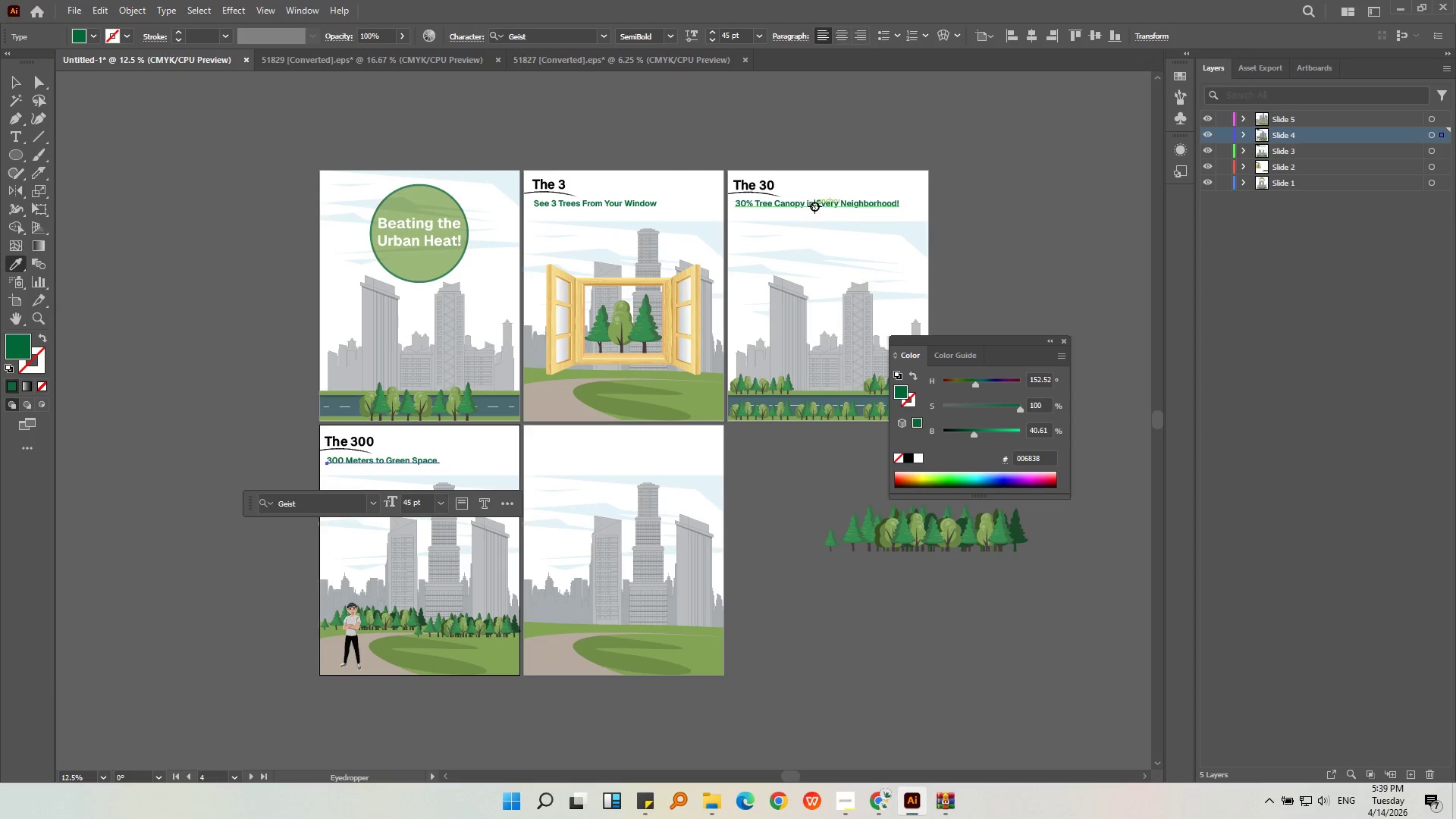 
left_click([816, 206])
 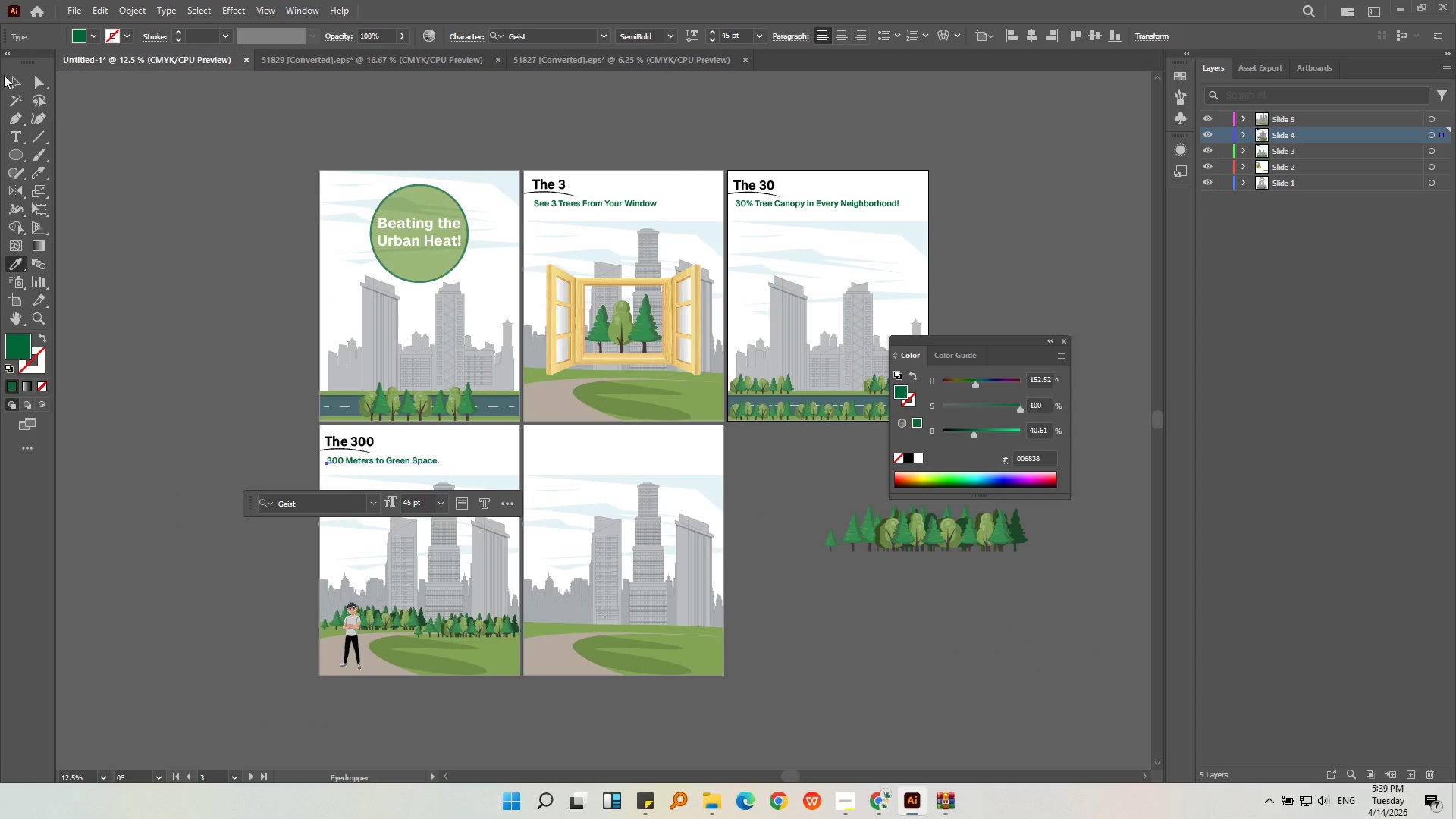 
double_click([105, 162])
 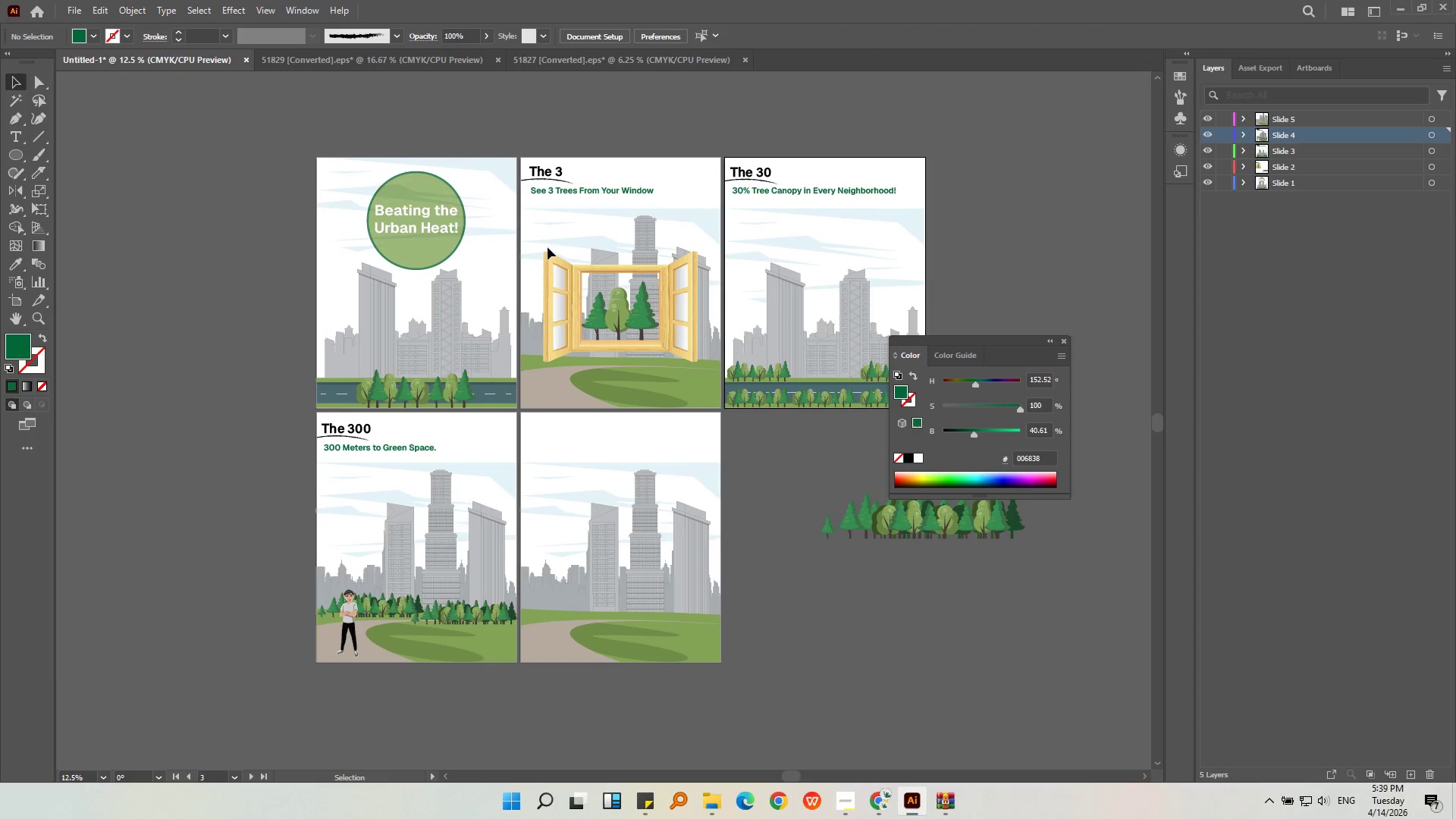 
left_click([752, 620])
 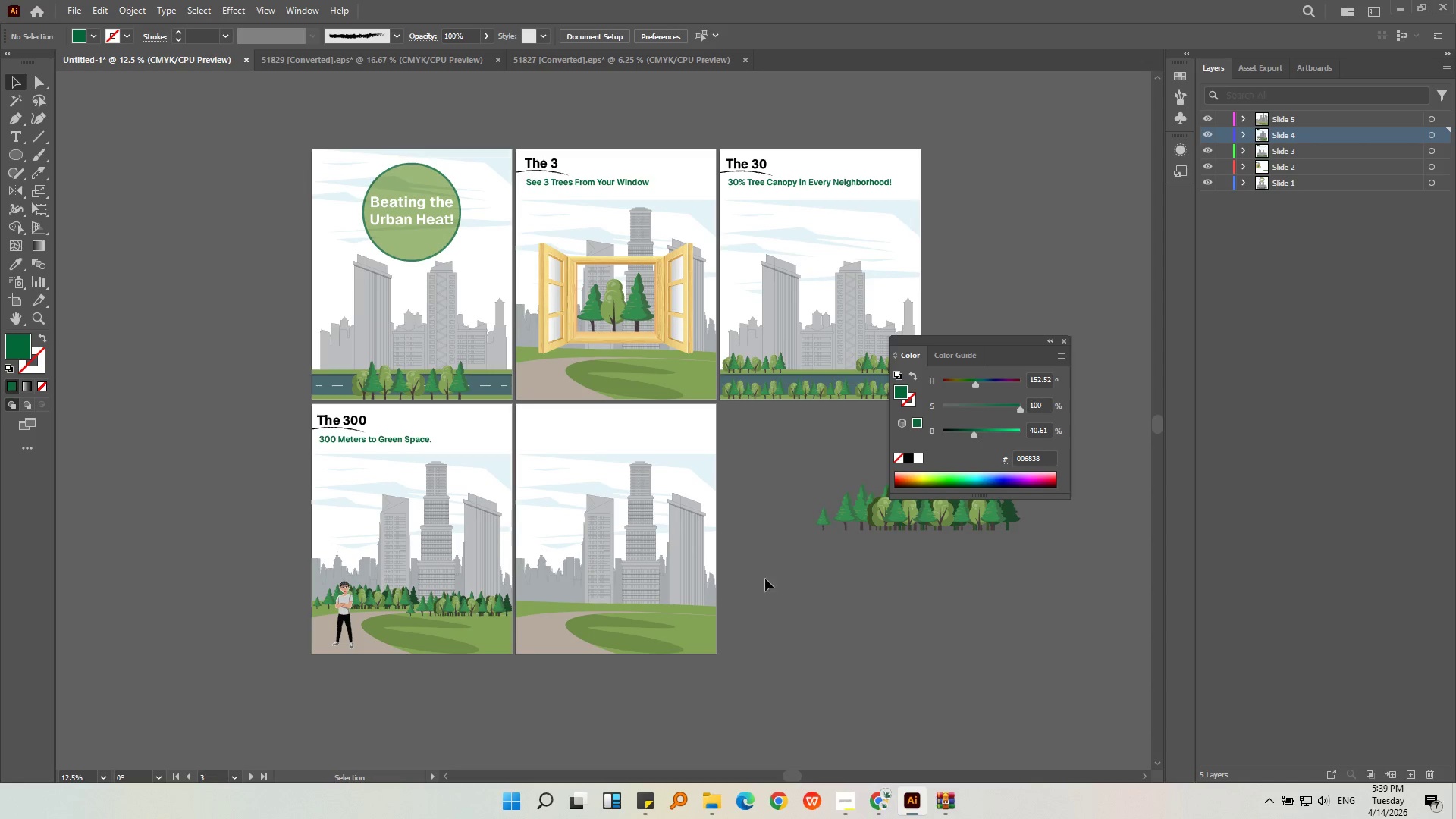 
key(Alt+AltLeft)
 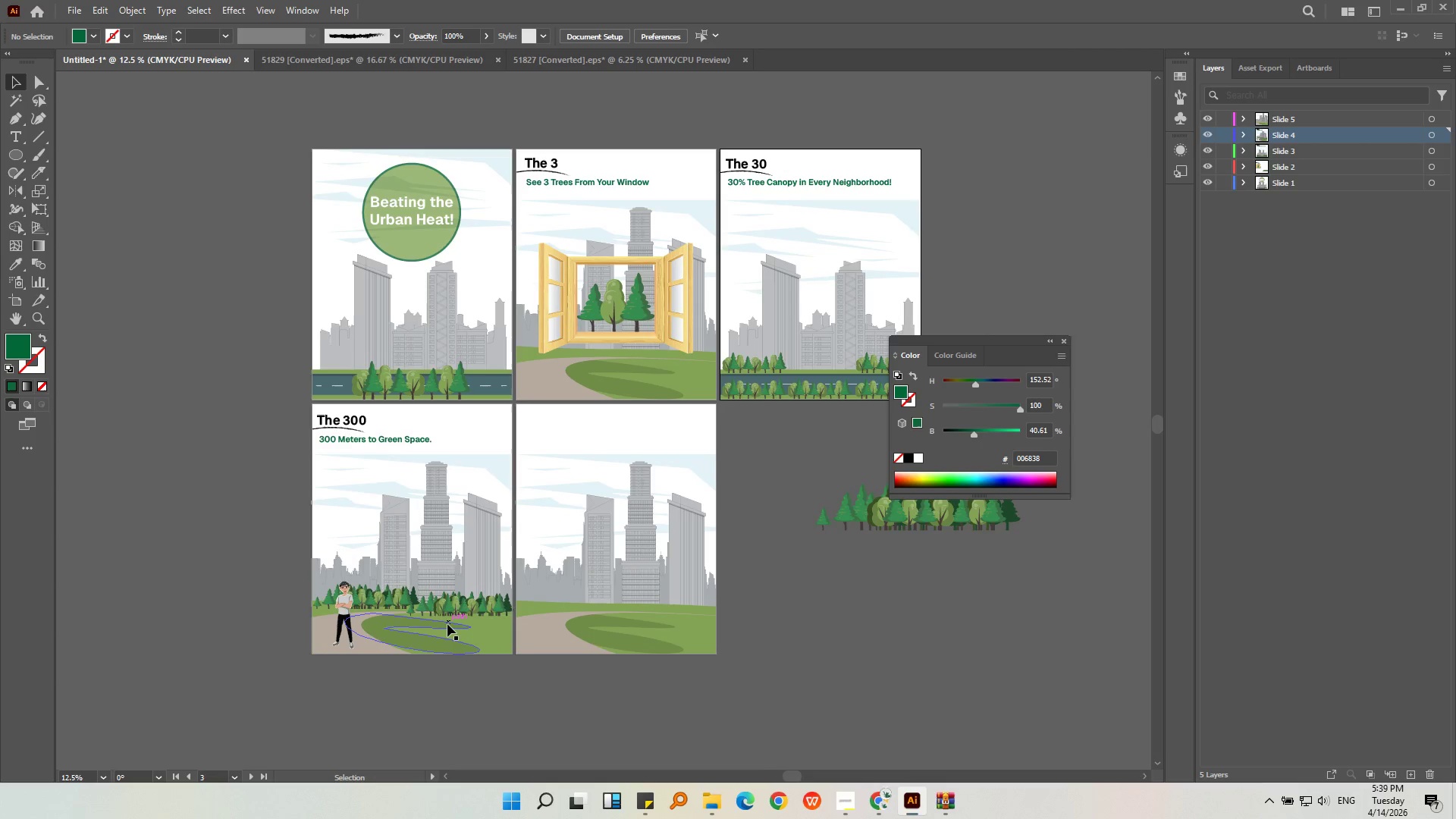 
left_click([528, 584])
 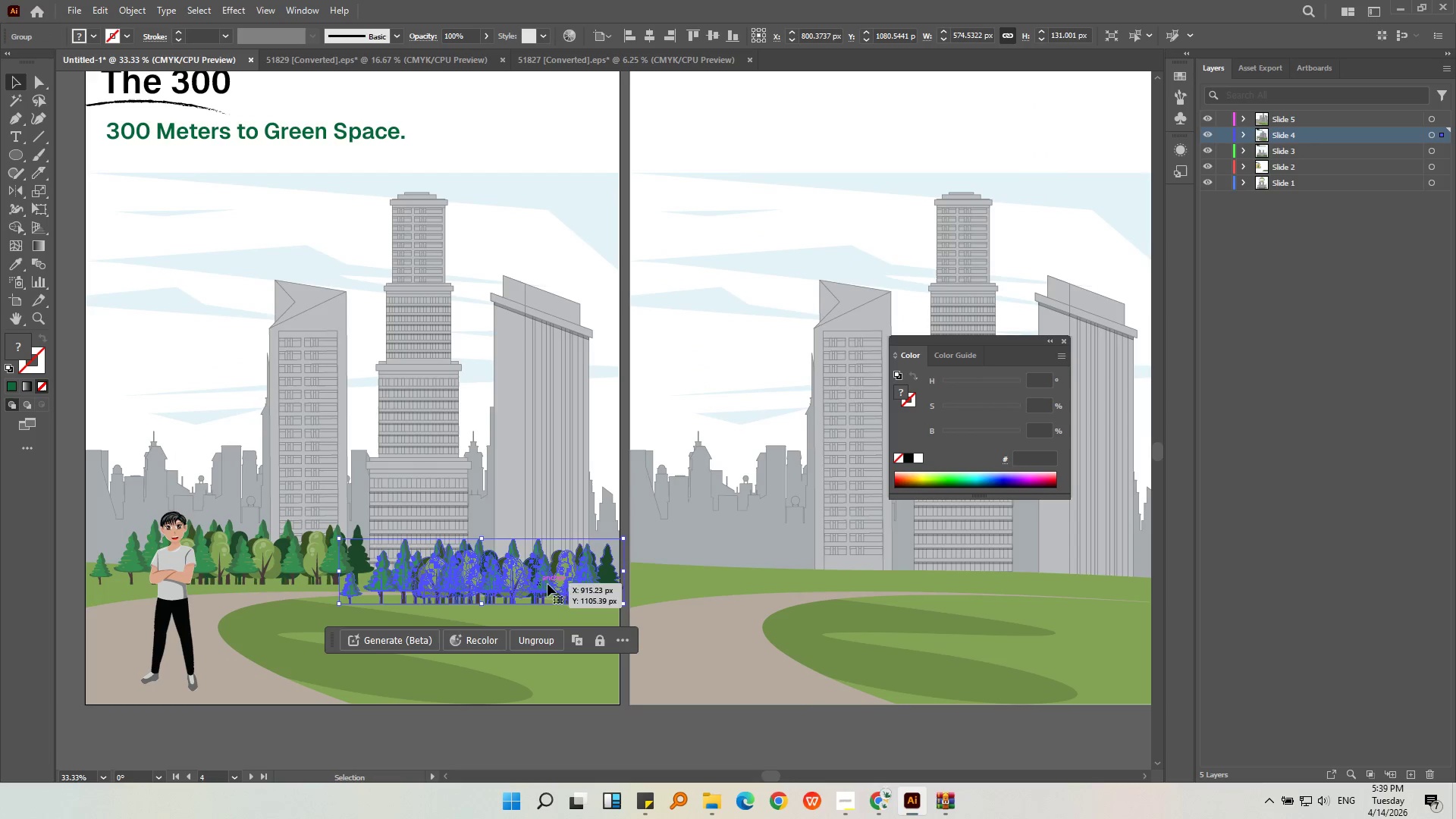 
scroll: coordinate [447, 623], scroll_direction: up, amount: 3.0
 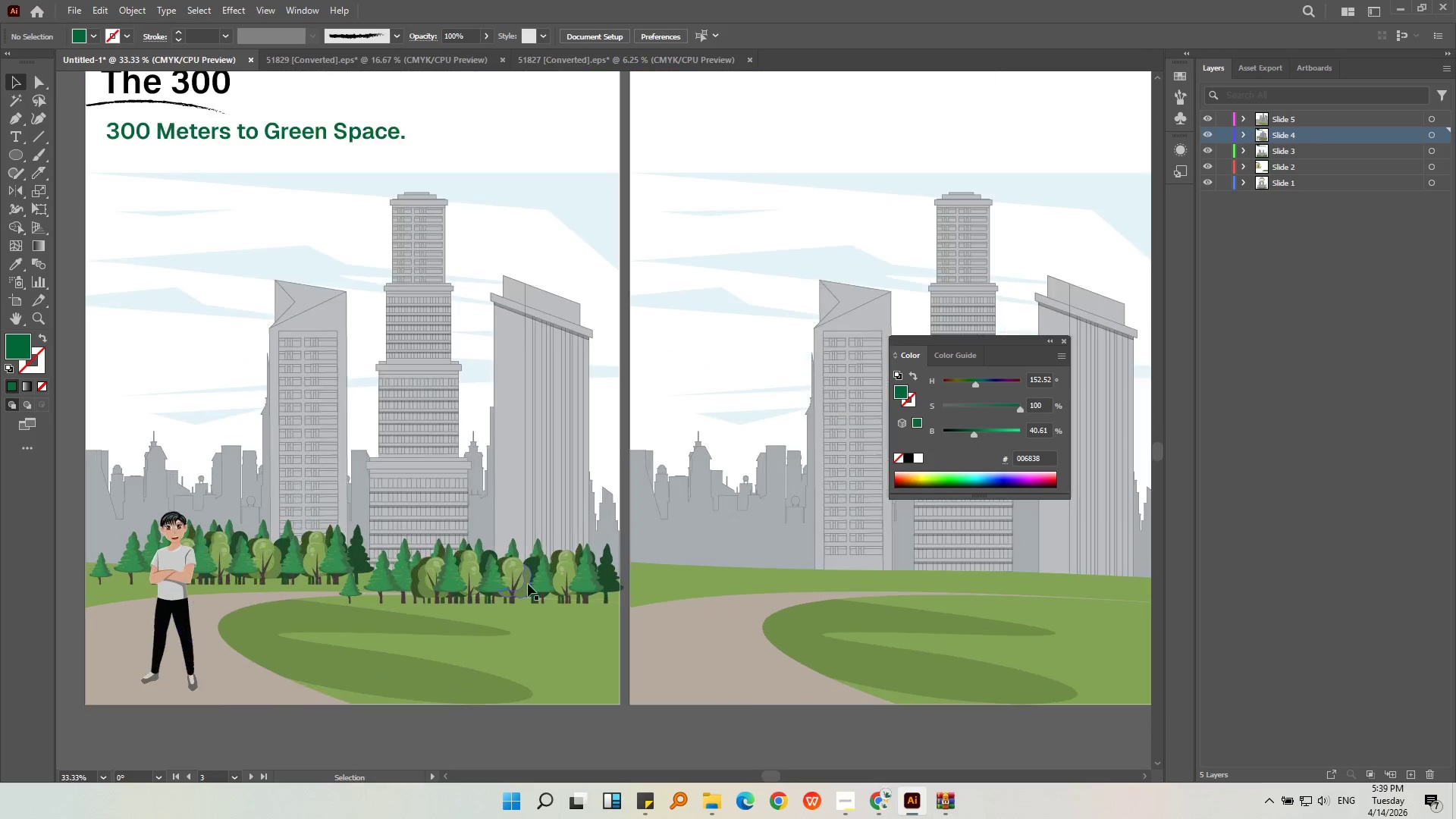 
left_click_drag(start_coordinate=[554, 584], to_coordinate=[554, 588])
 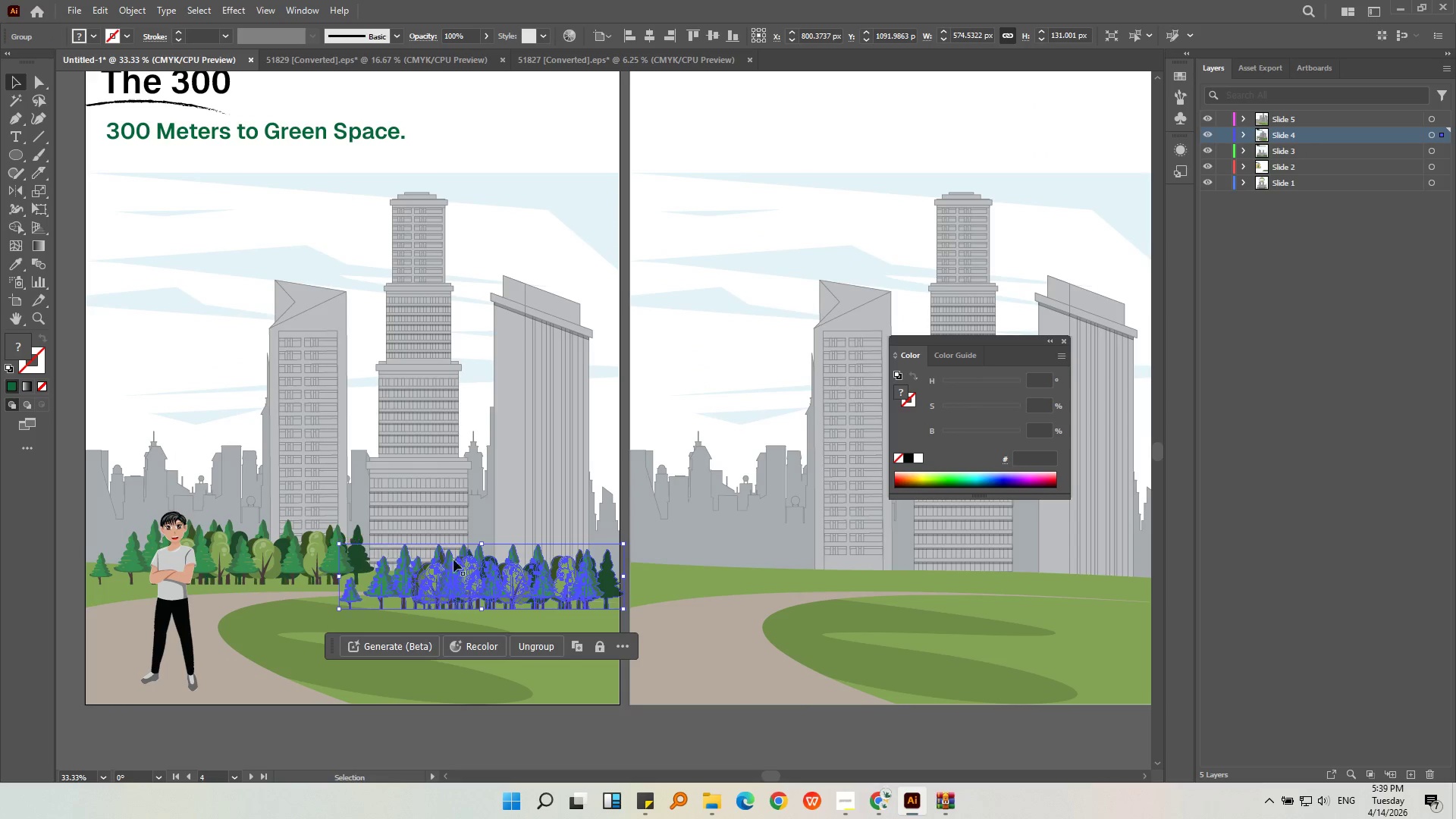 
key(Shift+ShiftLeft)
 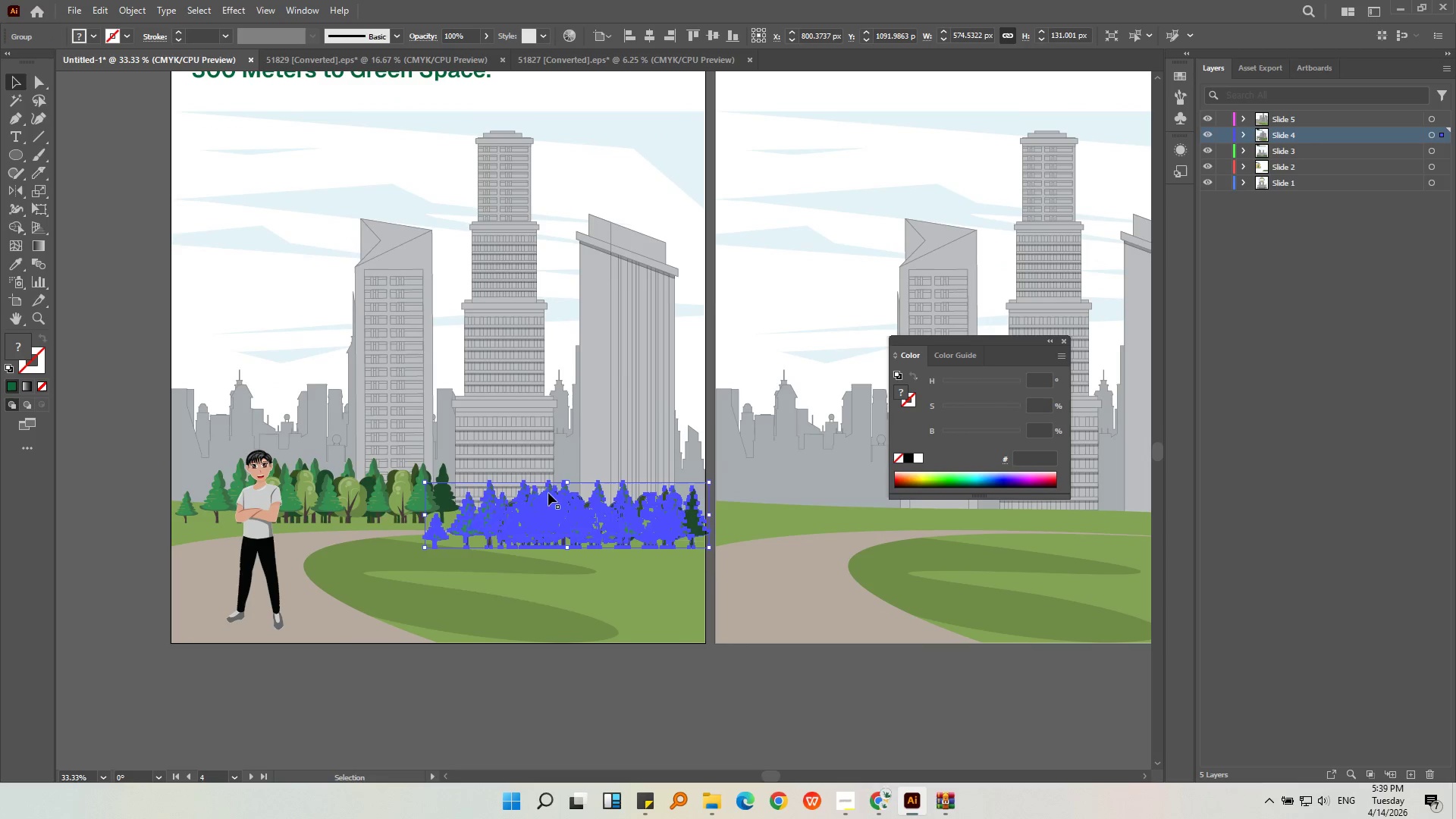 
left_click([136, 446])
 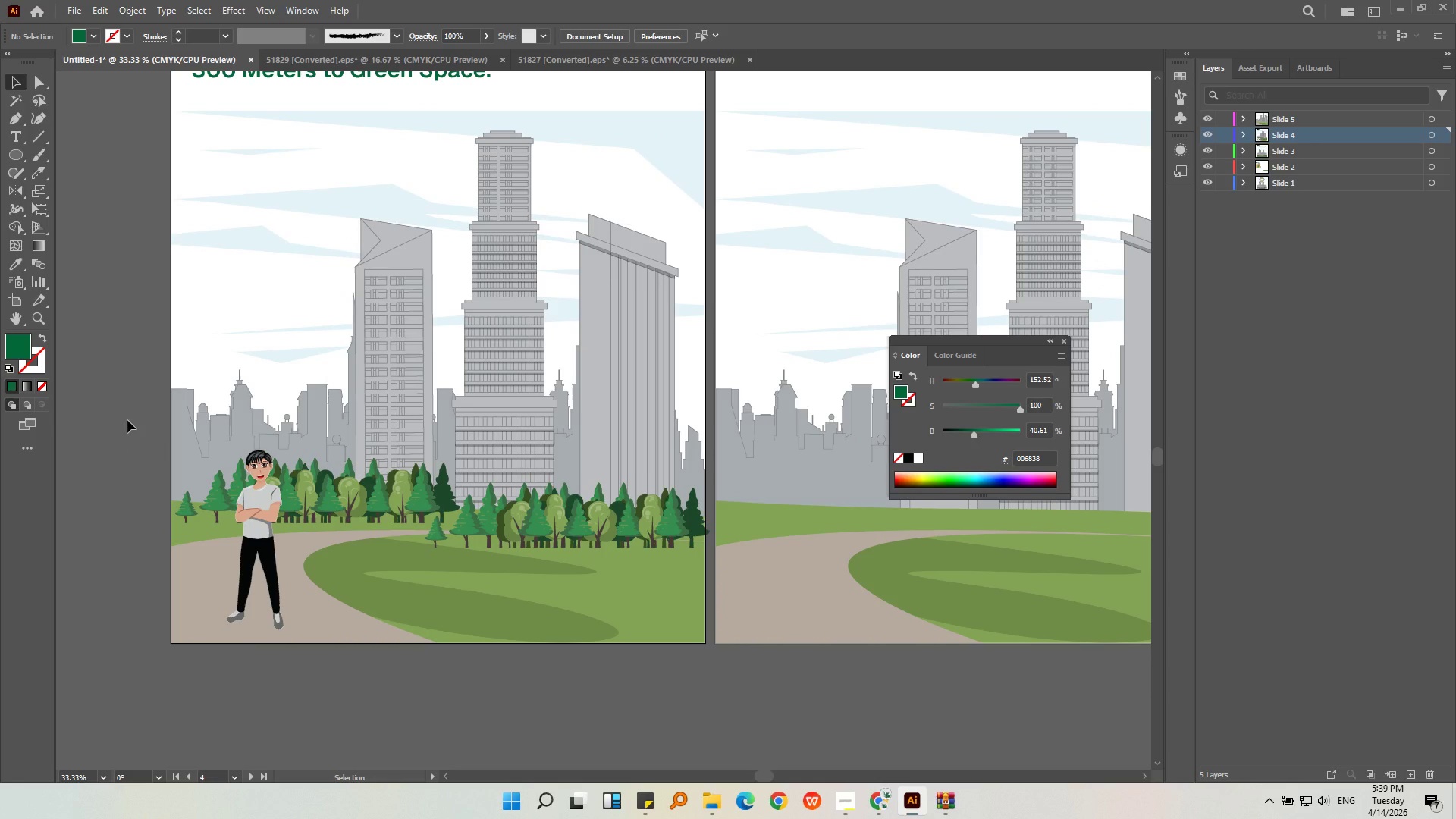 
wait(45.78)
 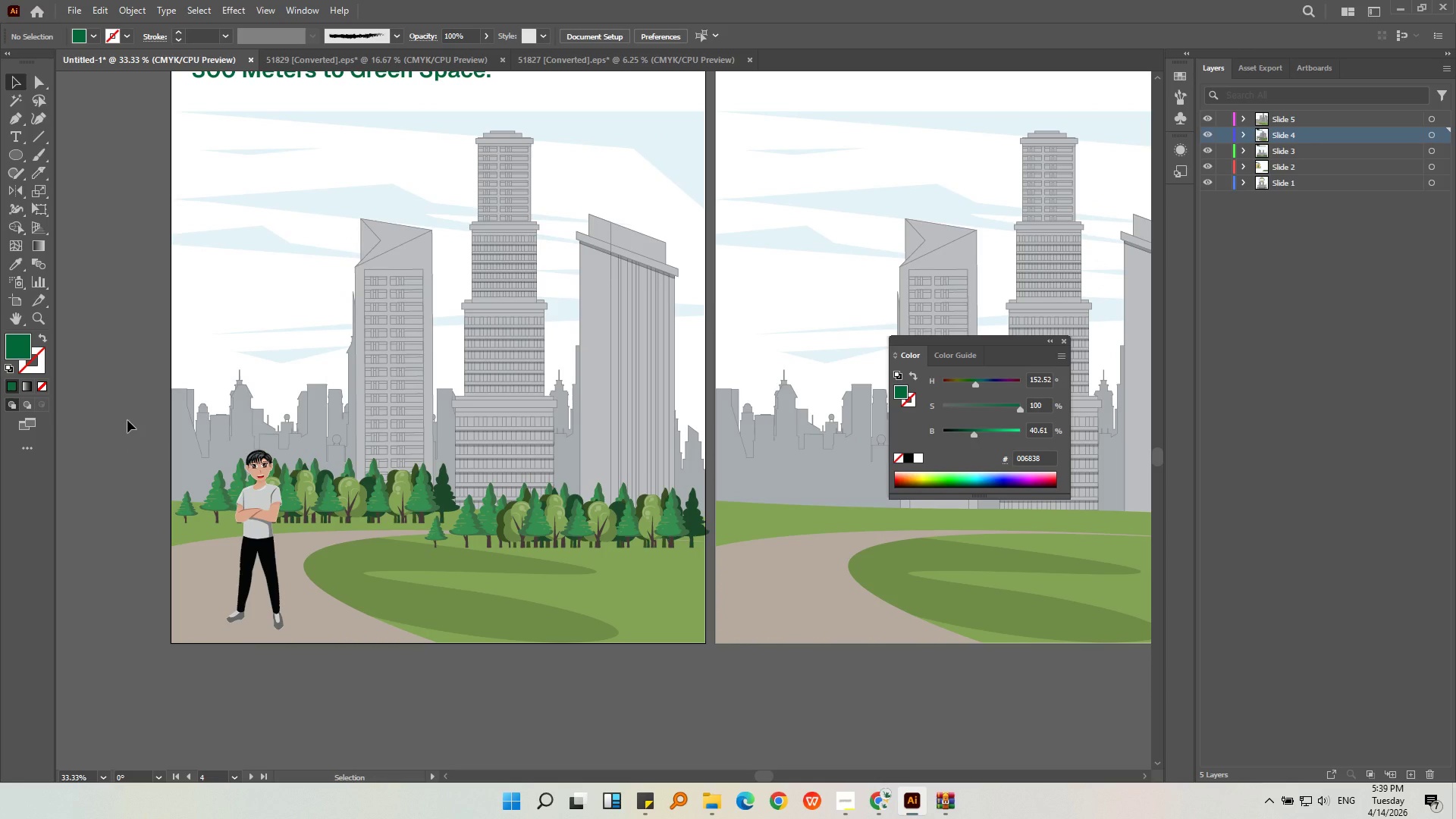 
left_click([321, 504])
 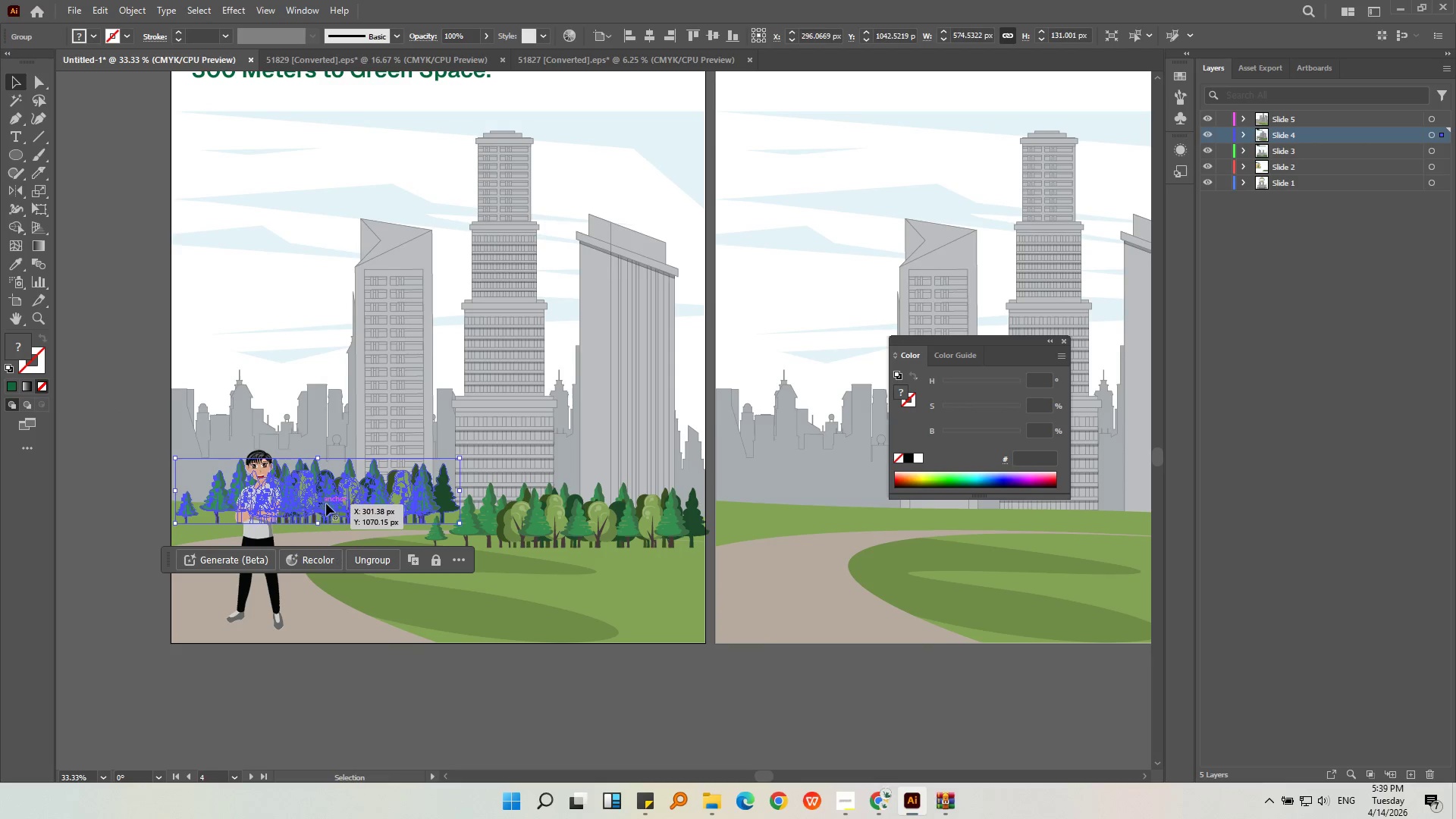 
key(Shift+ShiftLeft)
 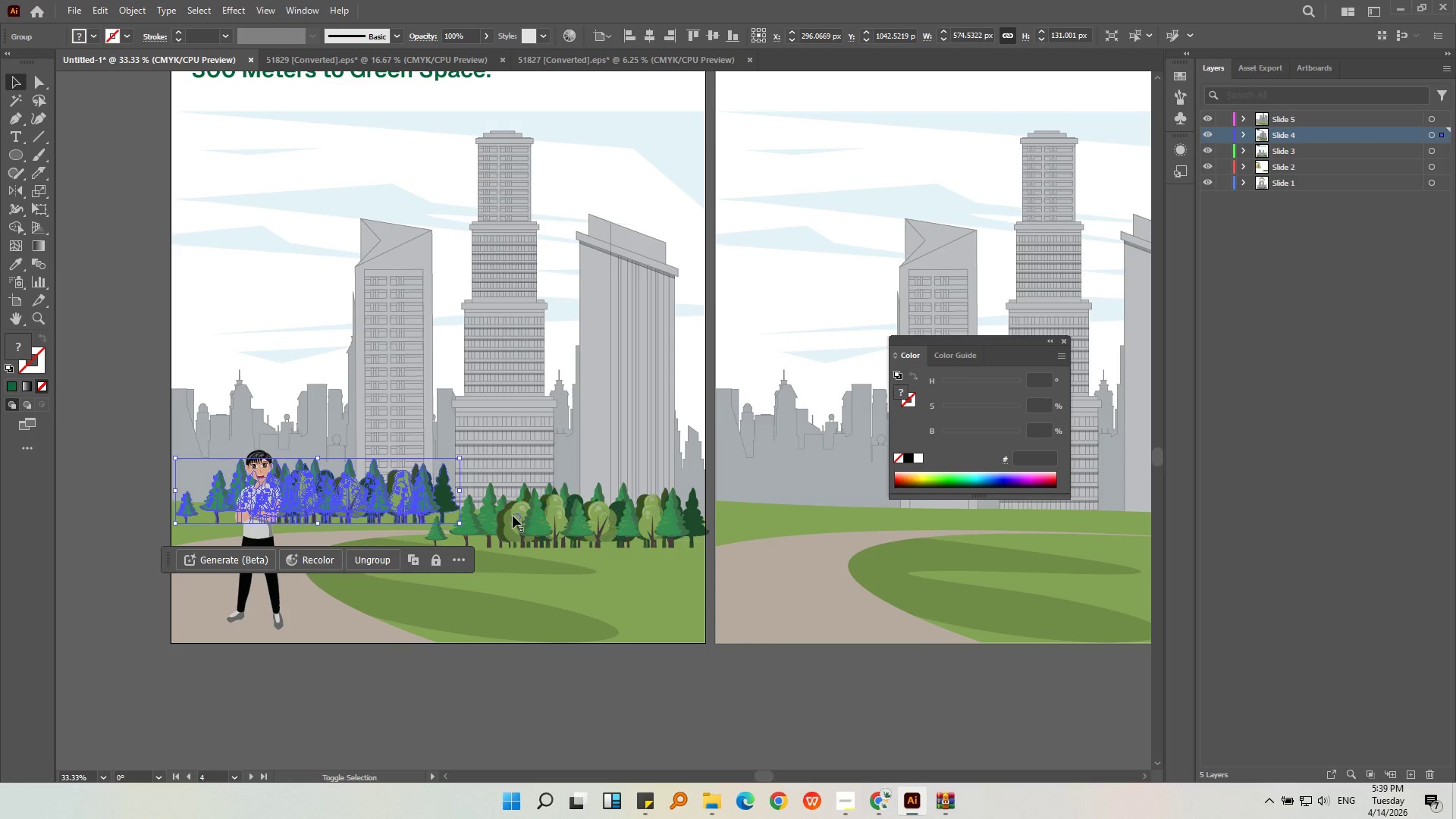 
left_click([513, 516])
 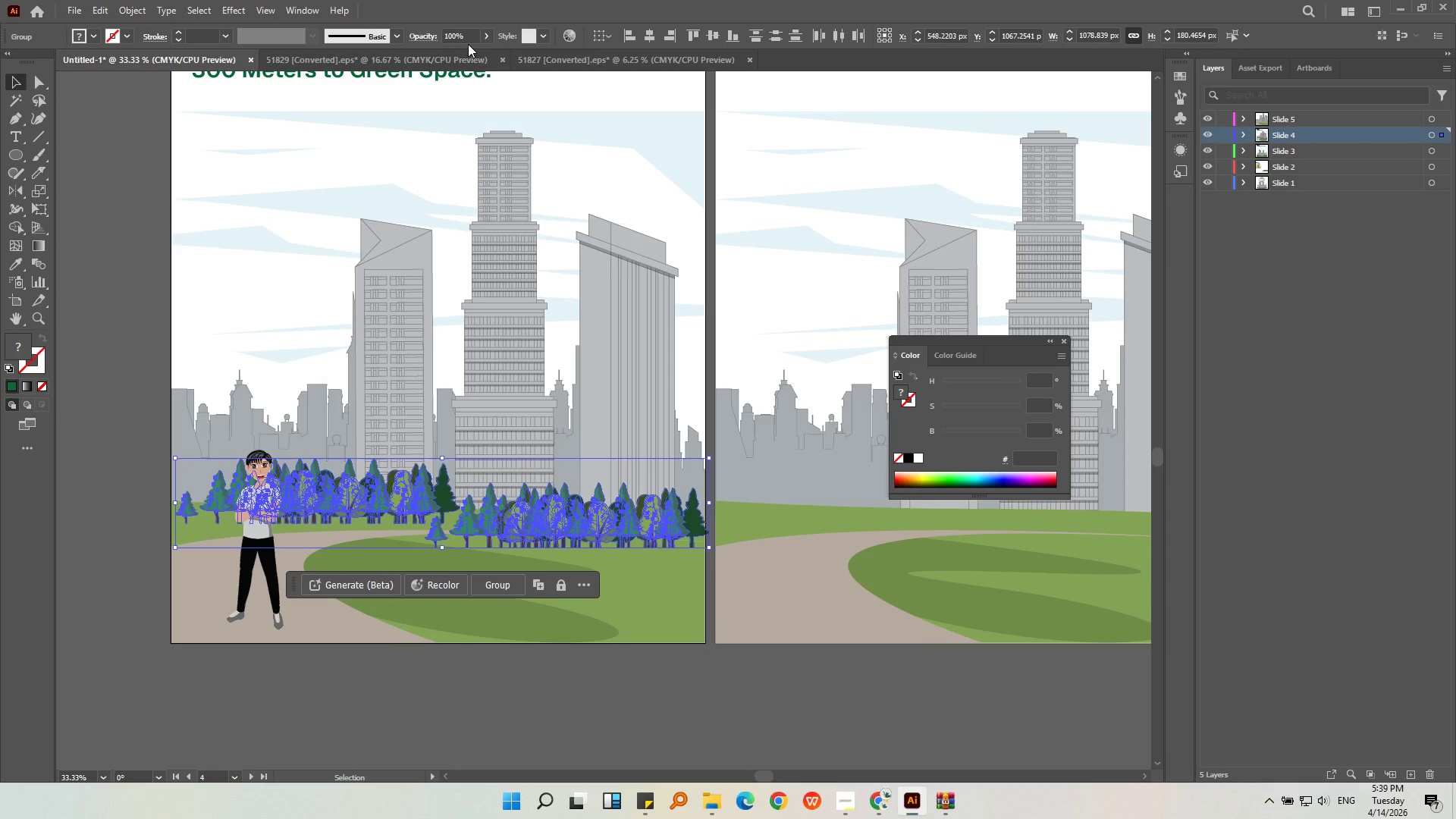 
double_click([488, 34])
 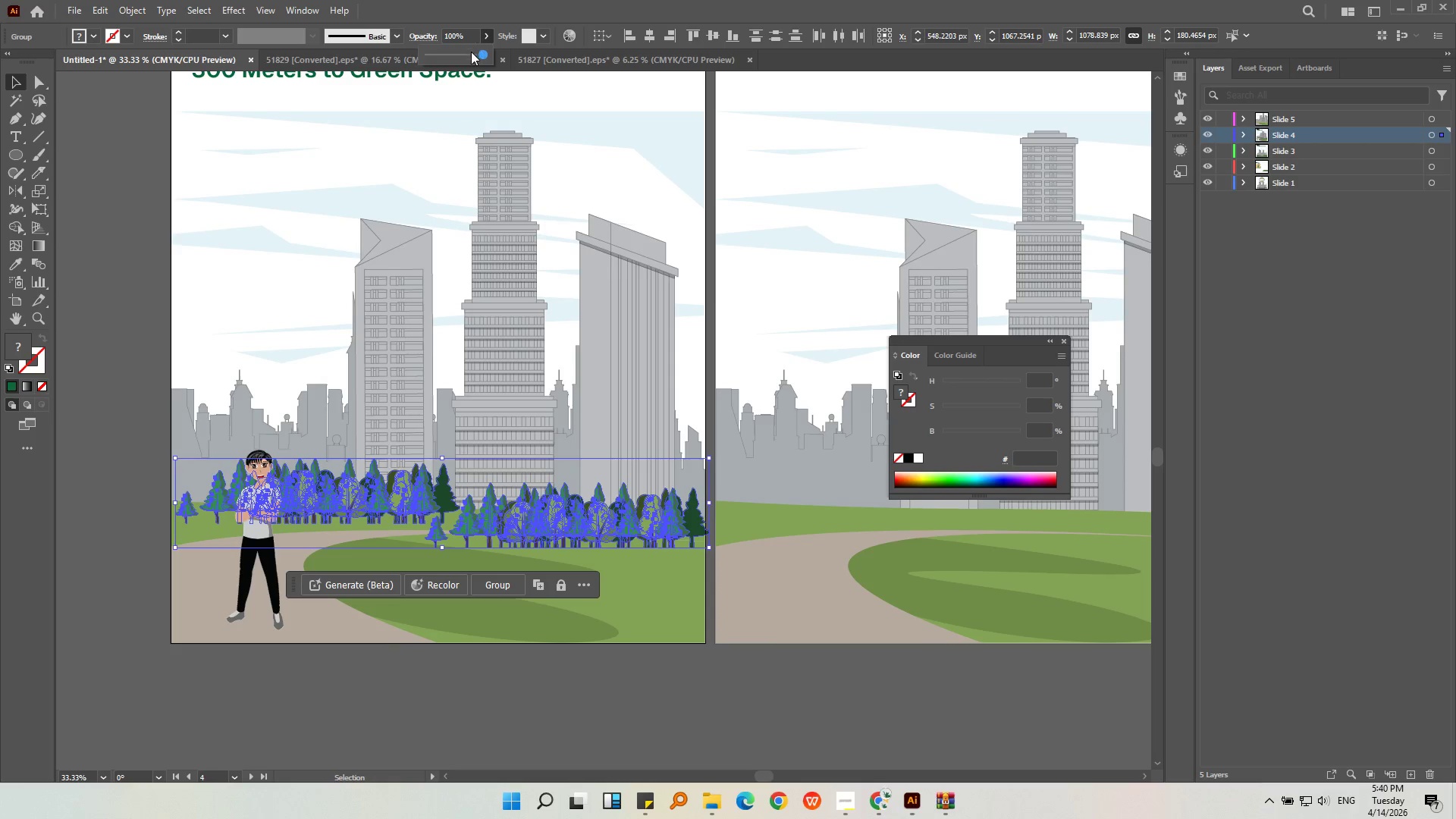 
triple_click([471, 52])
 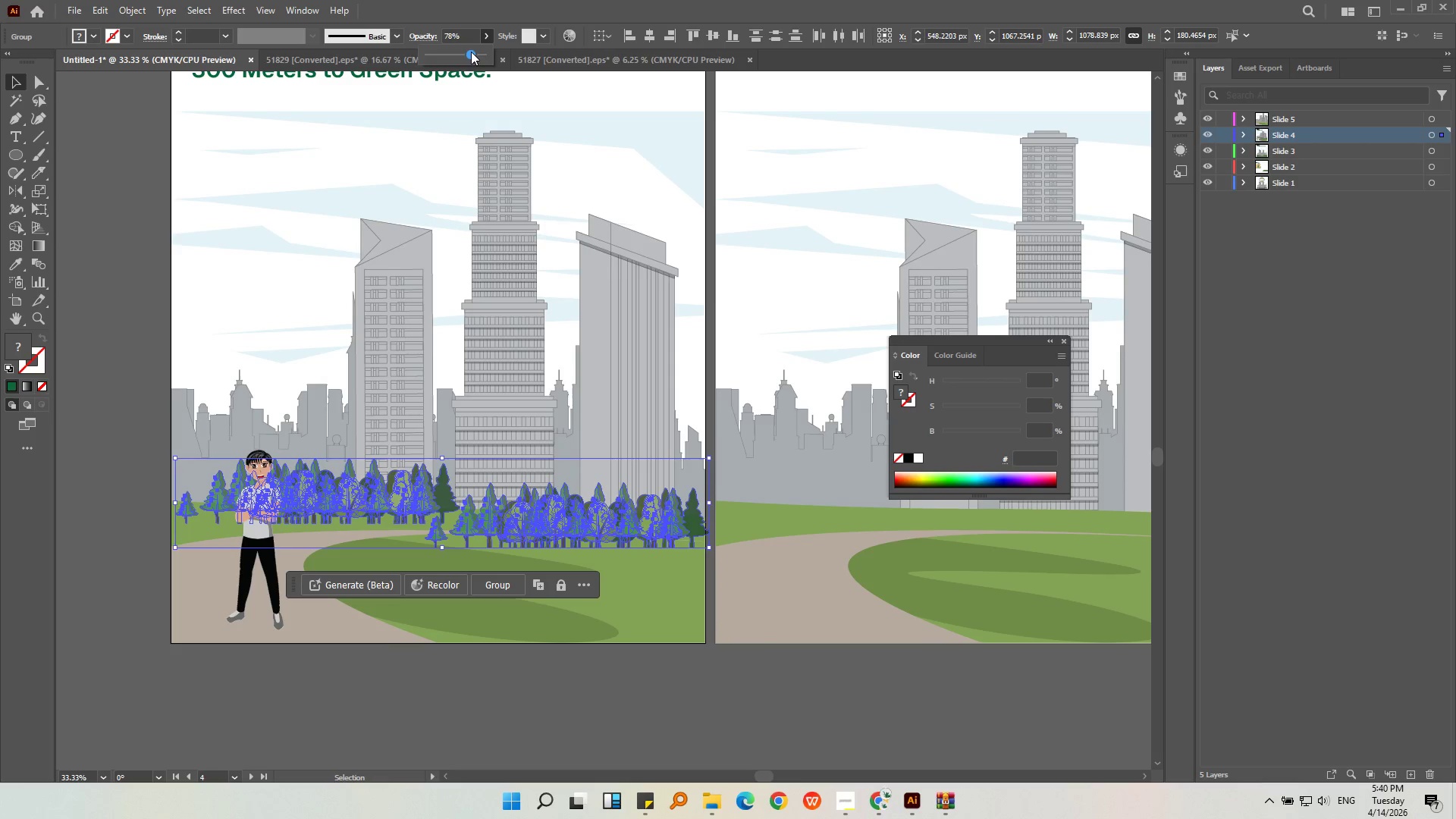 
triple_click([469, 52])
 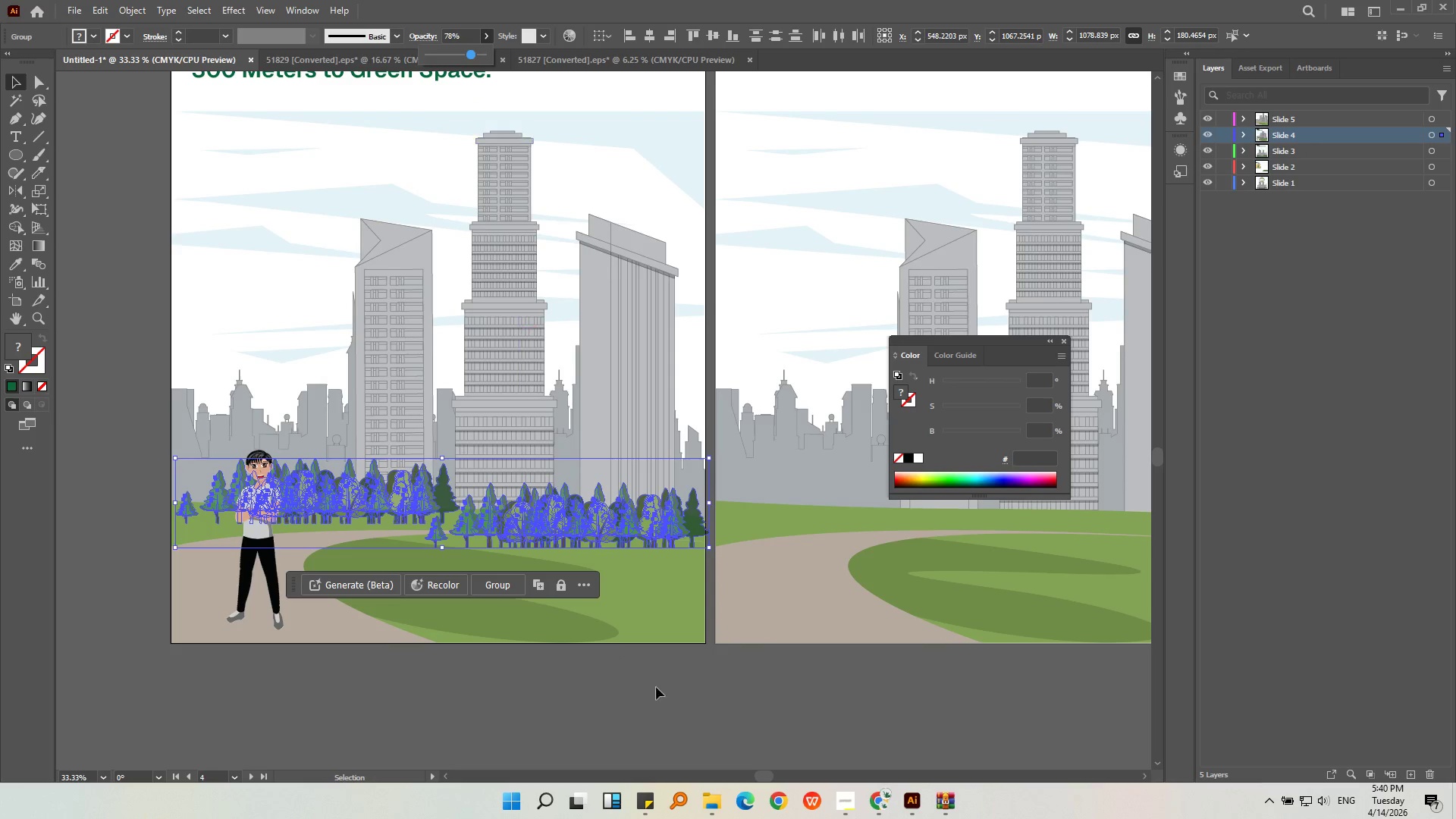 
triple_click([678, 698])
 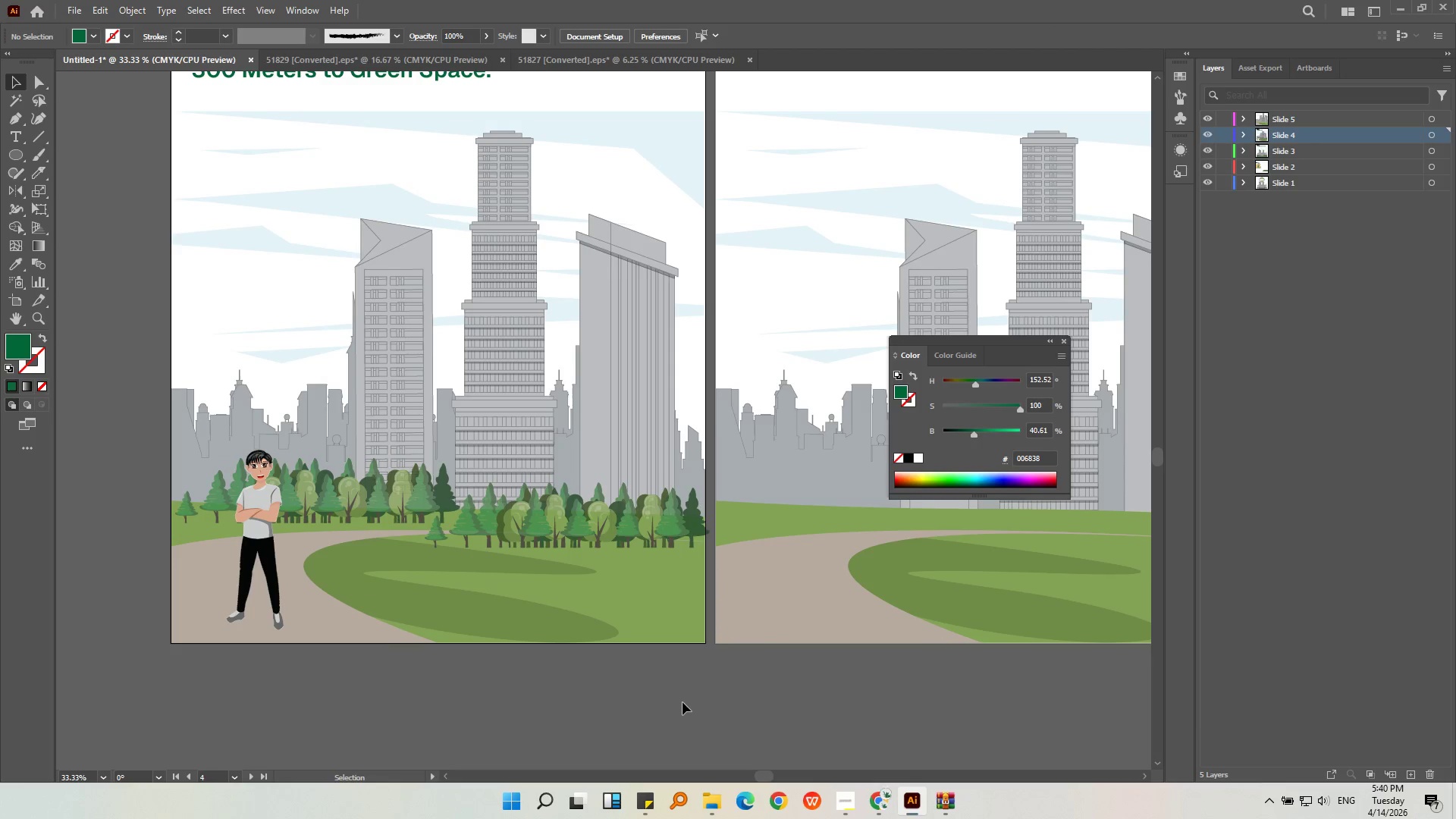 
left_click([682, 702])
 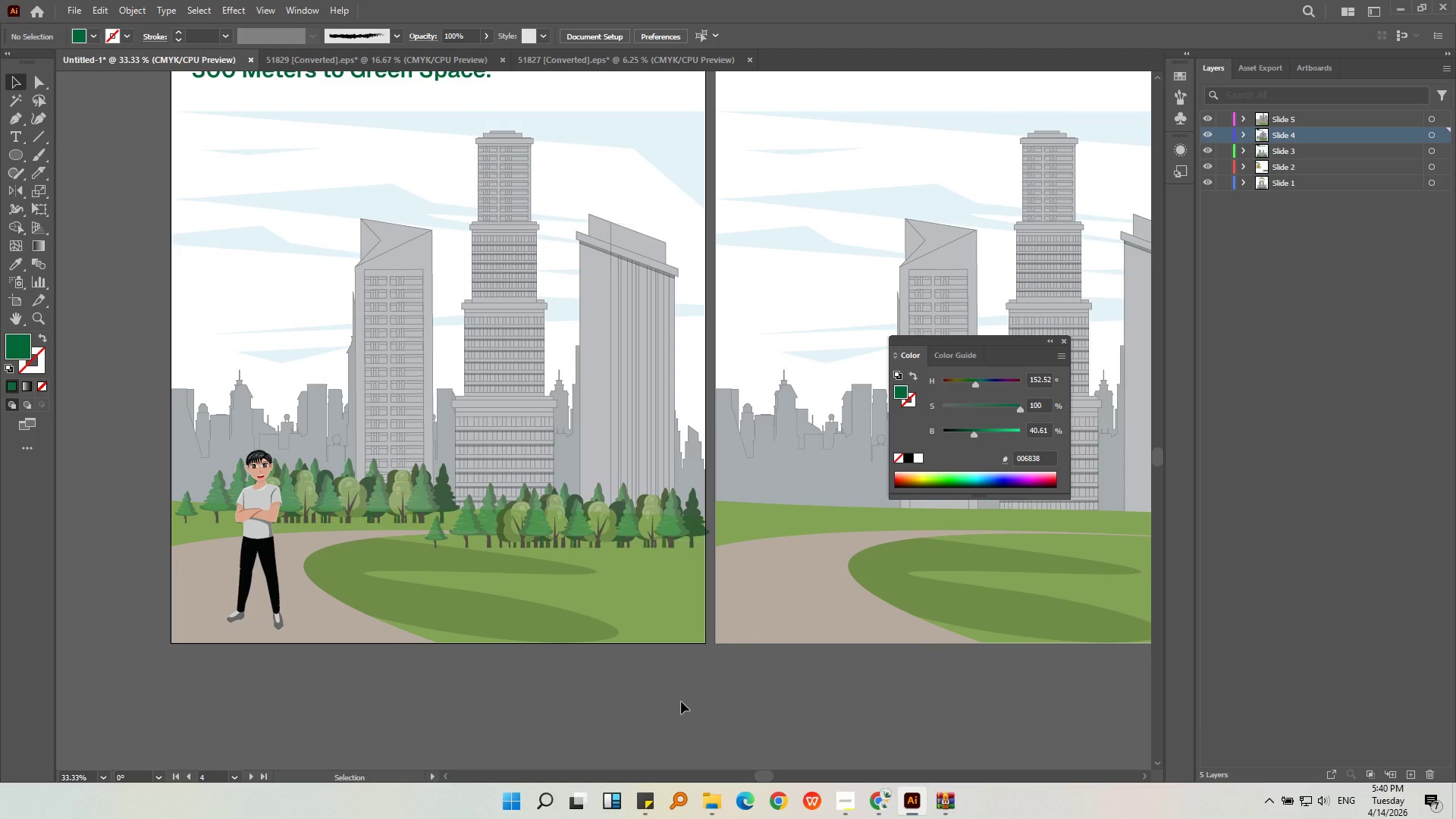 
left_click([681, 701])
 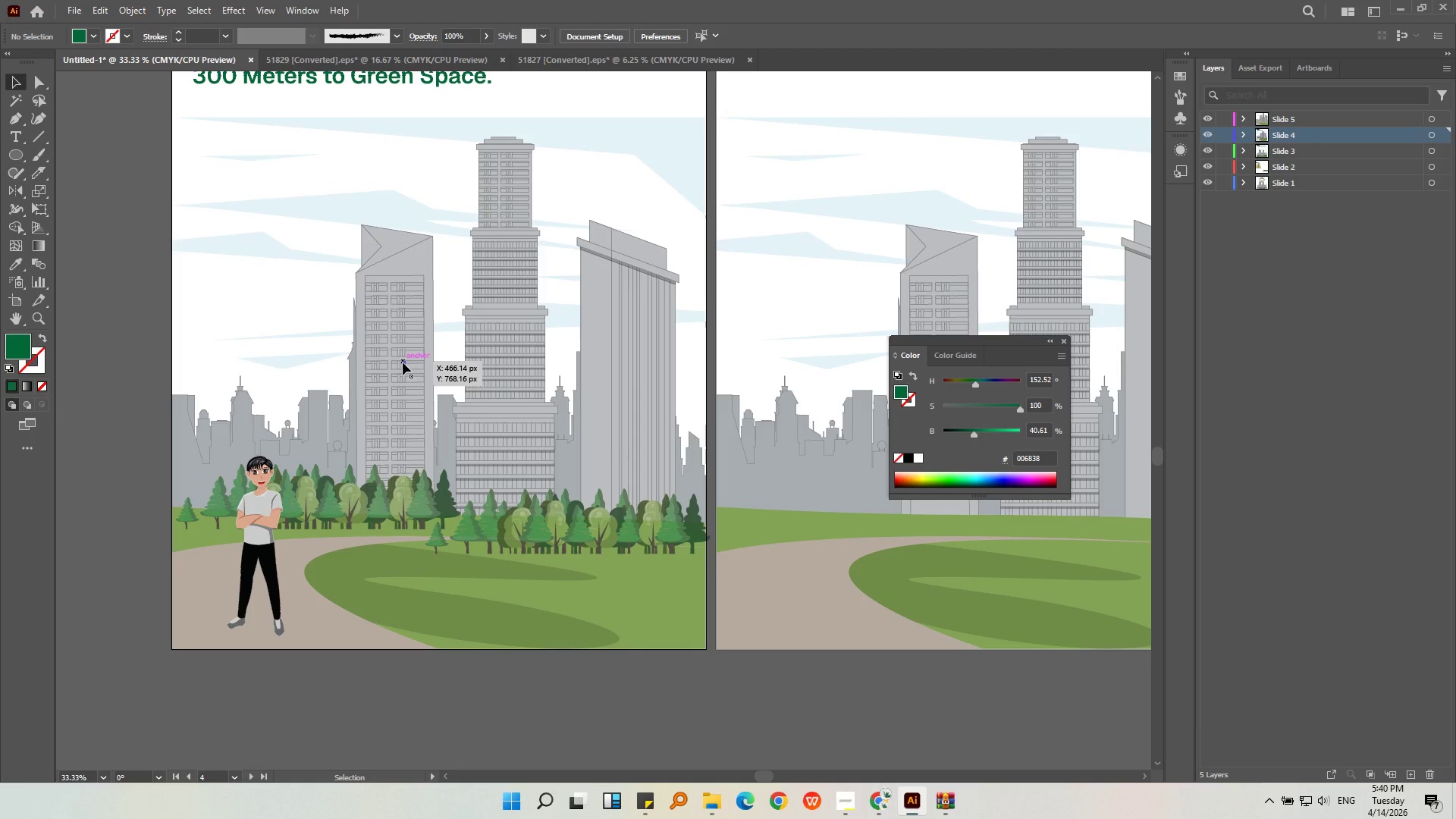 
wait(29.47)
 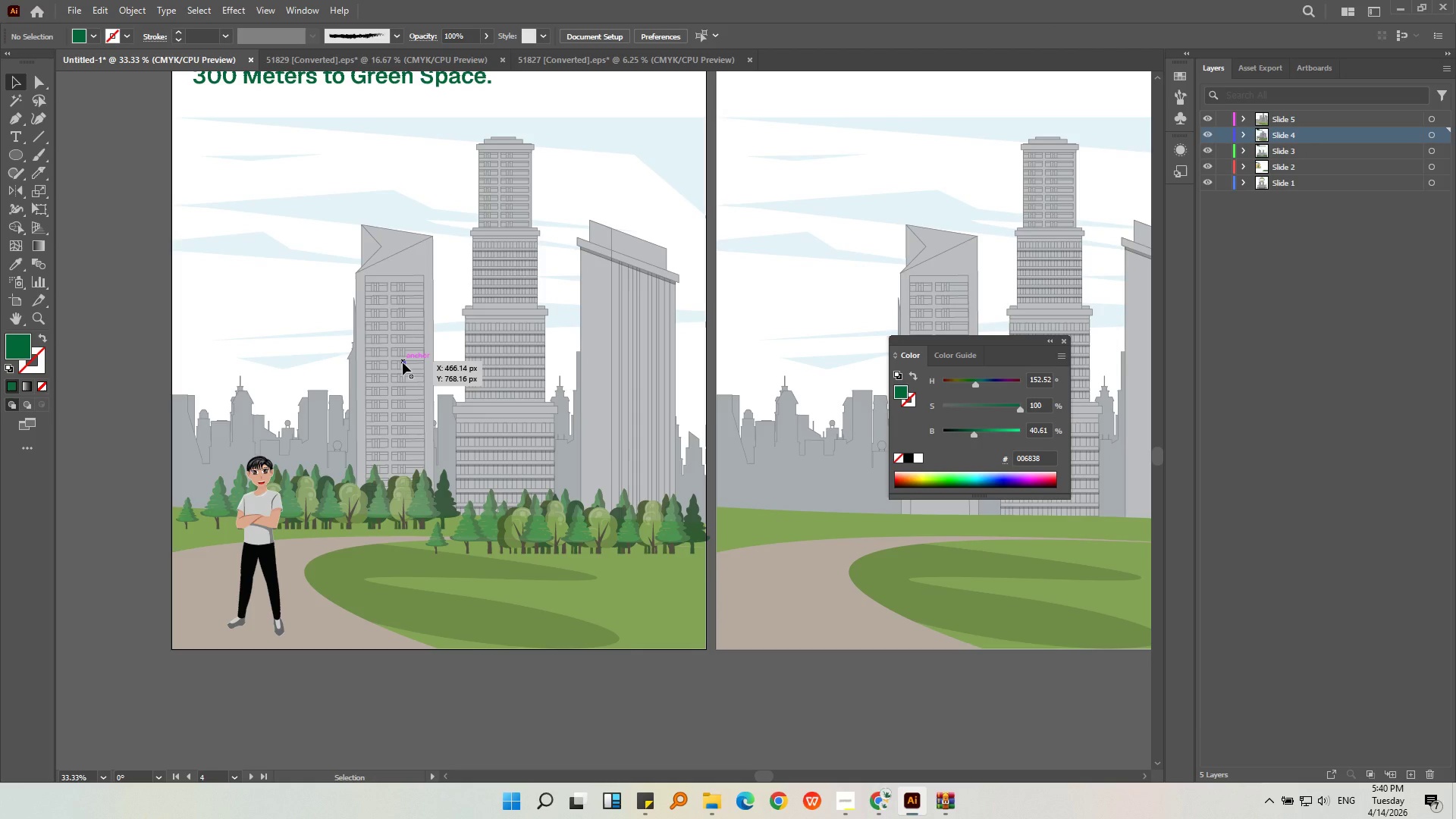 
key(Alt+AltLeft)
 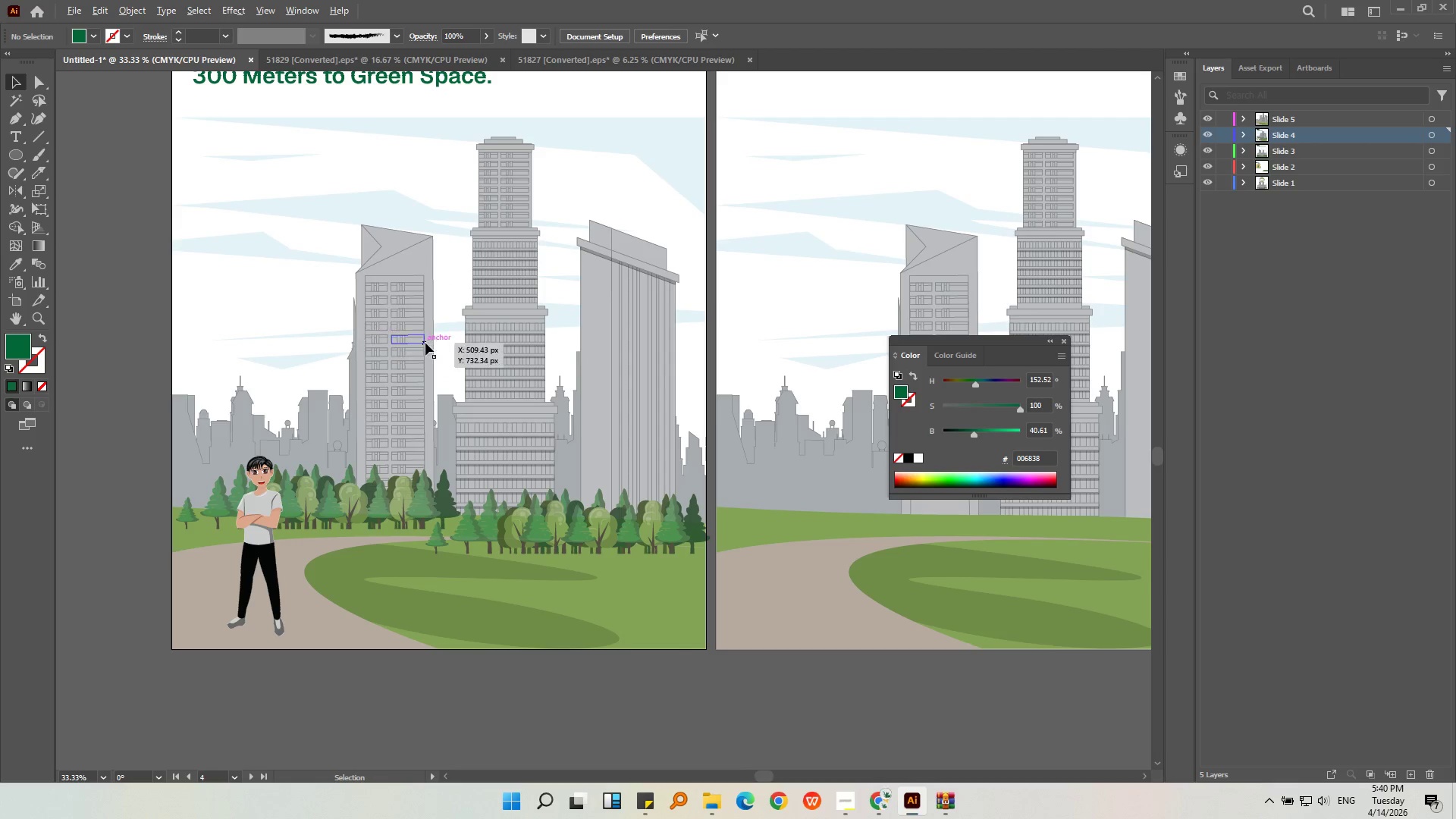 
scroll: coordinate [425, 343], scroll_direction: down, amount: 2.0
 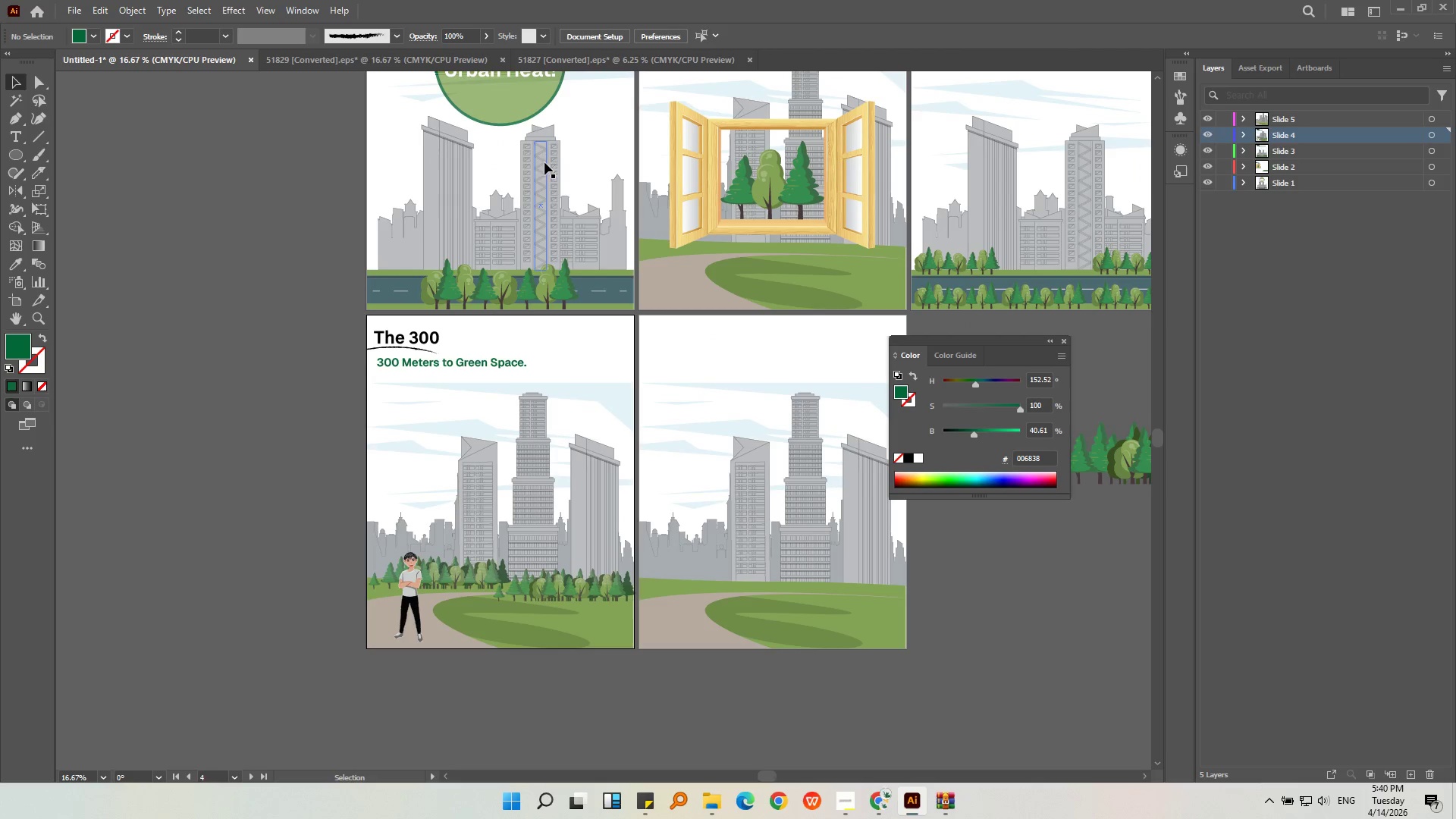 
left_click([519, 117])
 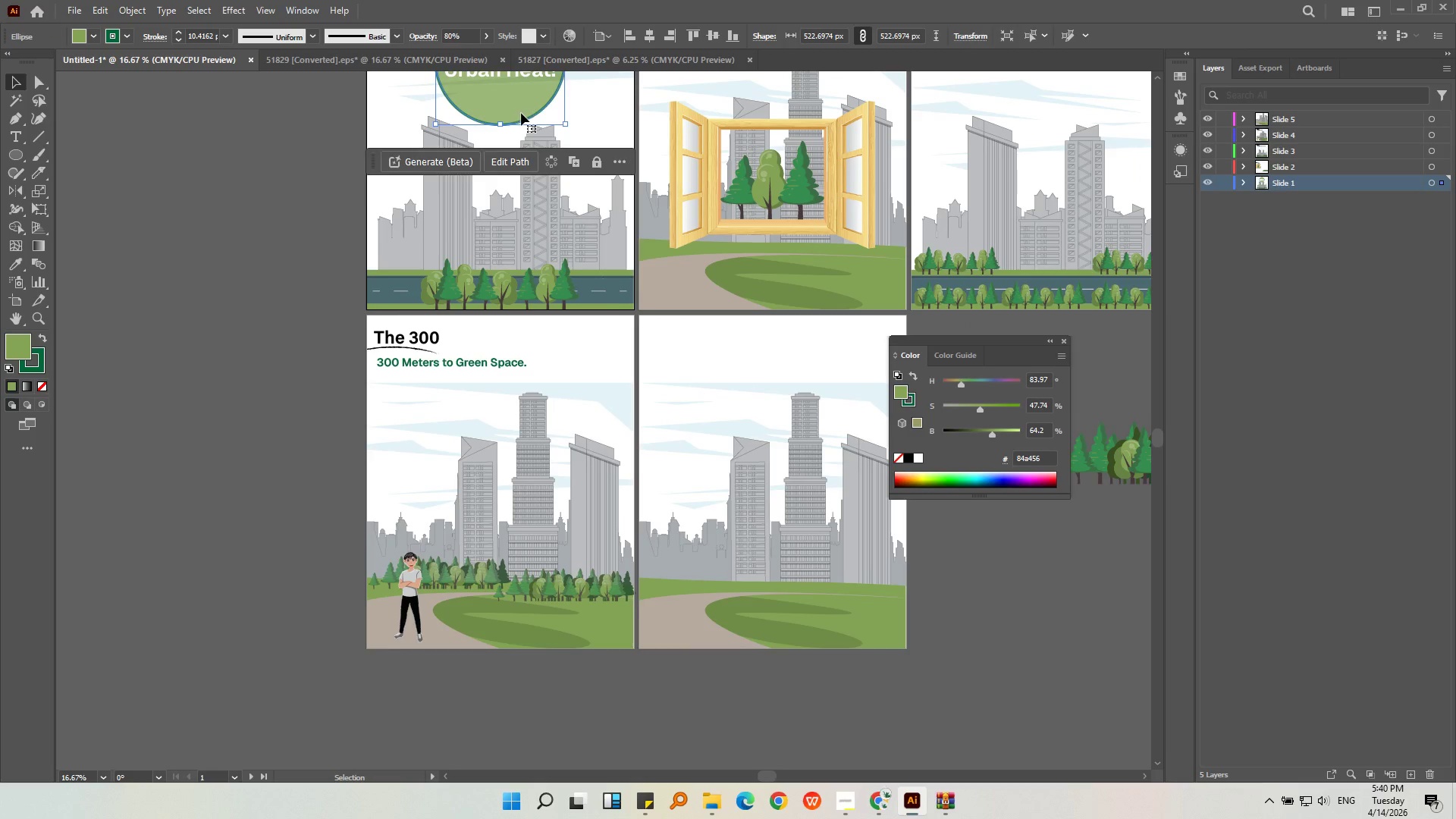 
hold_key(key=ShiftLeft, duration=0.42)
left_click([538, 152])
 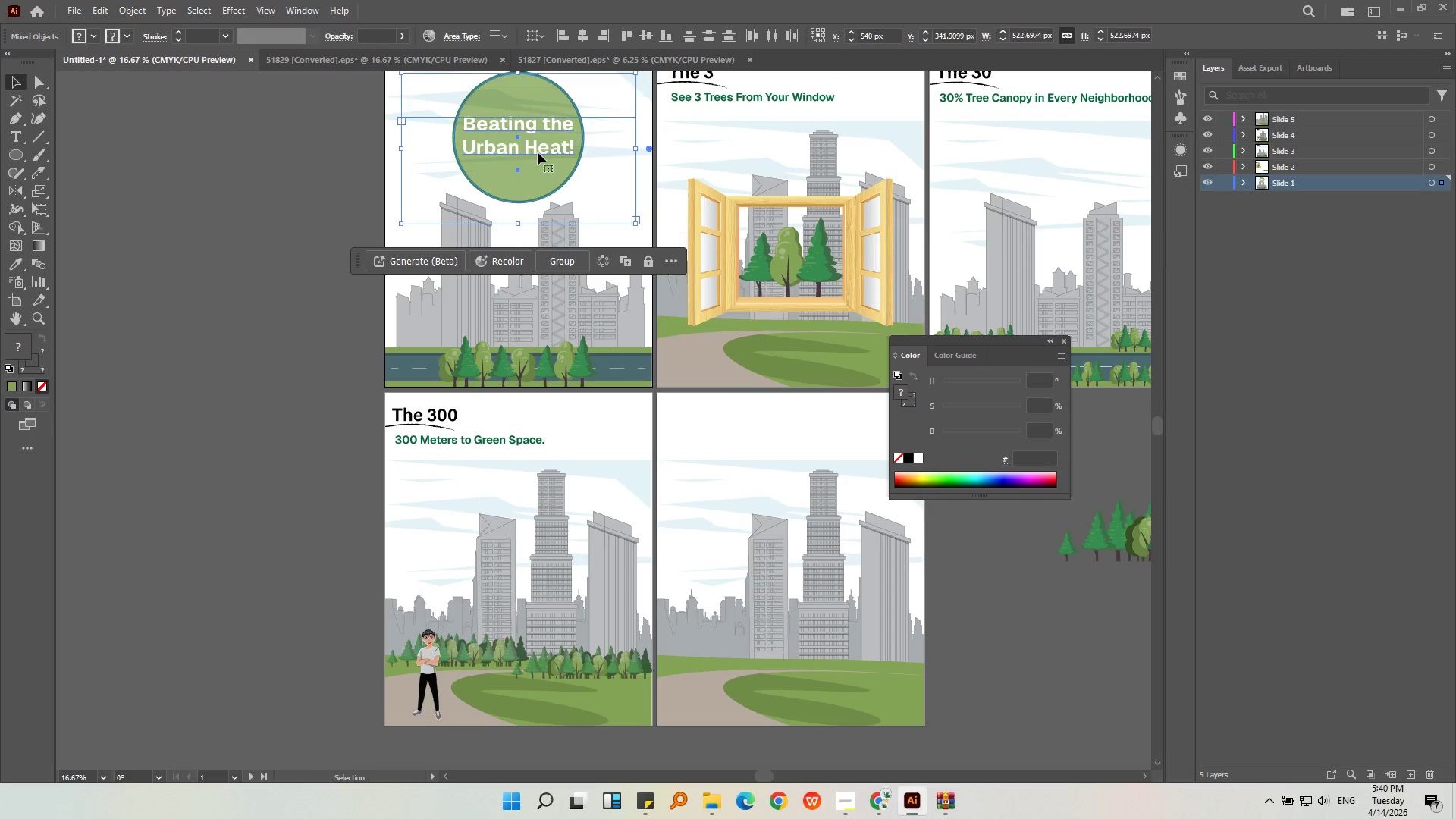 
key(Control+C)
 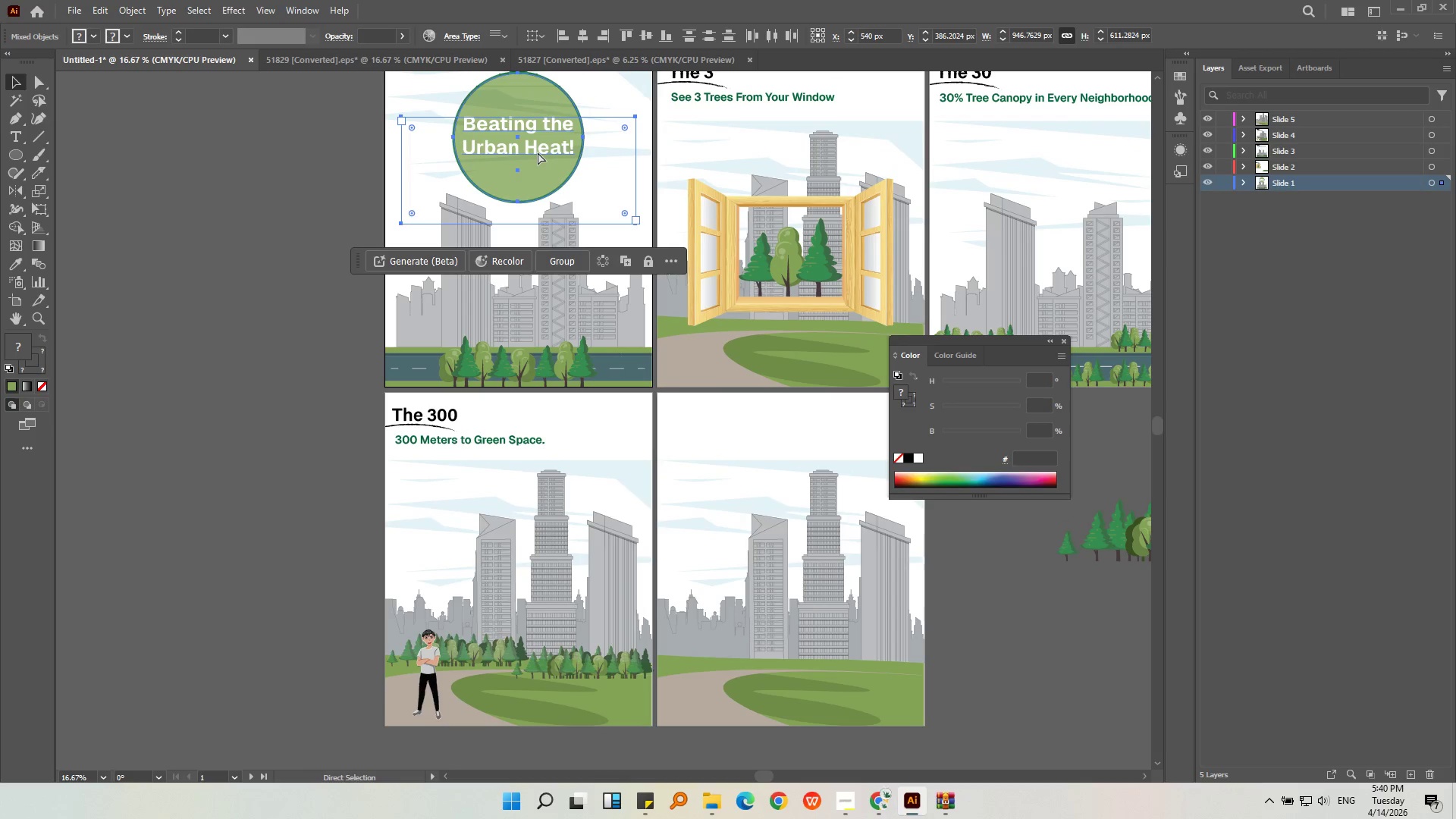 
key(Control+V)
 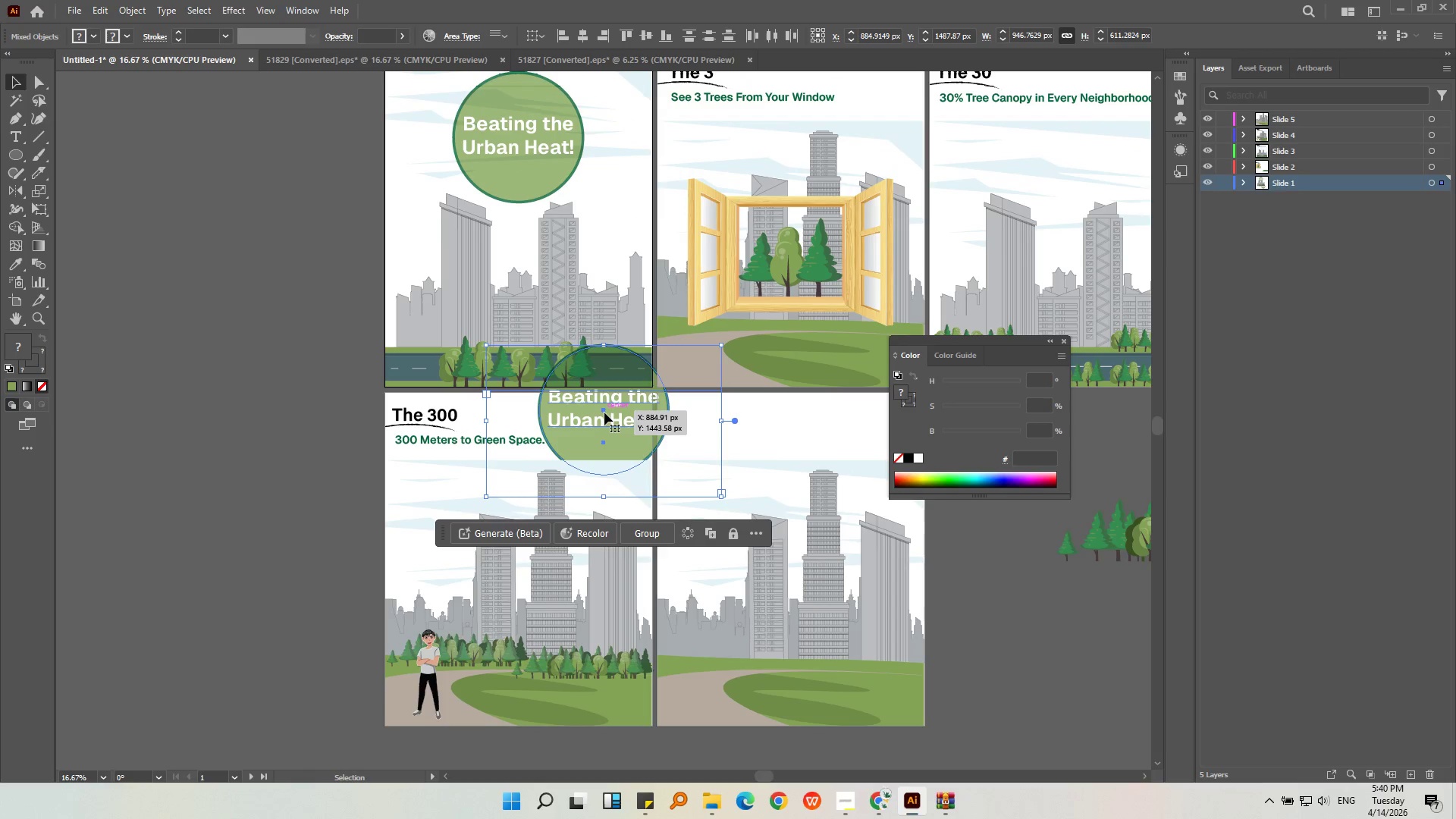 
left_click_drag(start_coordinate=[605, 416], to_coordinate=[244, 391])
 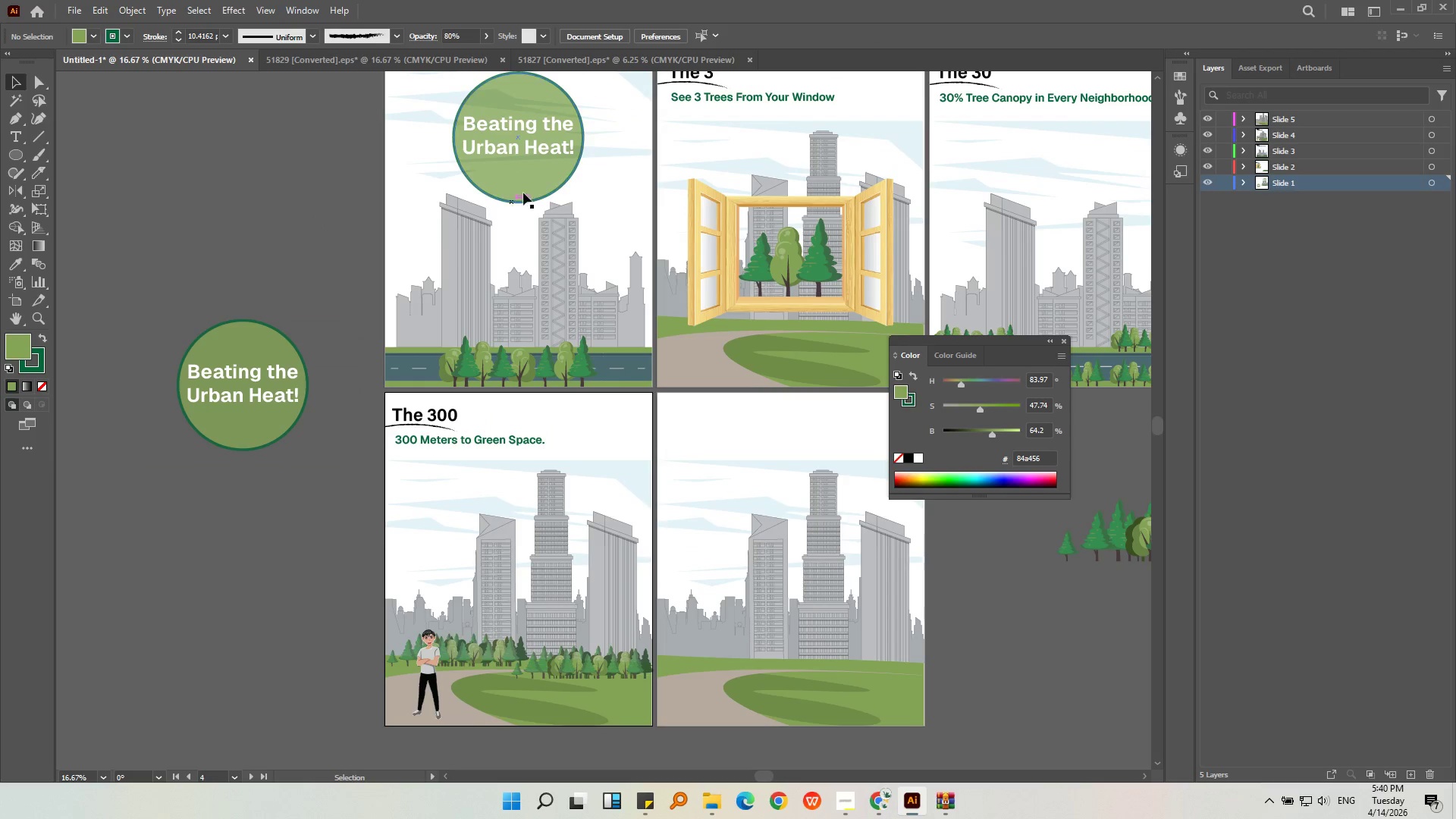 
left_click([536, 177])
 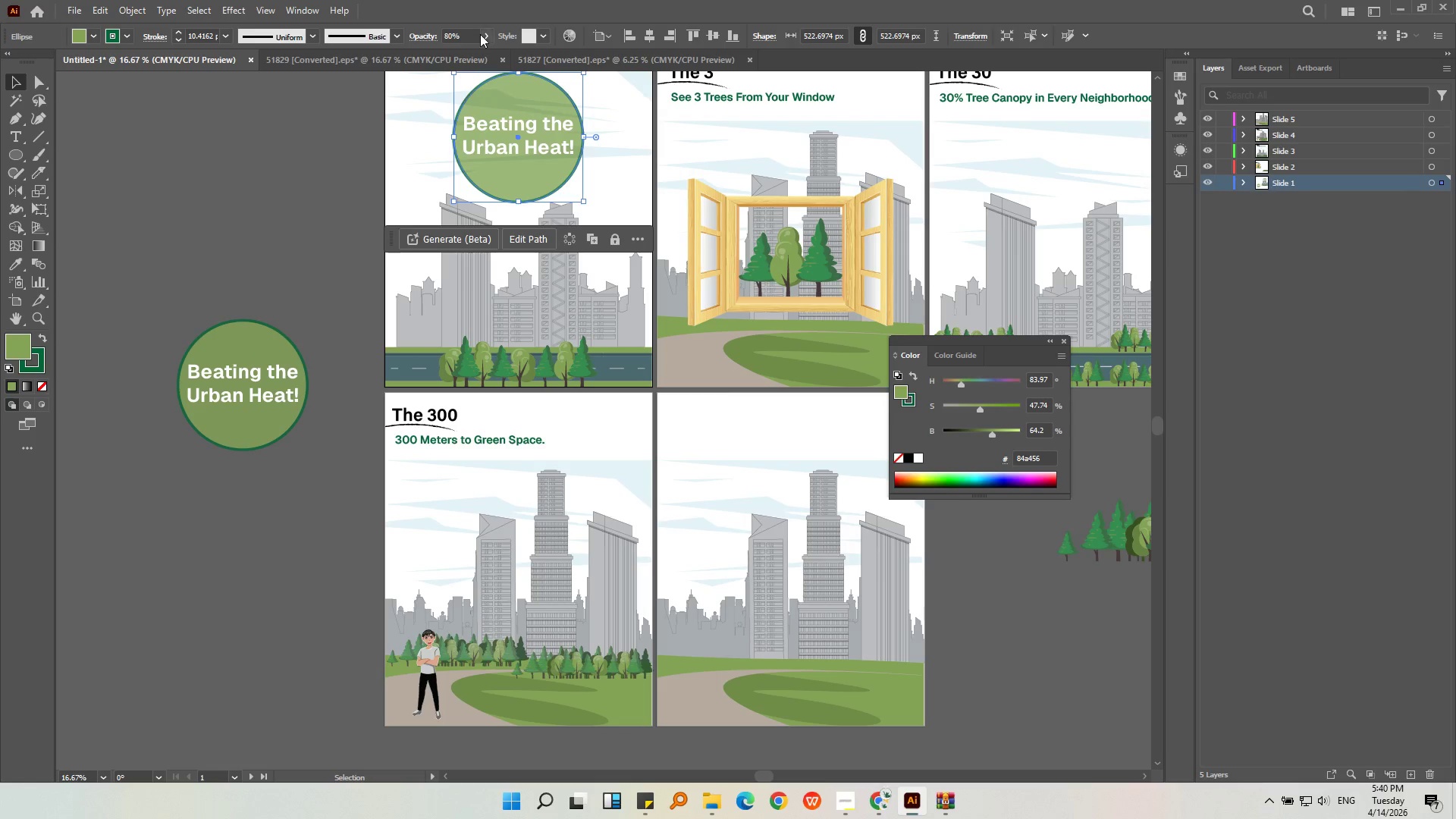 
left_click_drag(start_coordinate=[476, 53], to_coordinate=[520, 64])
 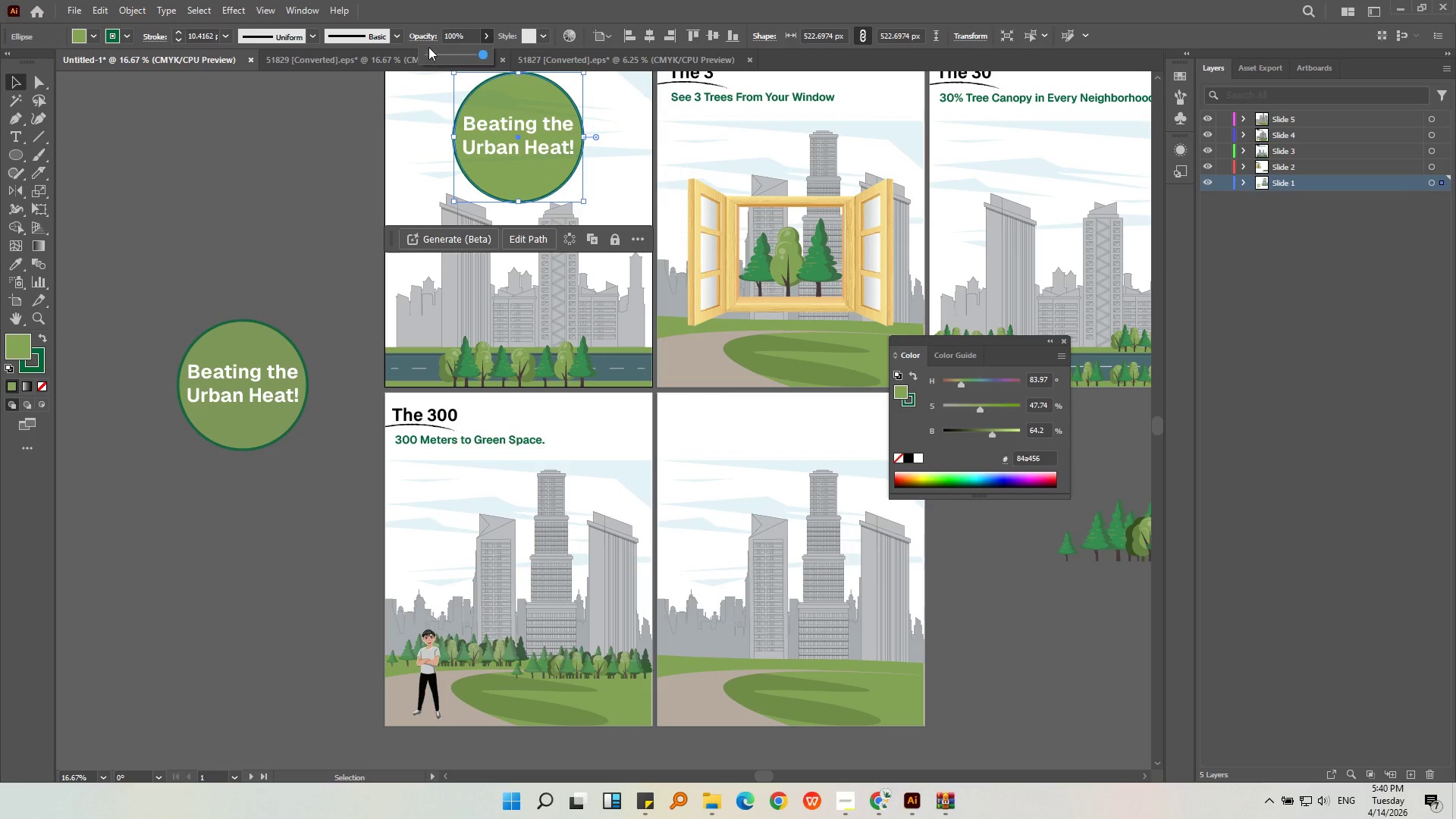 
left_click([413, 36])
 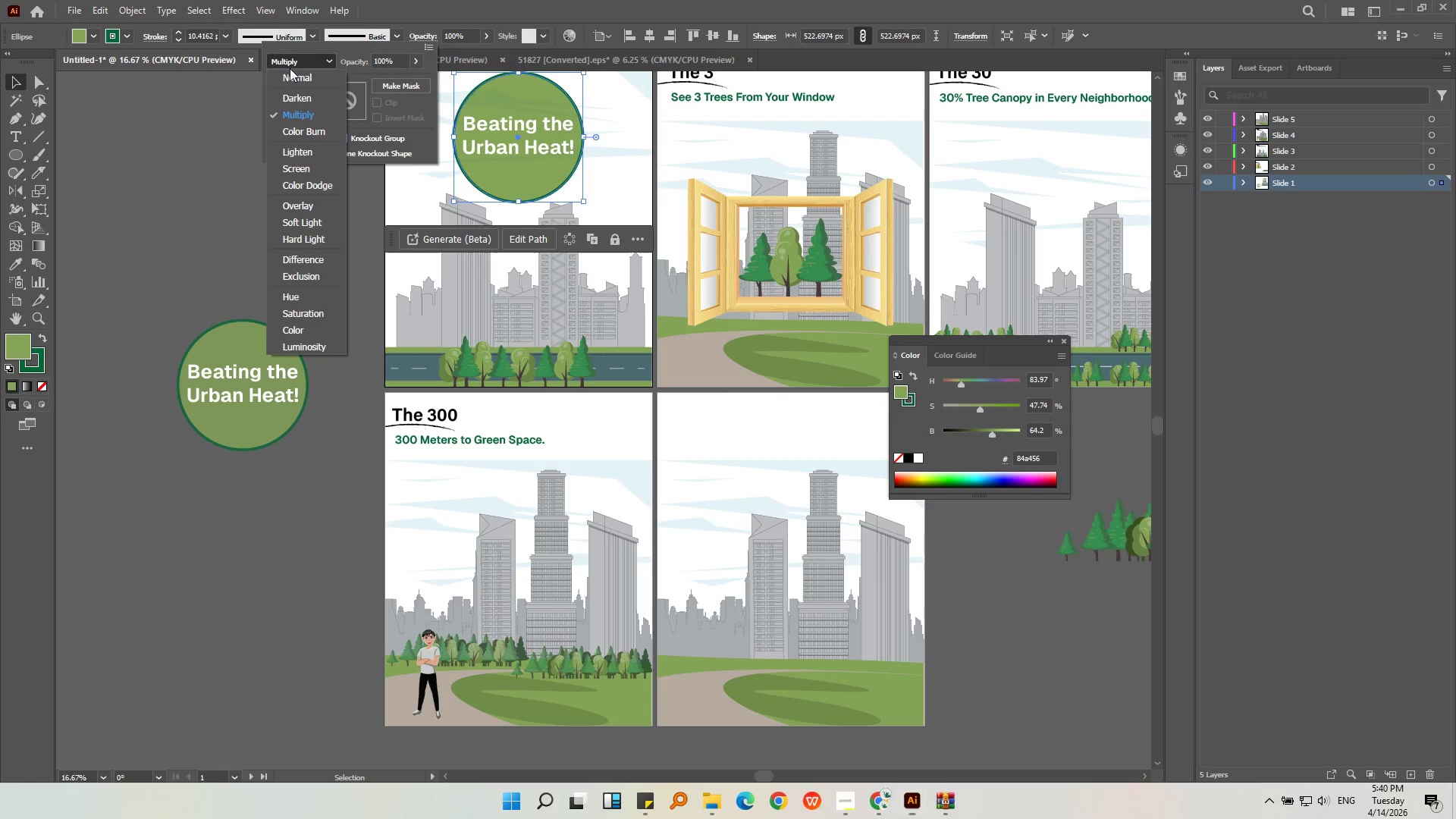 
double_click([290, 67])
 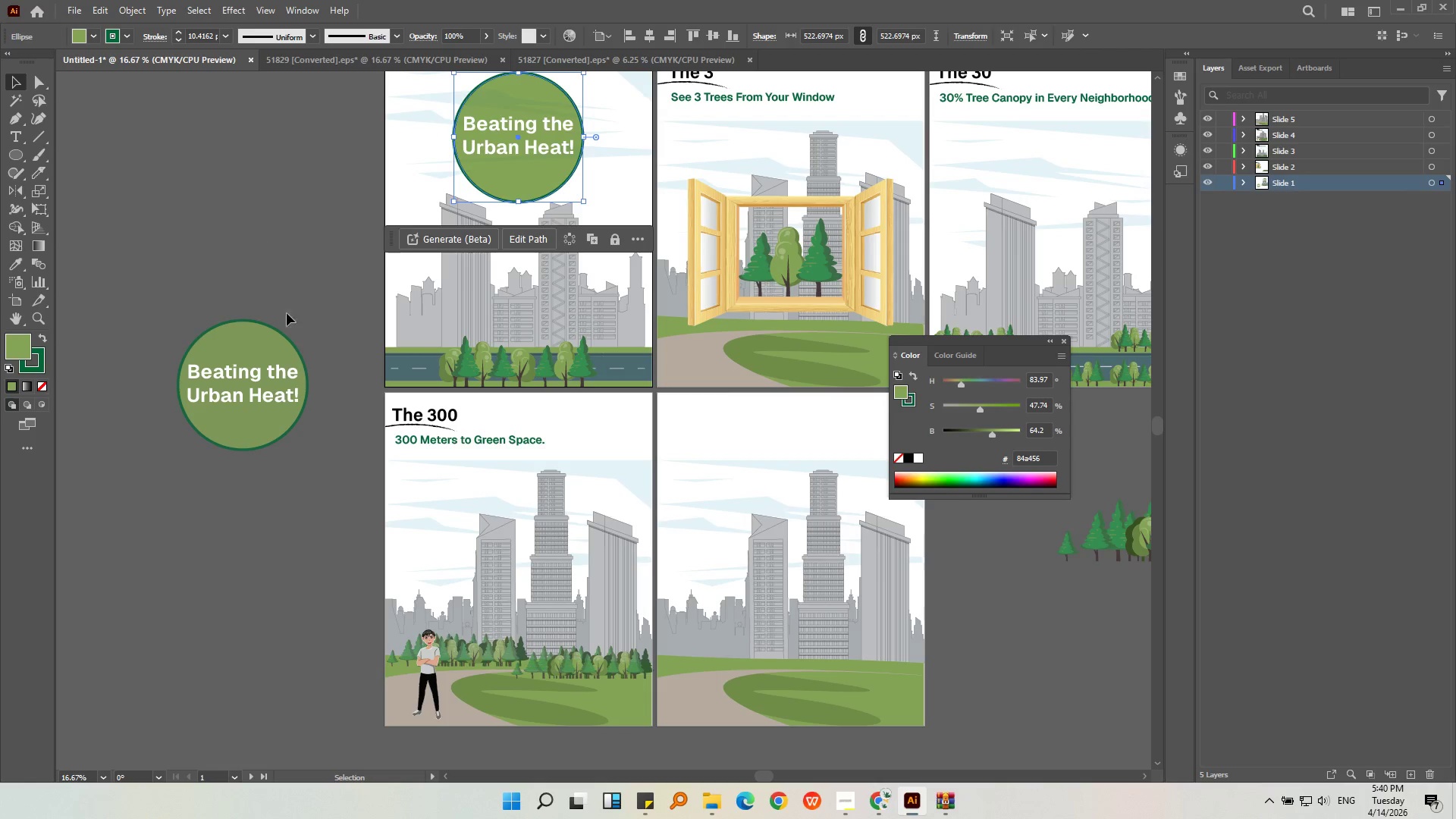 
left_click([294, 346])
 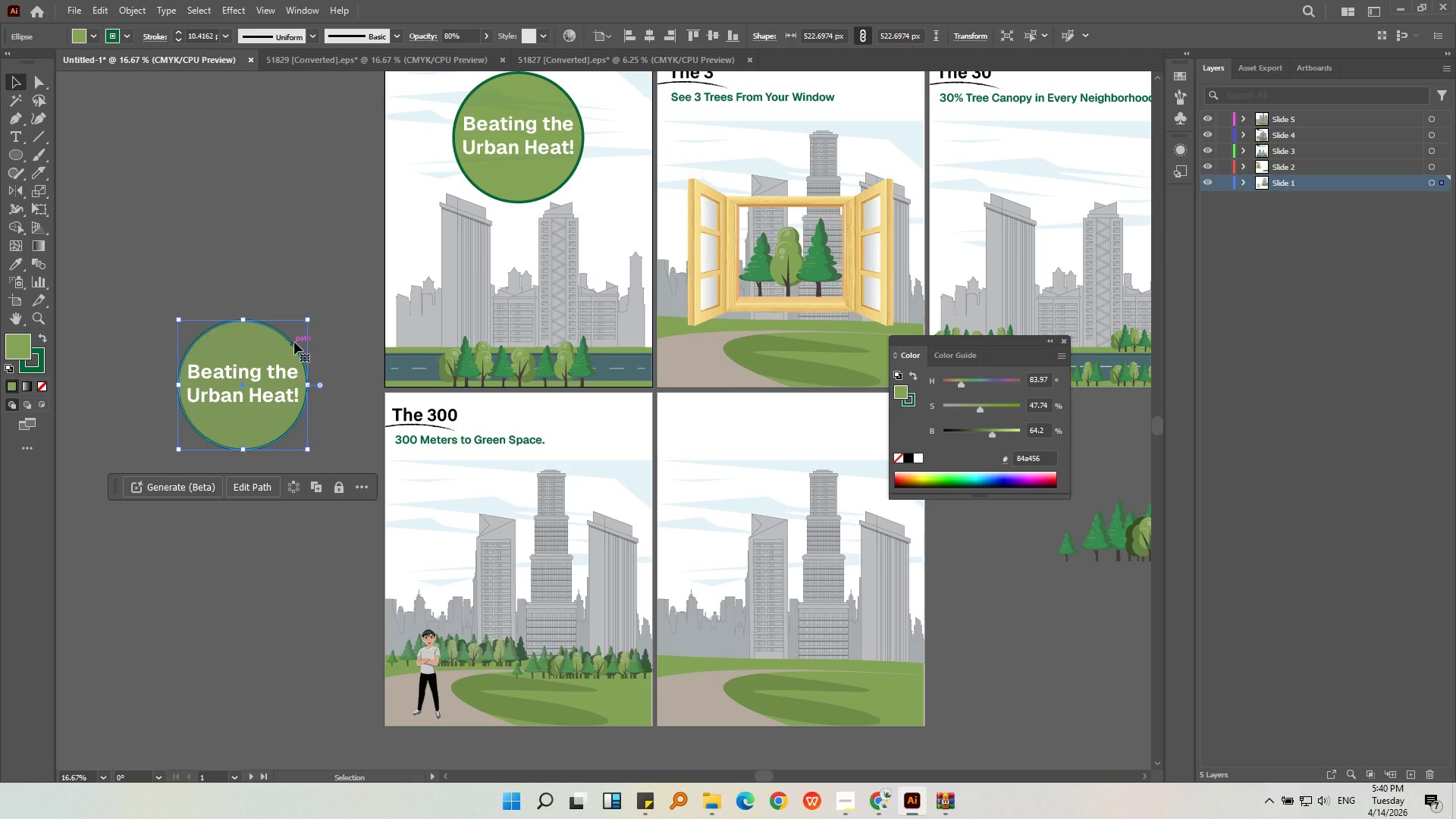 
left_click([228, 287])
 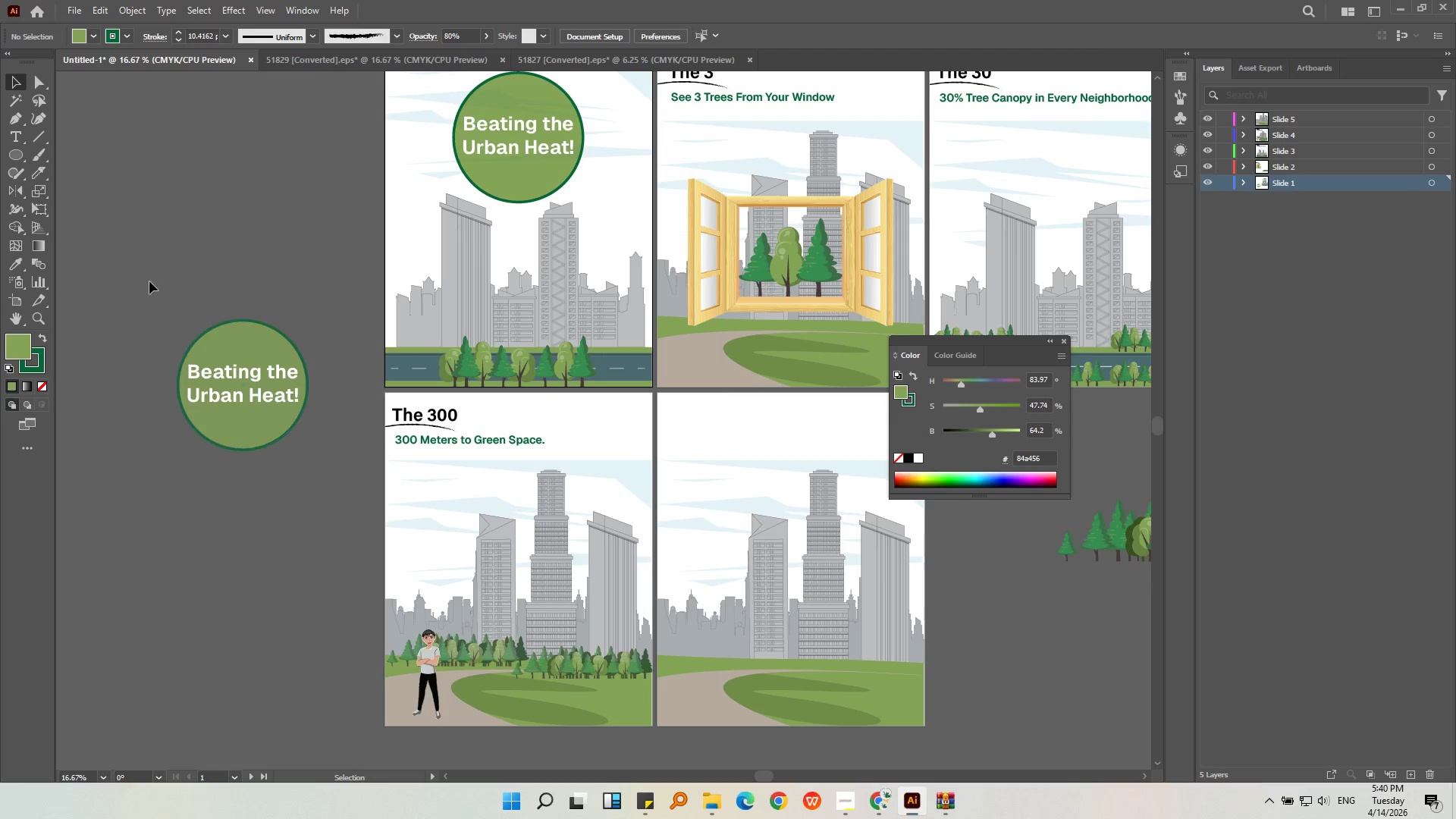 
left_click_drag(start_coordinate=[150, 287], to_coordinate=[248, 495])
 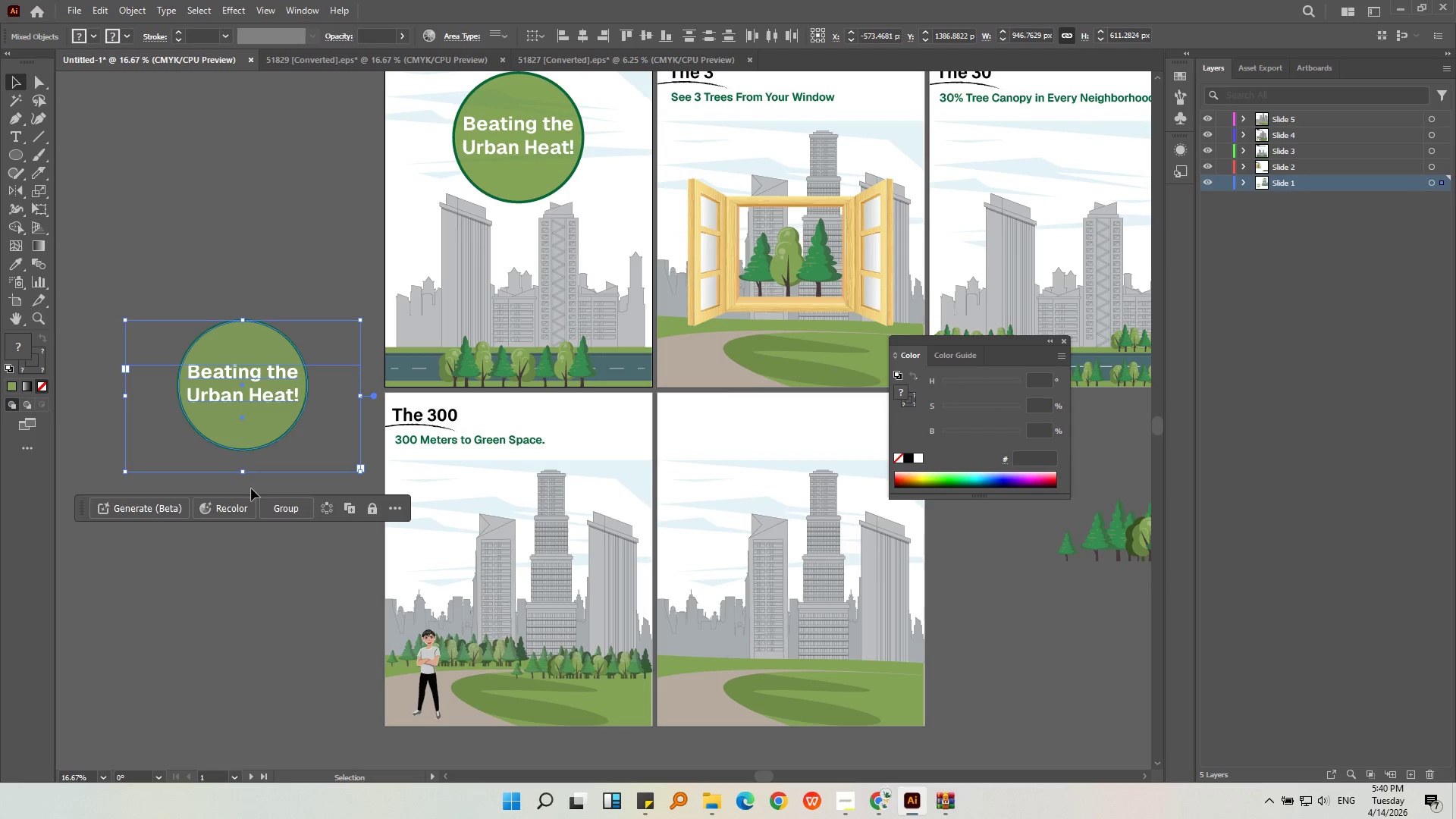 
key(Backspace)
 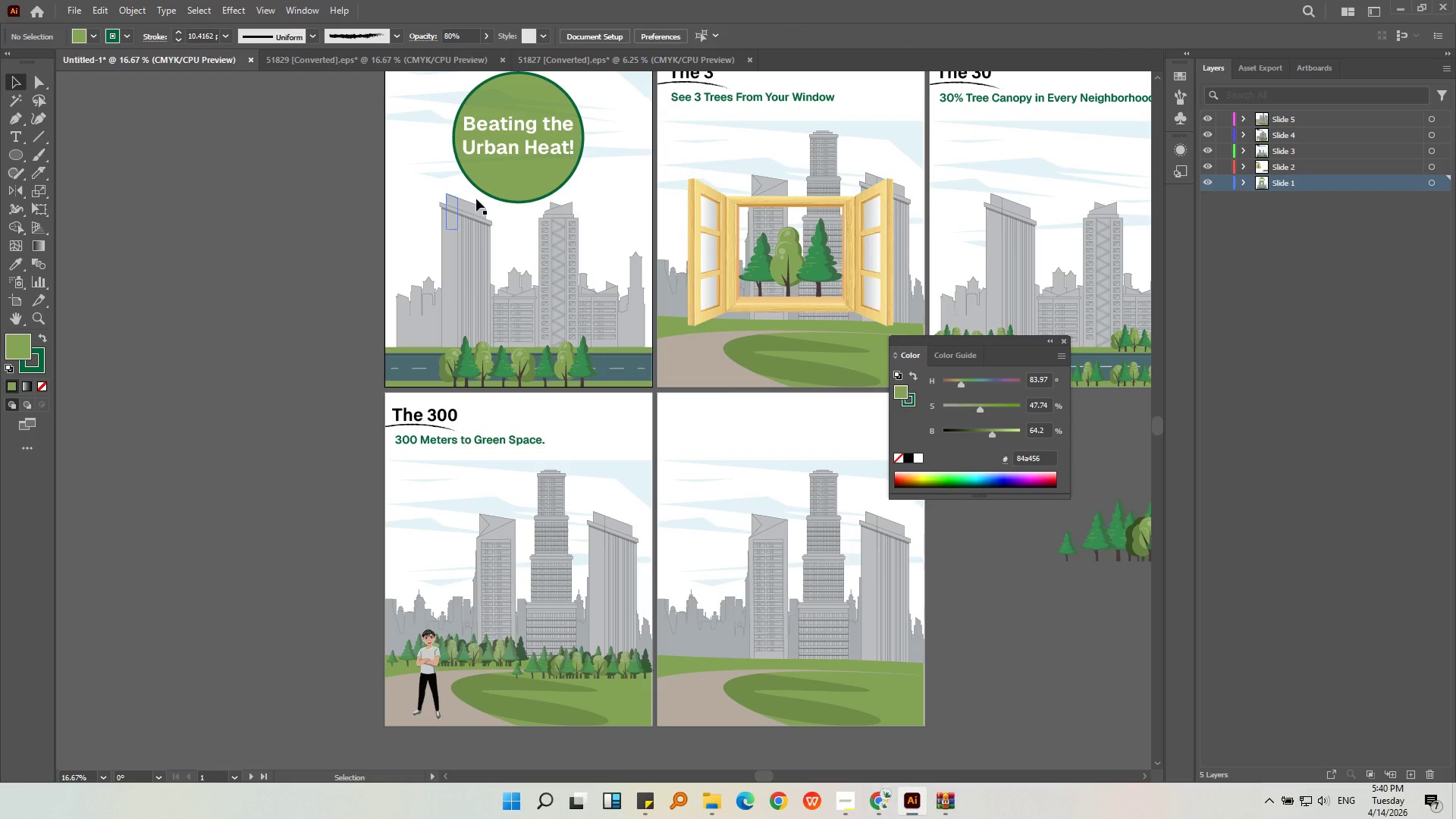 
left_click_drag(start_coordinate=[502, 186], to_coordinate=[502, 190])
 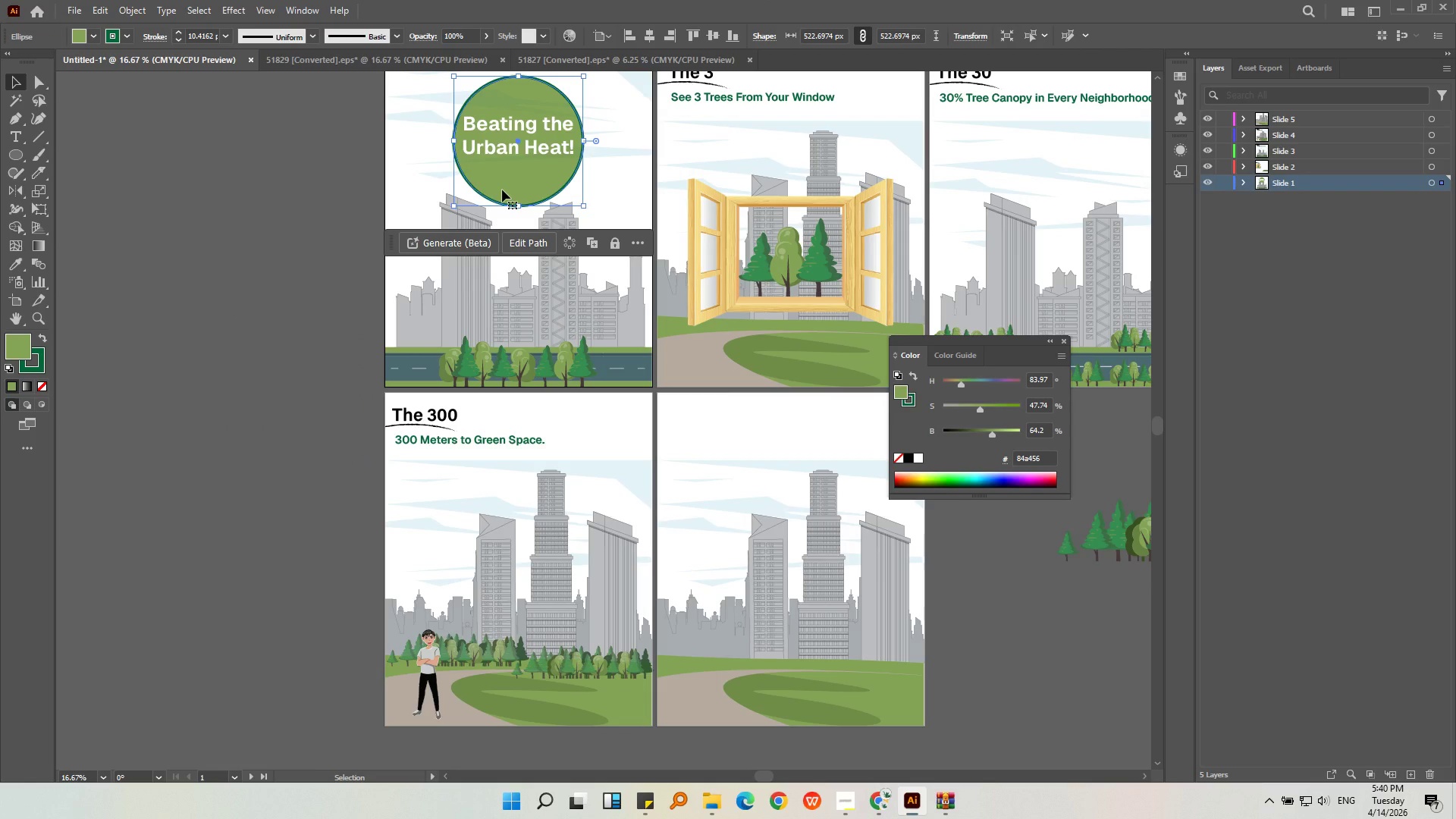 
key(Control+ControlLeft)
 